 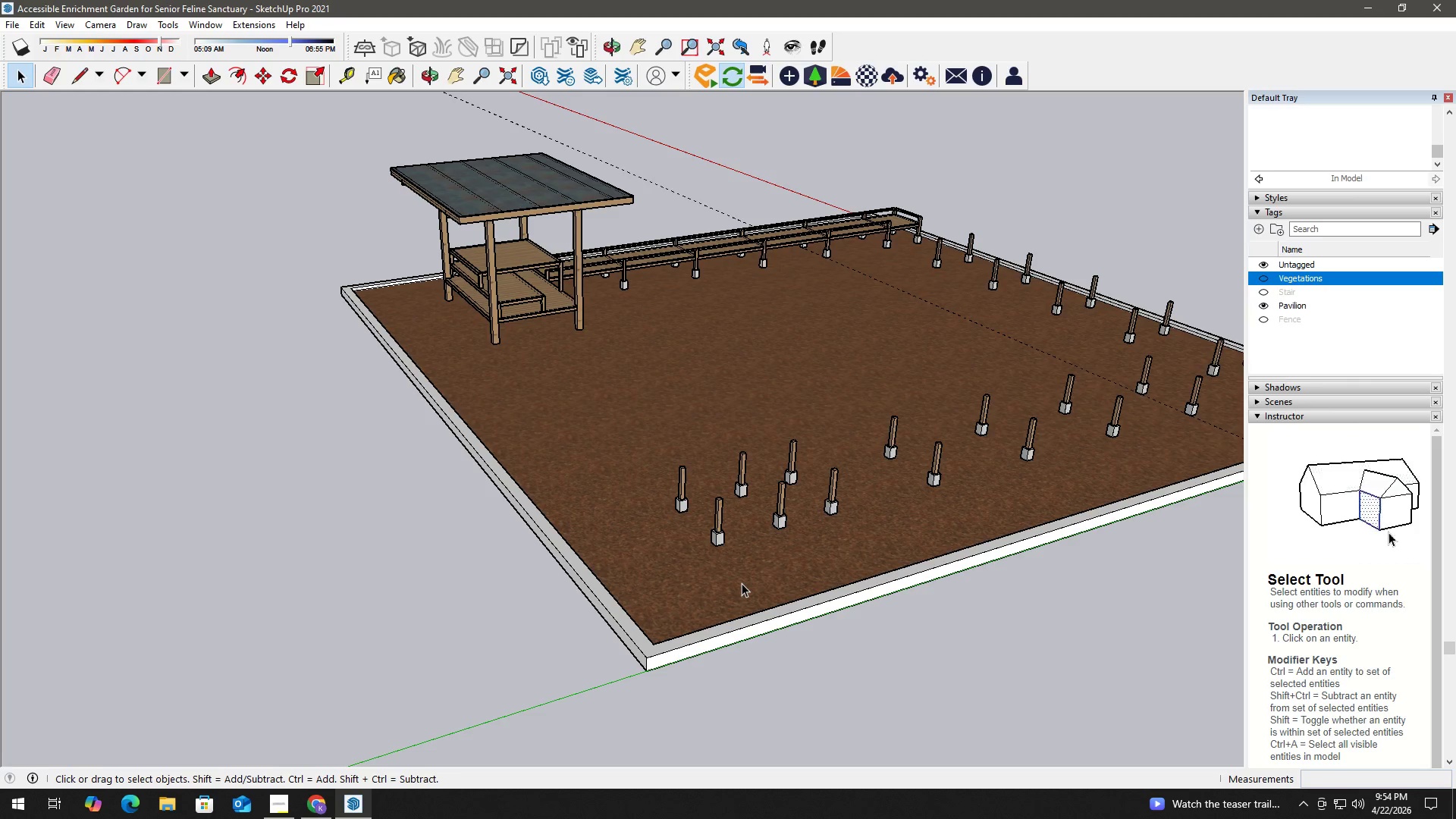 
key(H)
 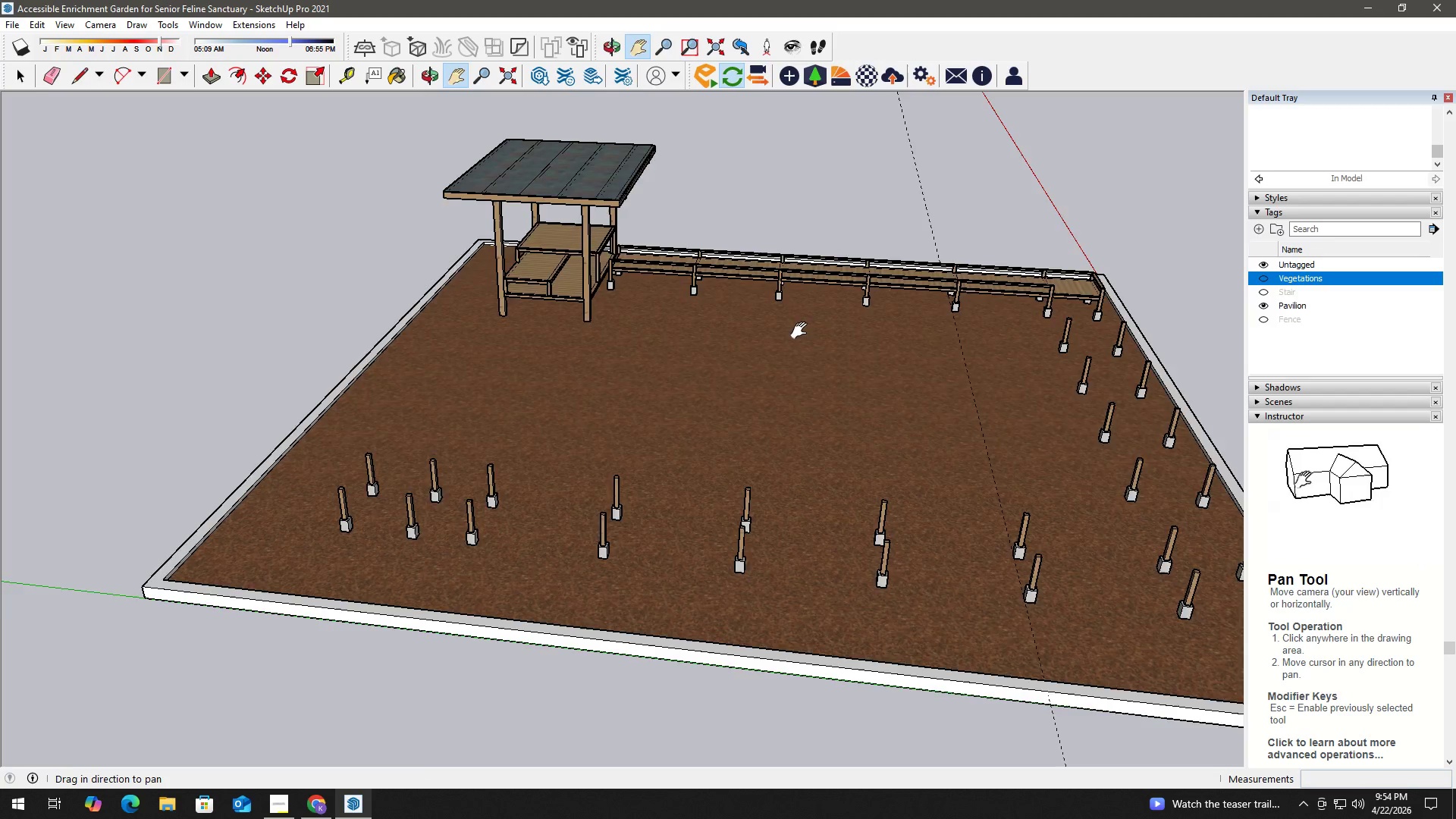 
left_click_drag(start_coordinate=[802, 331], to_coordinate=[287, 352])
 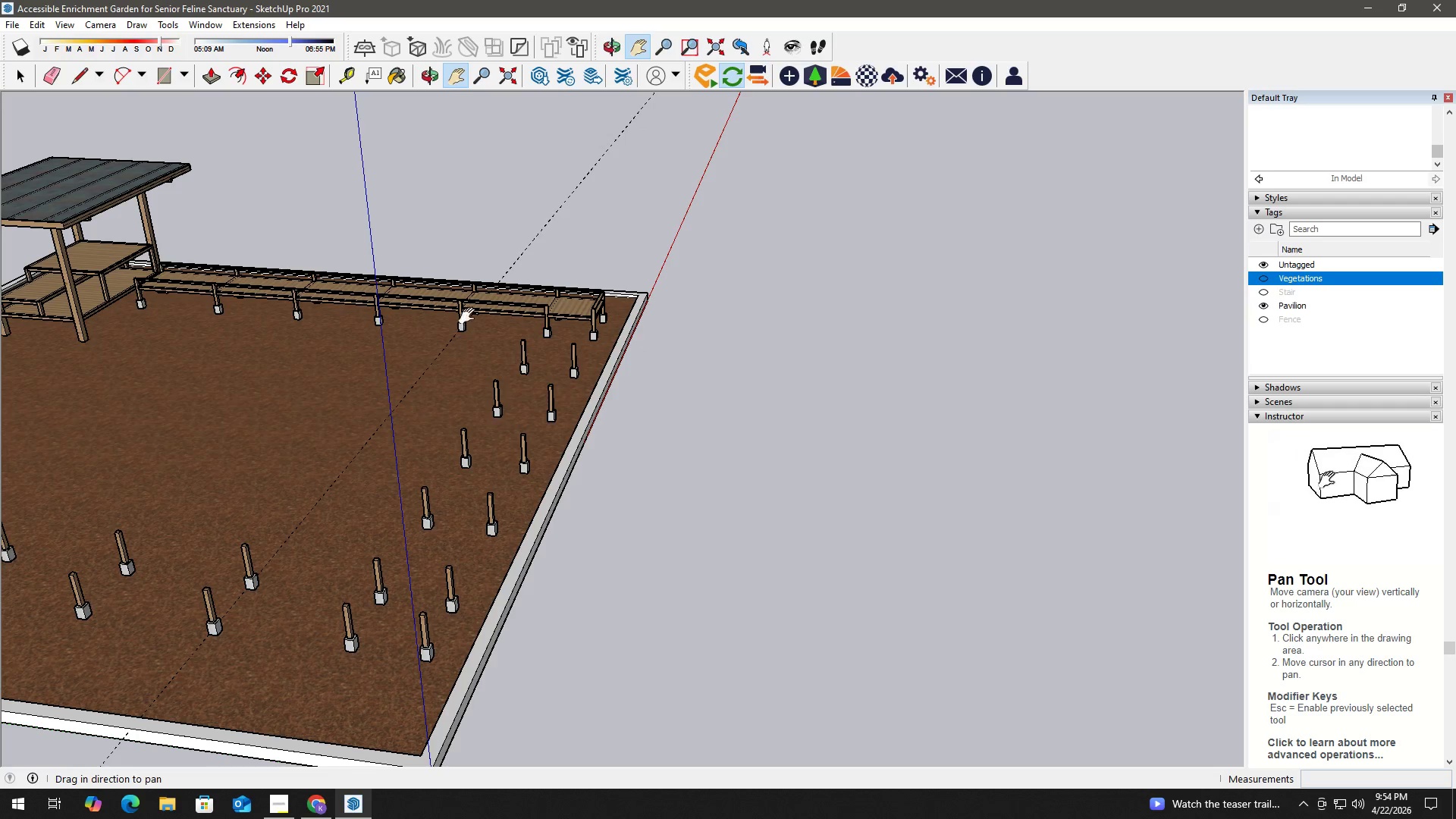 
scroll: coordinate [444, 308], scroll_direction: up, amount: 4.0
 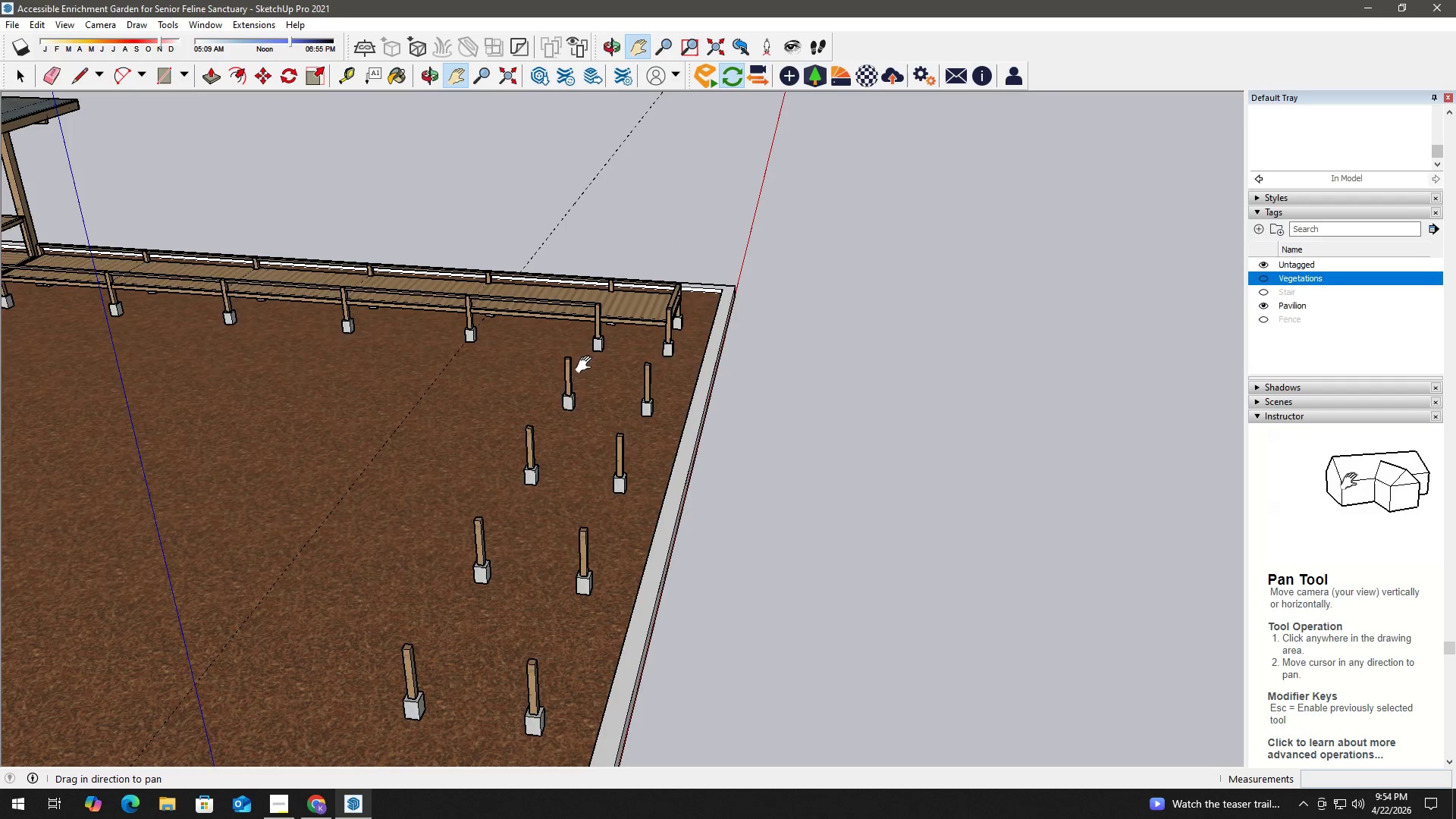 
scroll: coordinate [552, 501], scroll_direction: down, amount: 8.0
 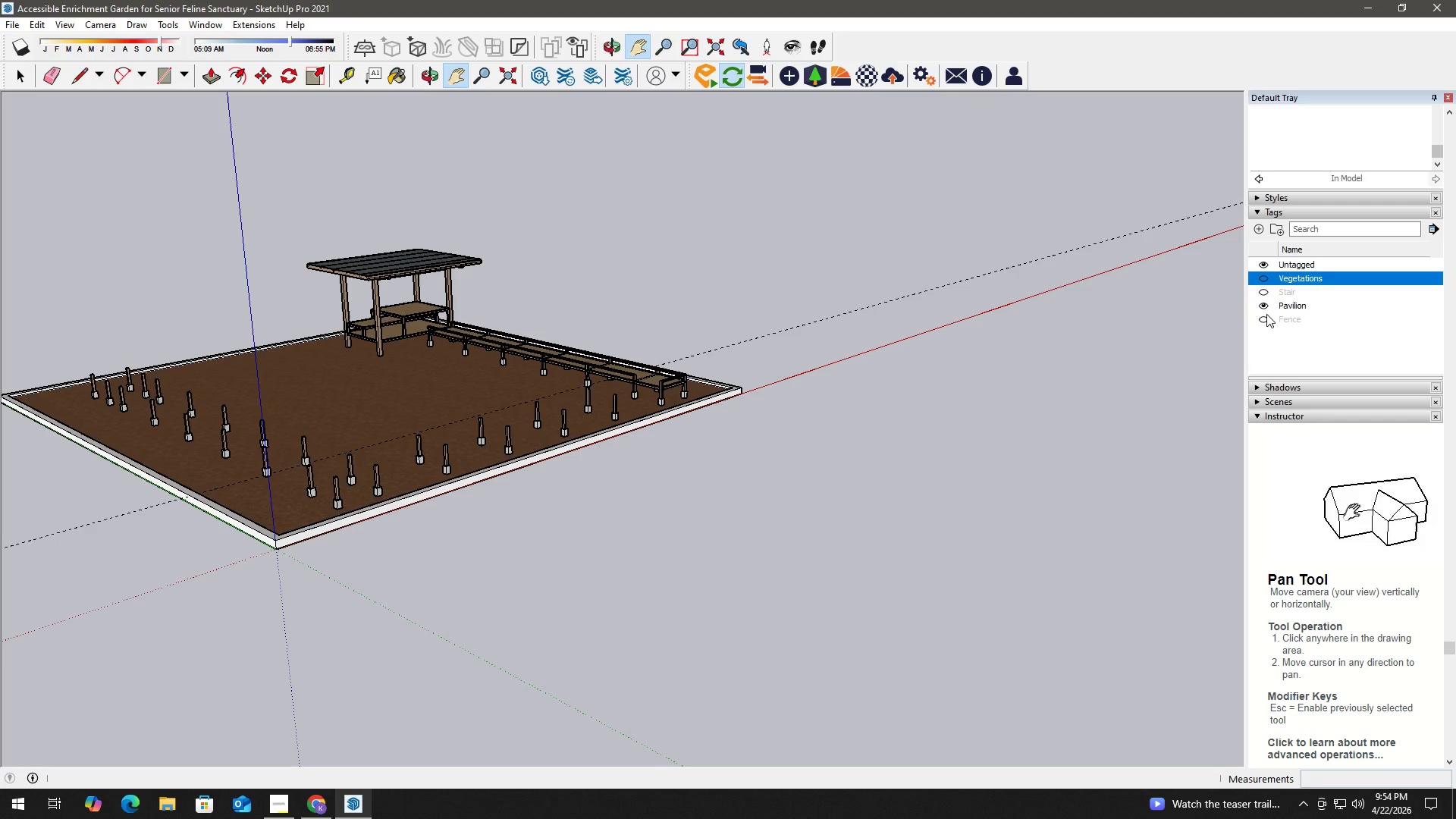 
left_click([1263, 315])
 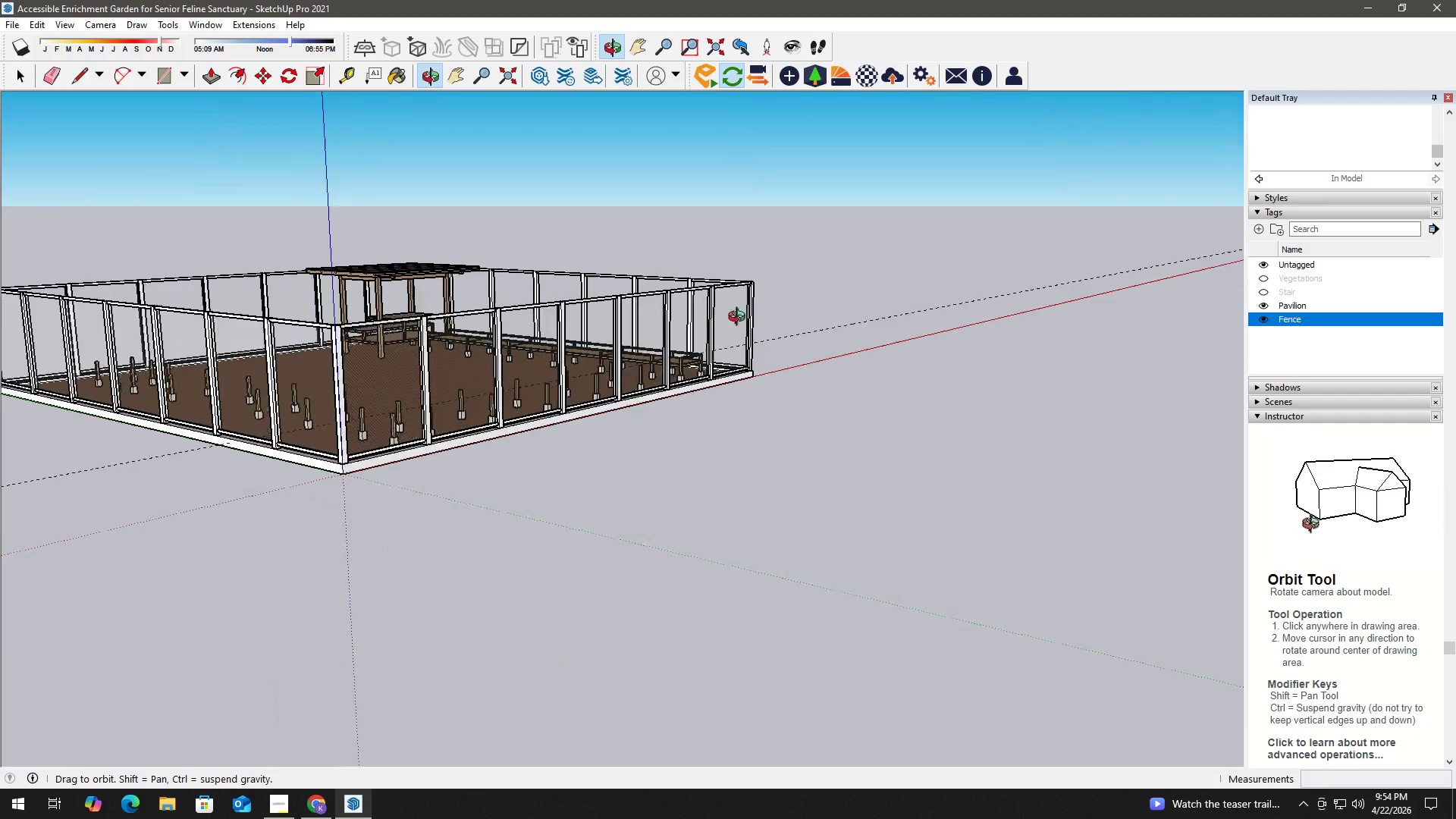 
scroll: coordinate [492, 396], scroll_direction: down, amount: 3.0
 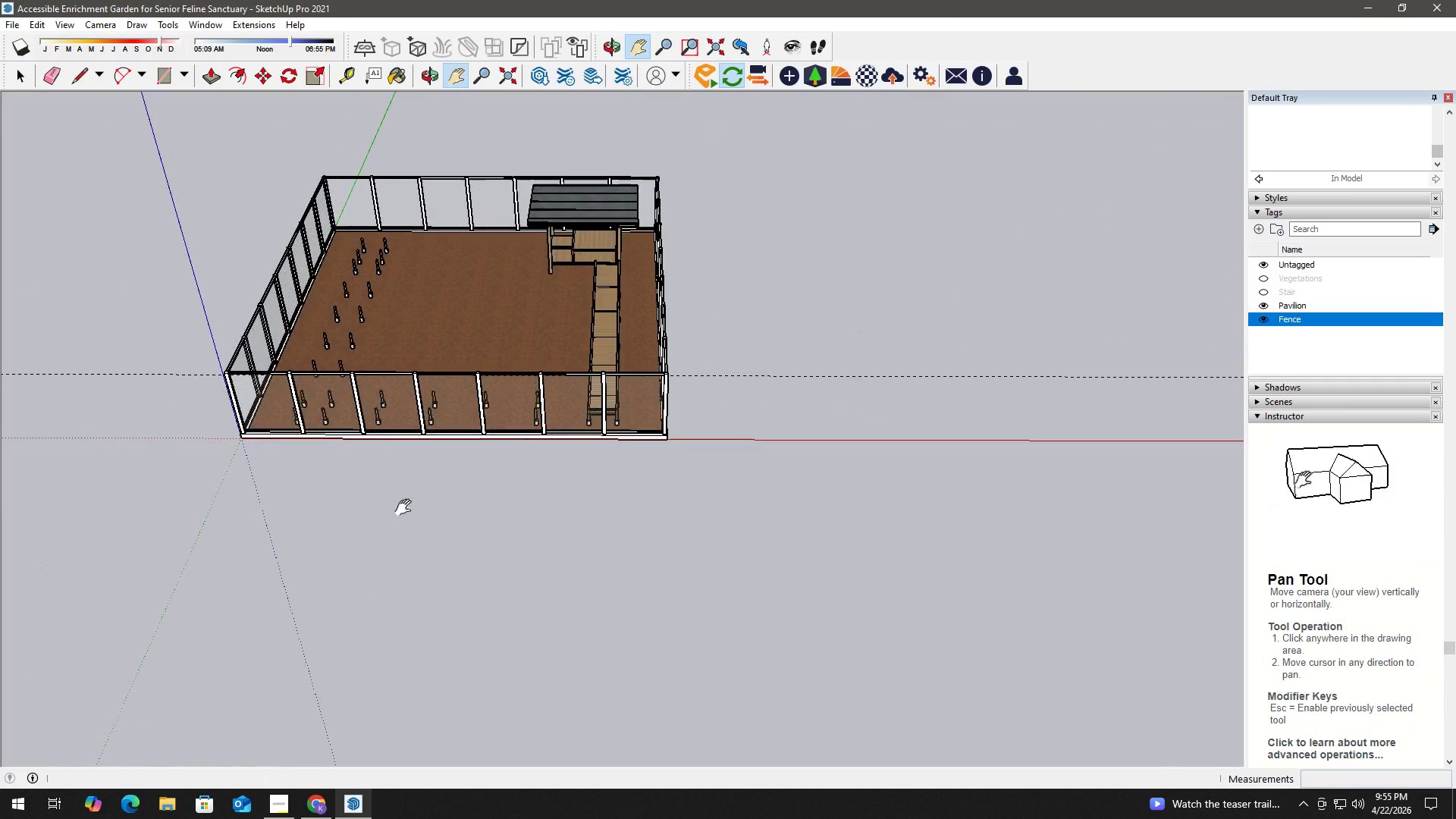 
scroll: coordinate [449, 400], scroll_direction: up, amount: 4.0
 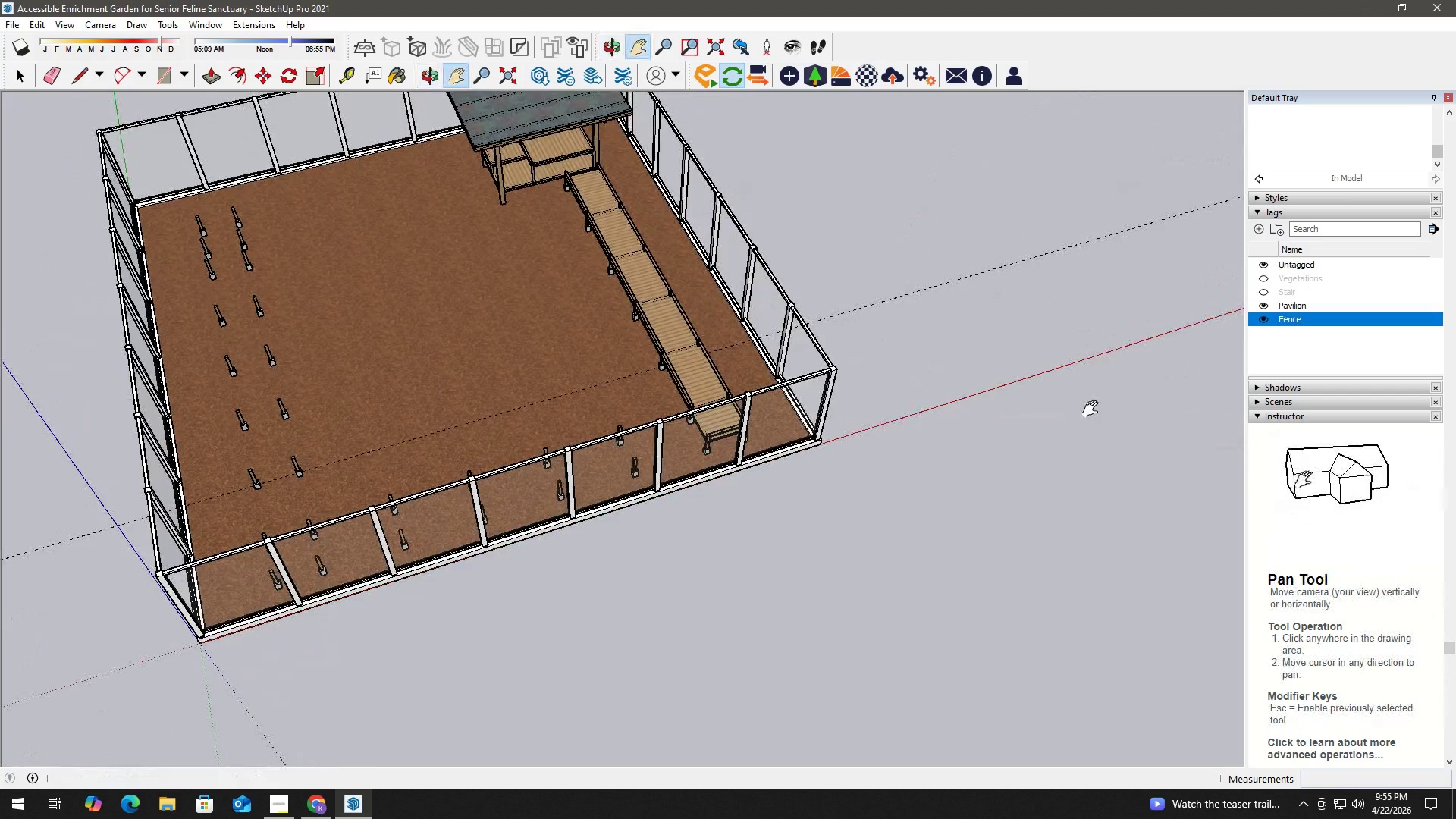 
key(E)
 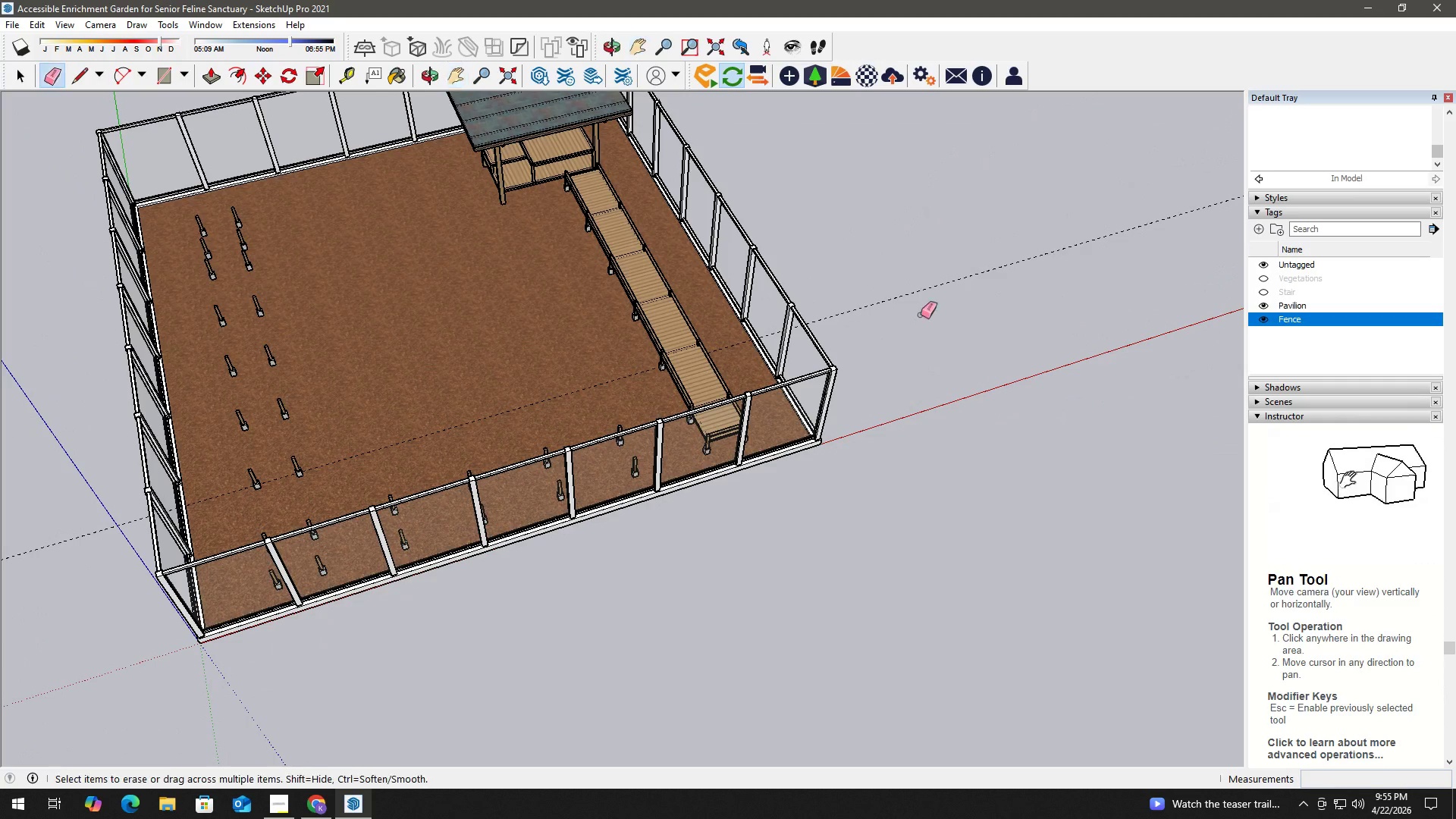 
left_click_drag(start_coordinate=[920, 311], to_coordinate=[899, 281])
 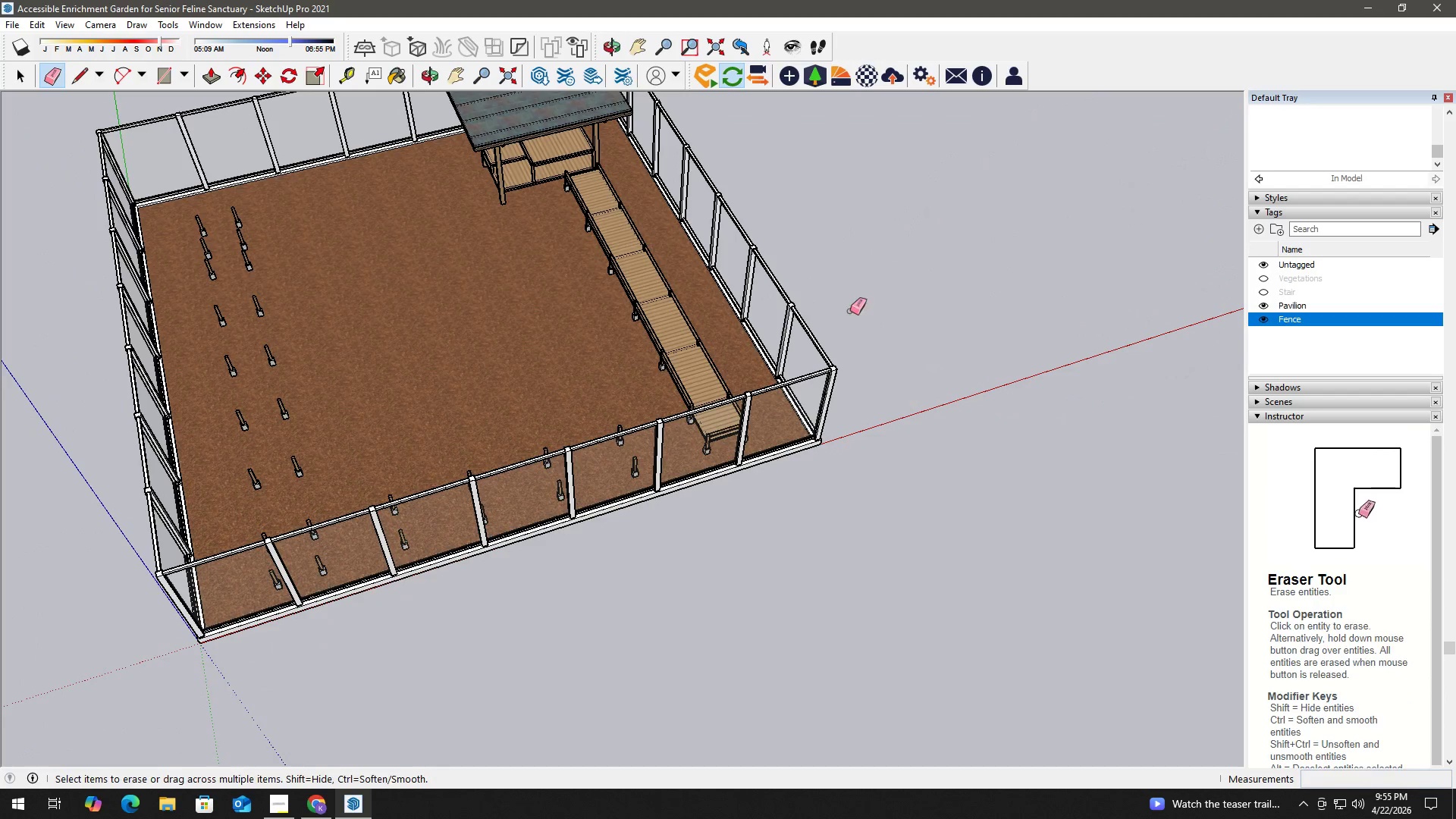 
key(Space)
 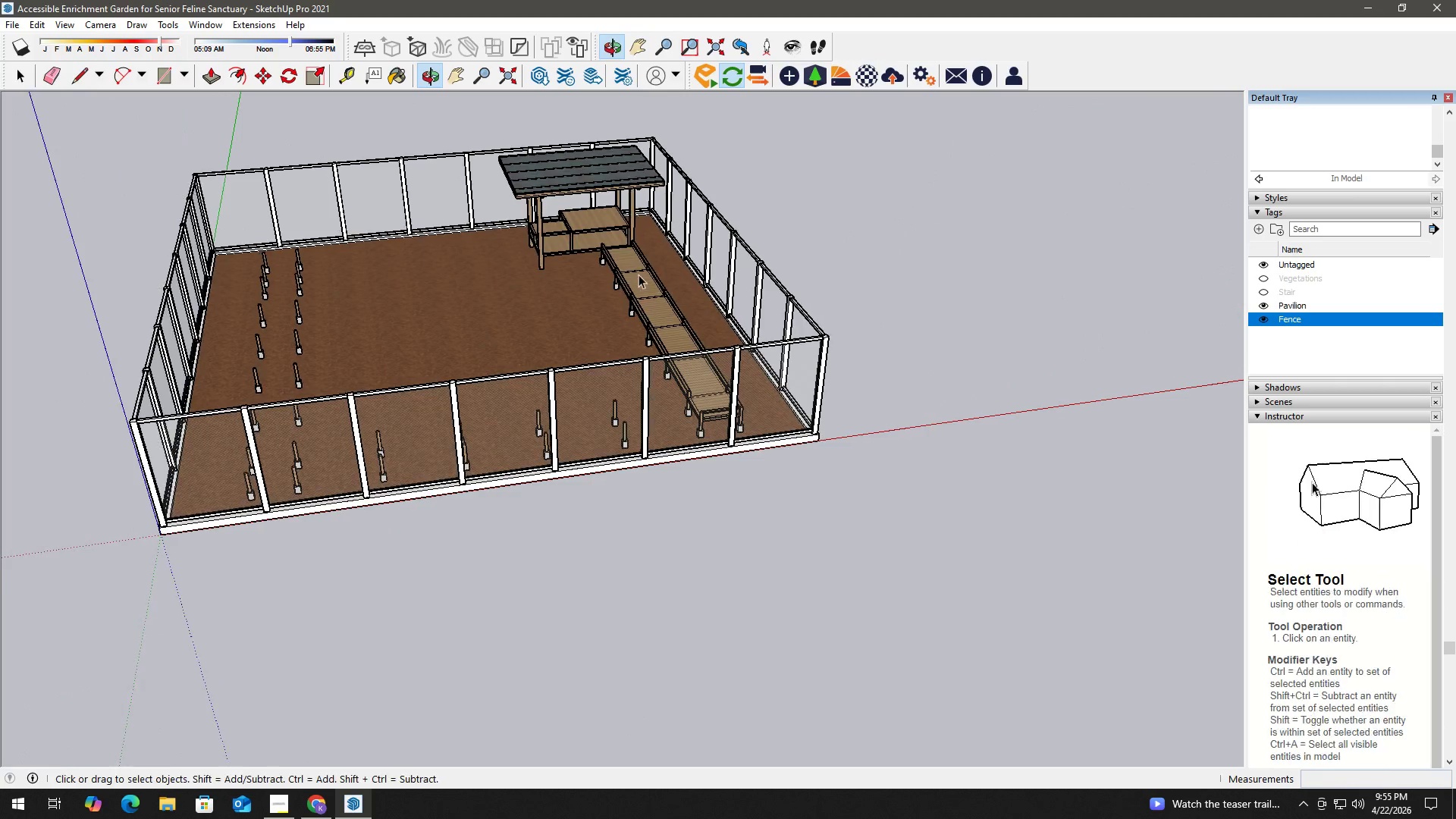 
key(H)
 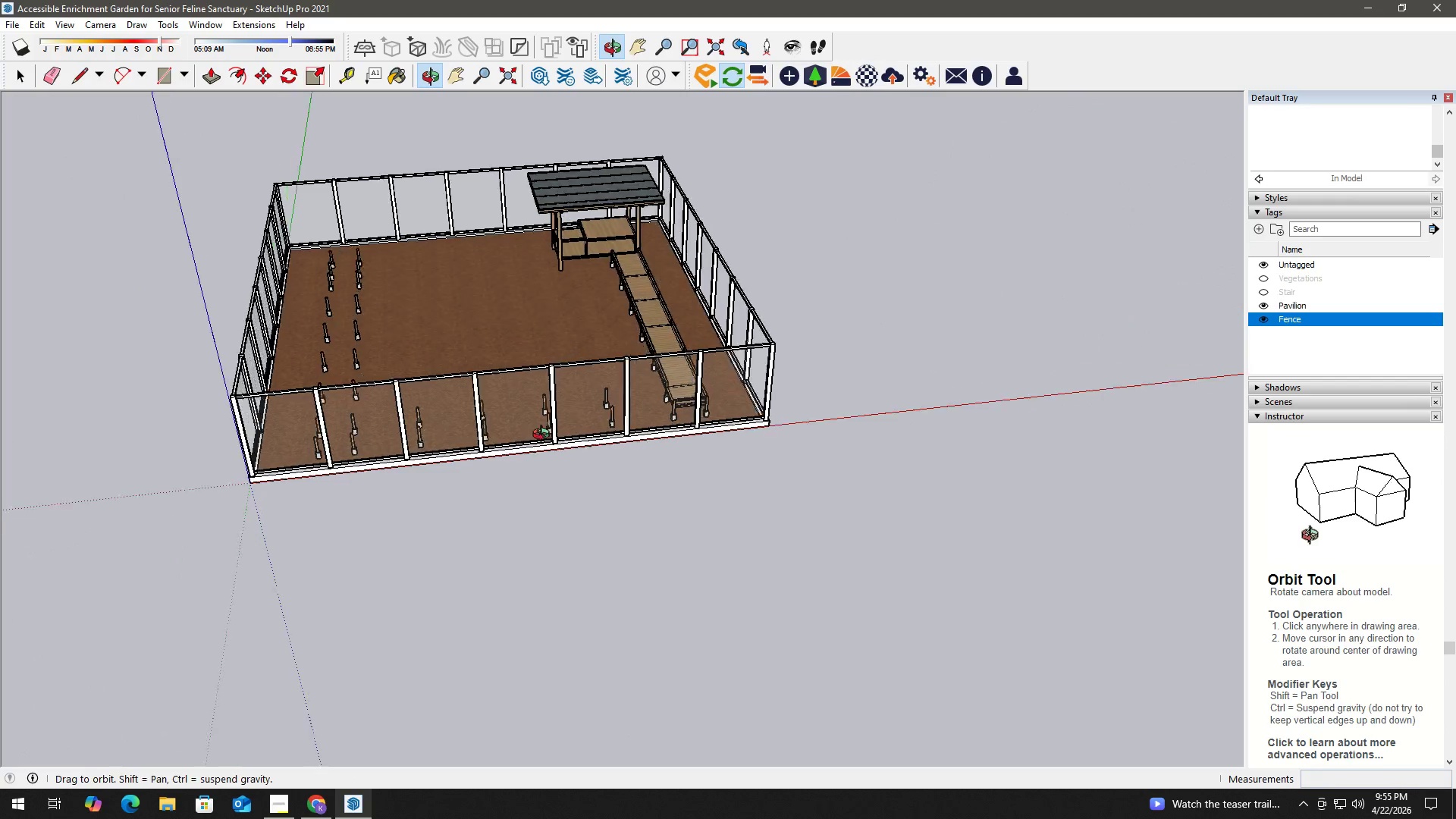 
scroll: coordinate [591, 326], scroll_direction: down, amount: 2.0
 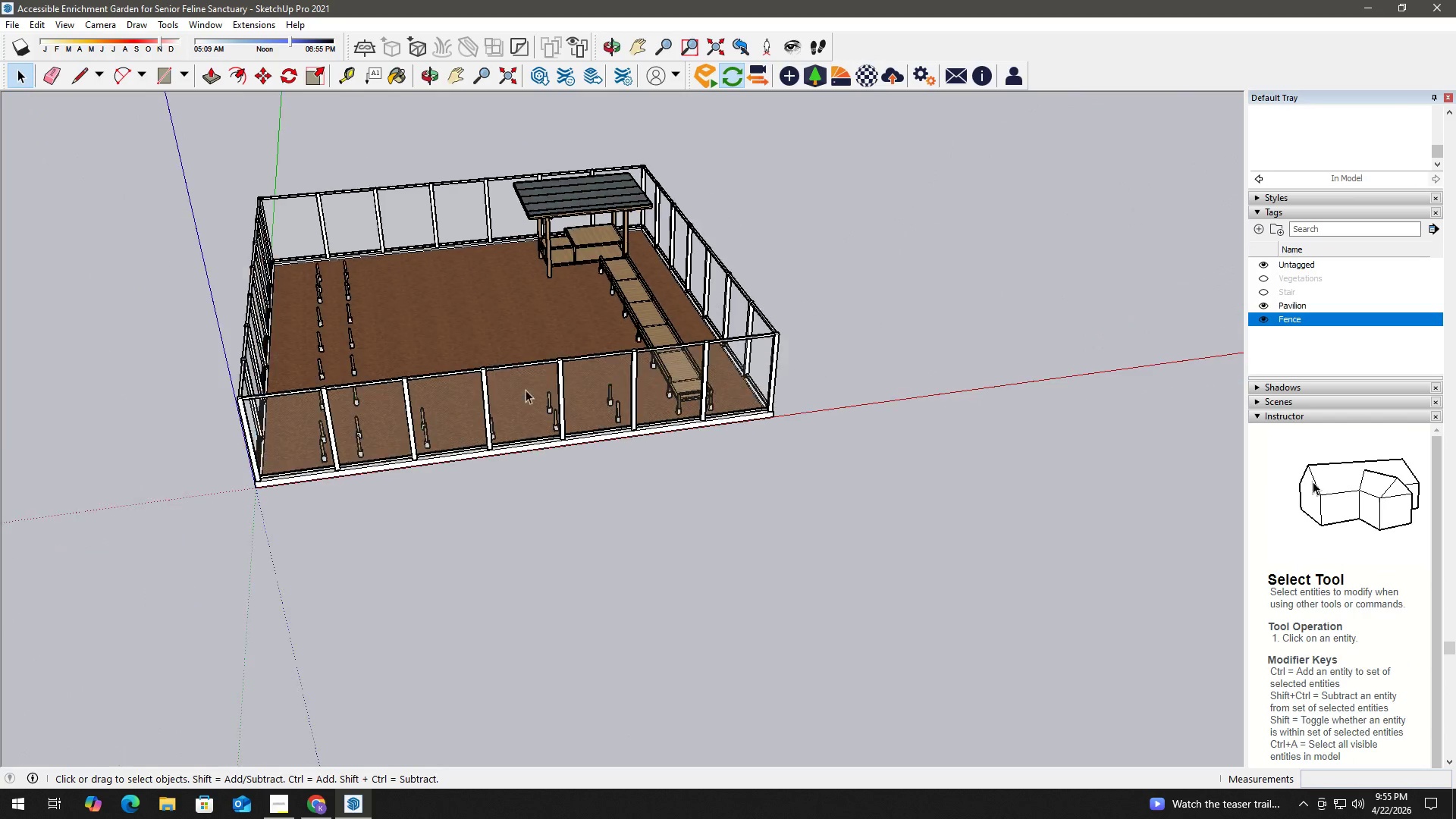 
key(H)
 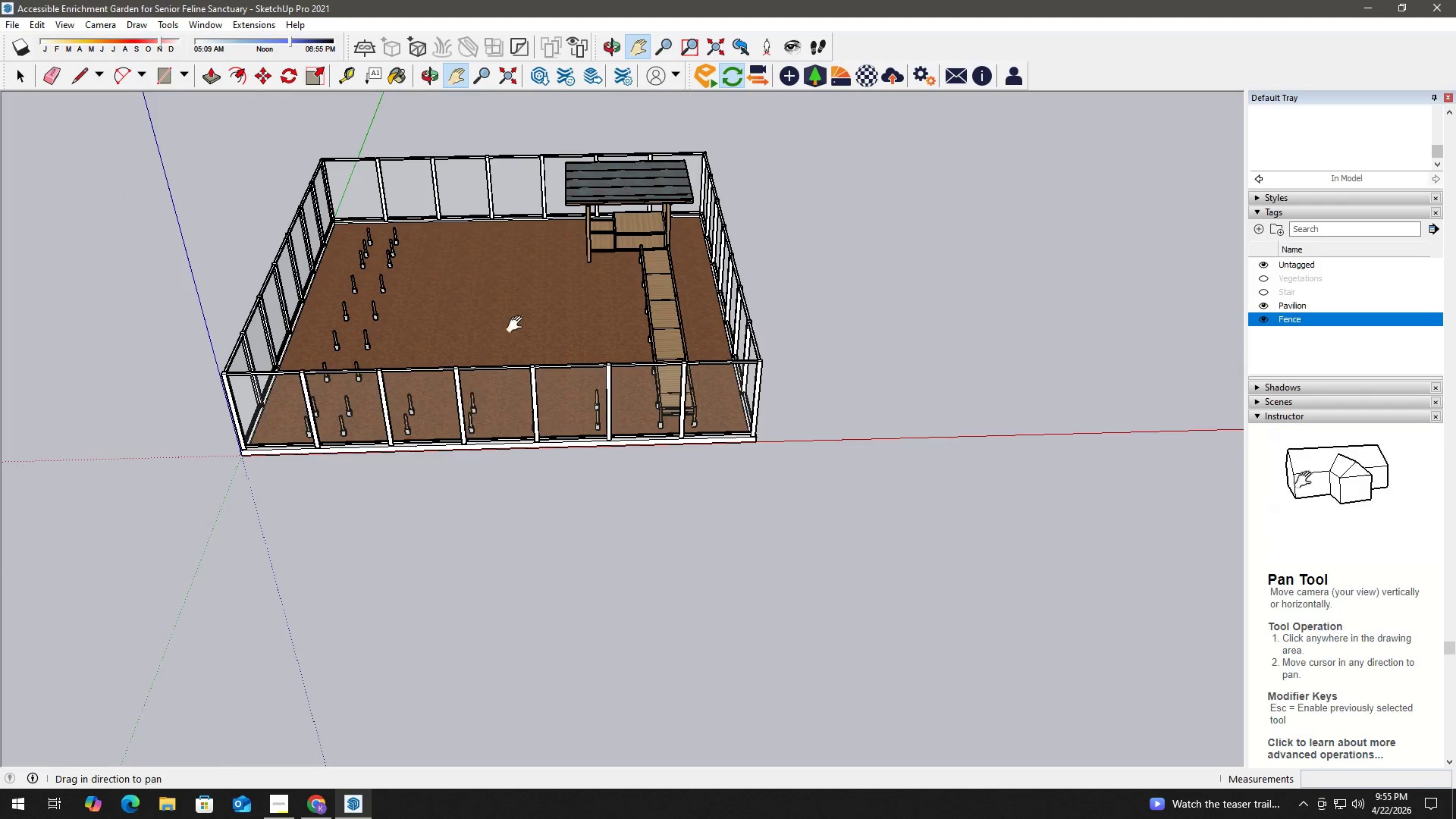 
left_click_drag(start_coordinate=[519, 325], to_coordinate=[559, 422])
 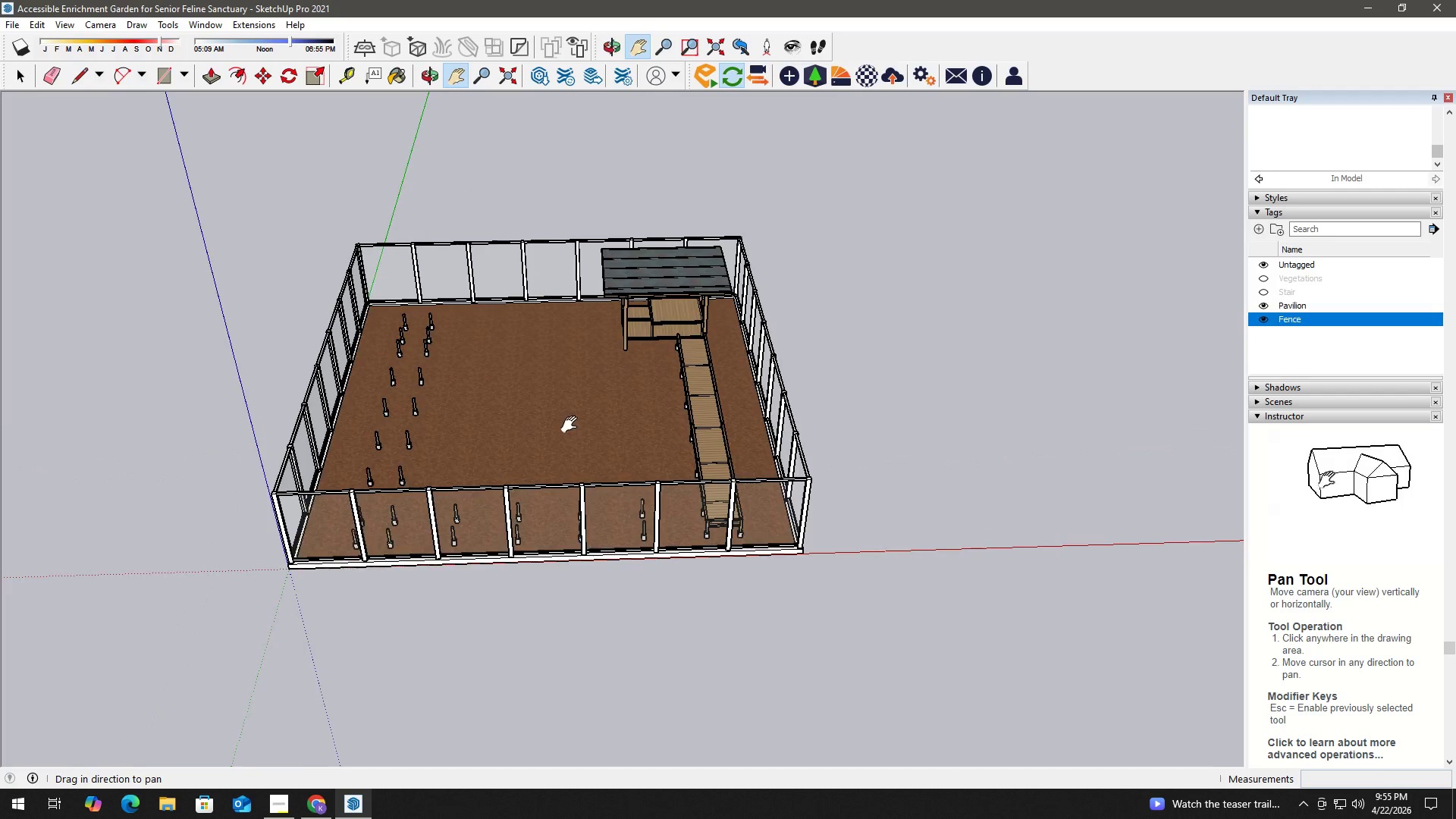 
scroll: coordinate [574, 424], scroll_direction: up, amount: 1.0
 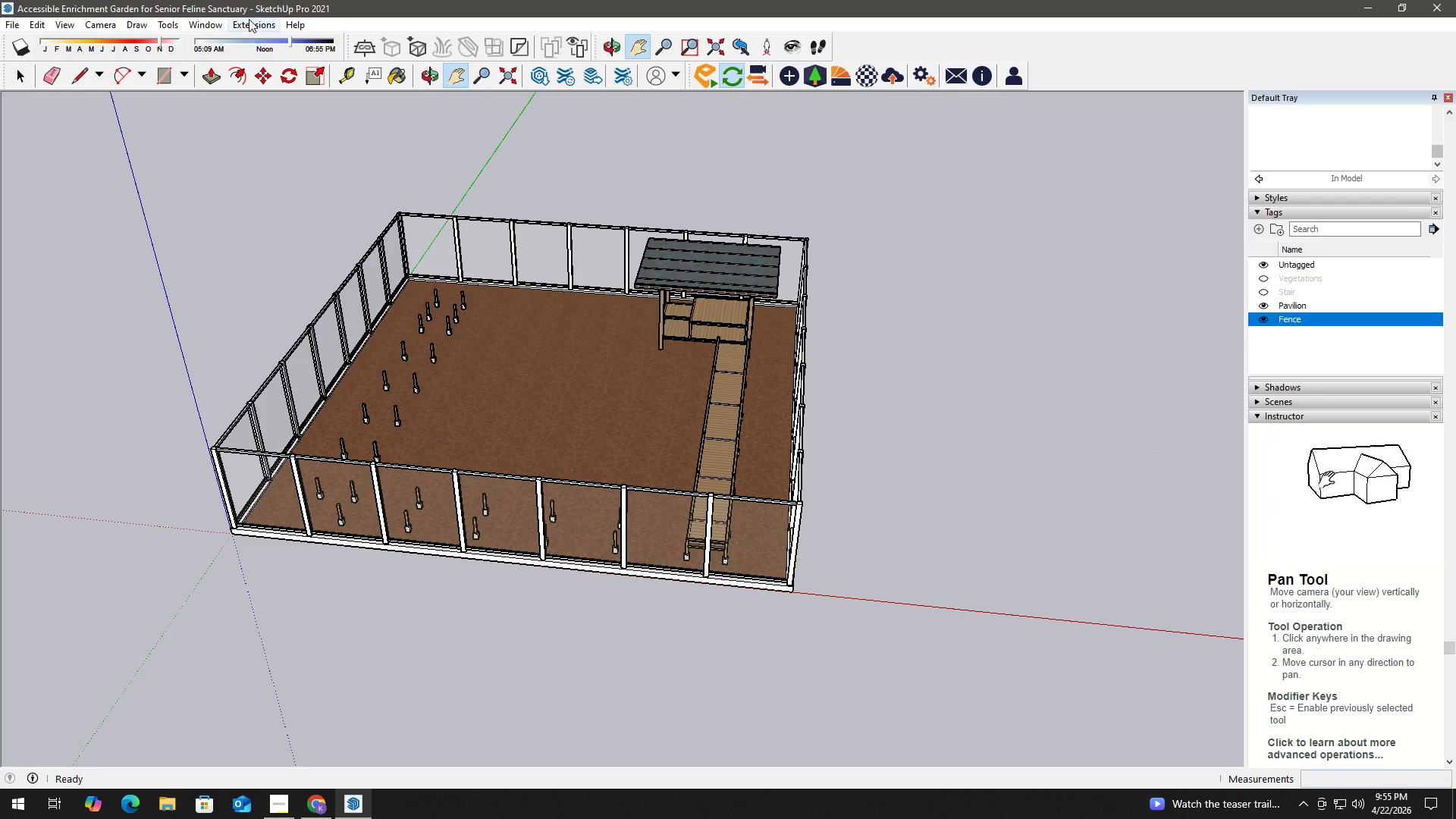 
double_click([275, 58])
 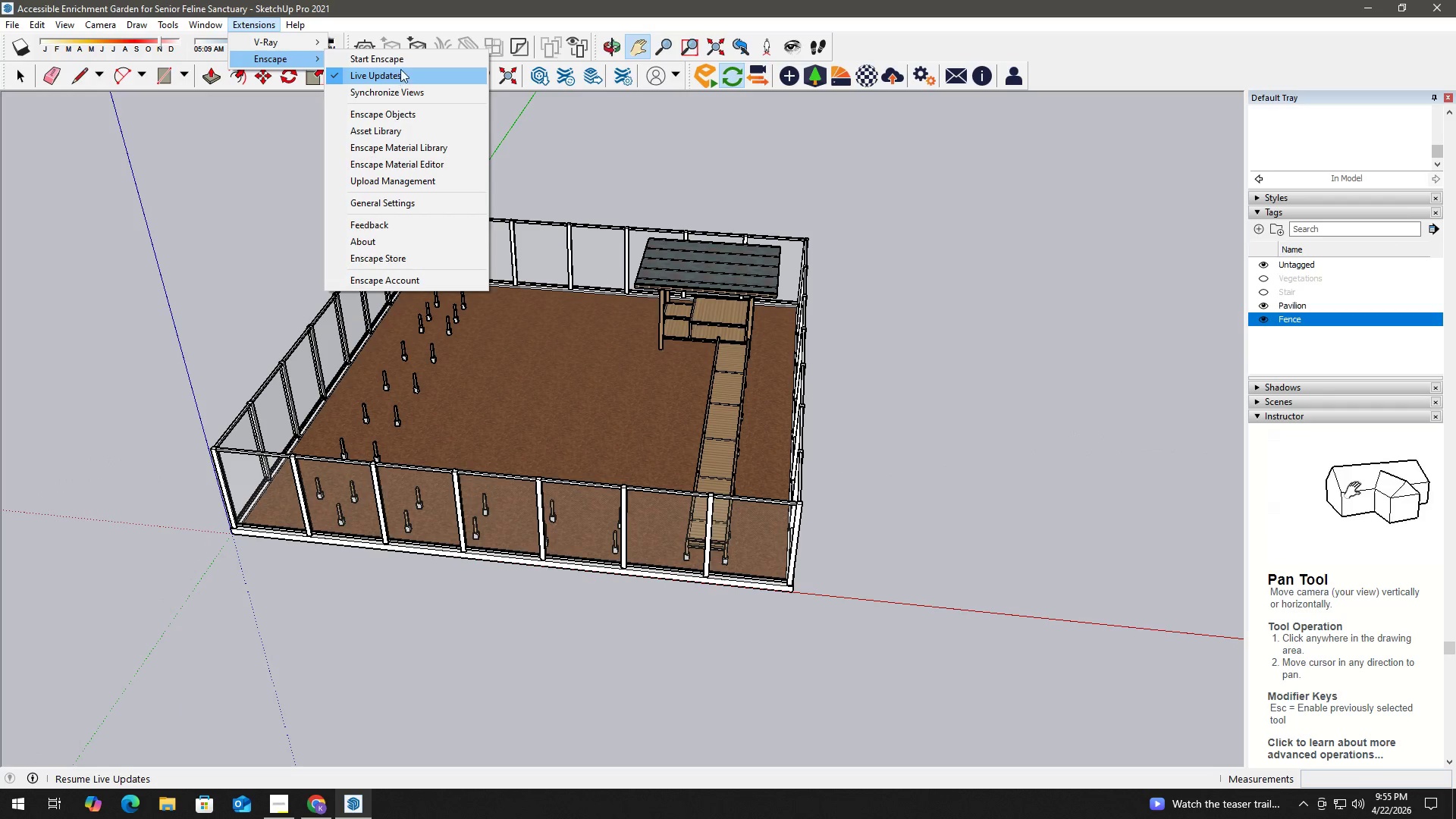 
left_click([406, 64])
 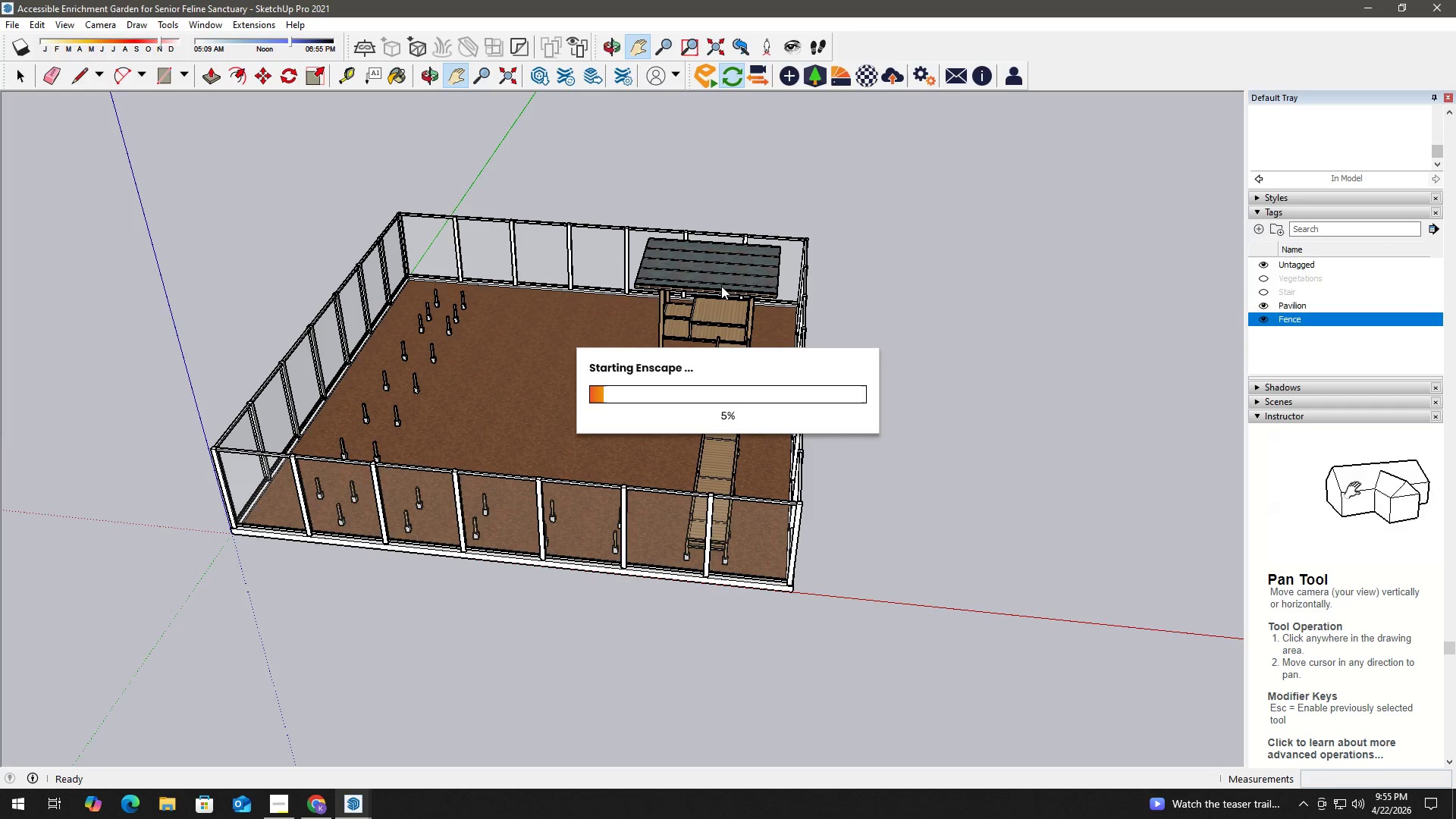 
wait(9.27)
 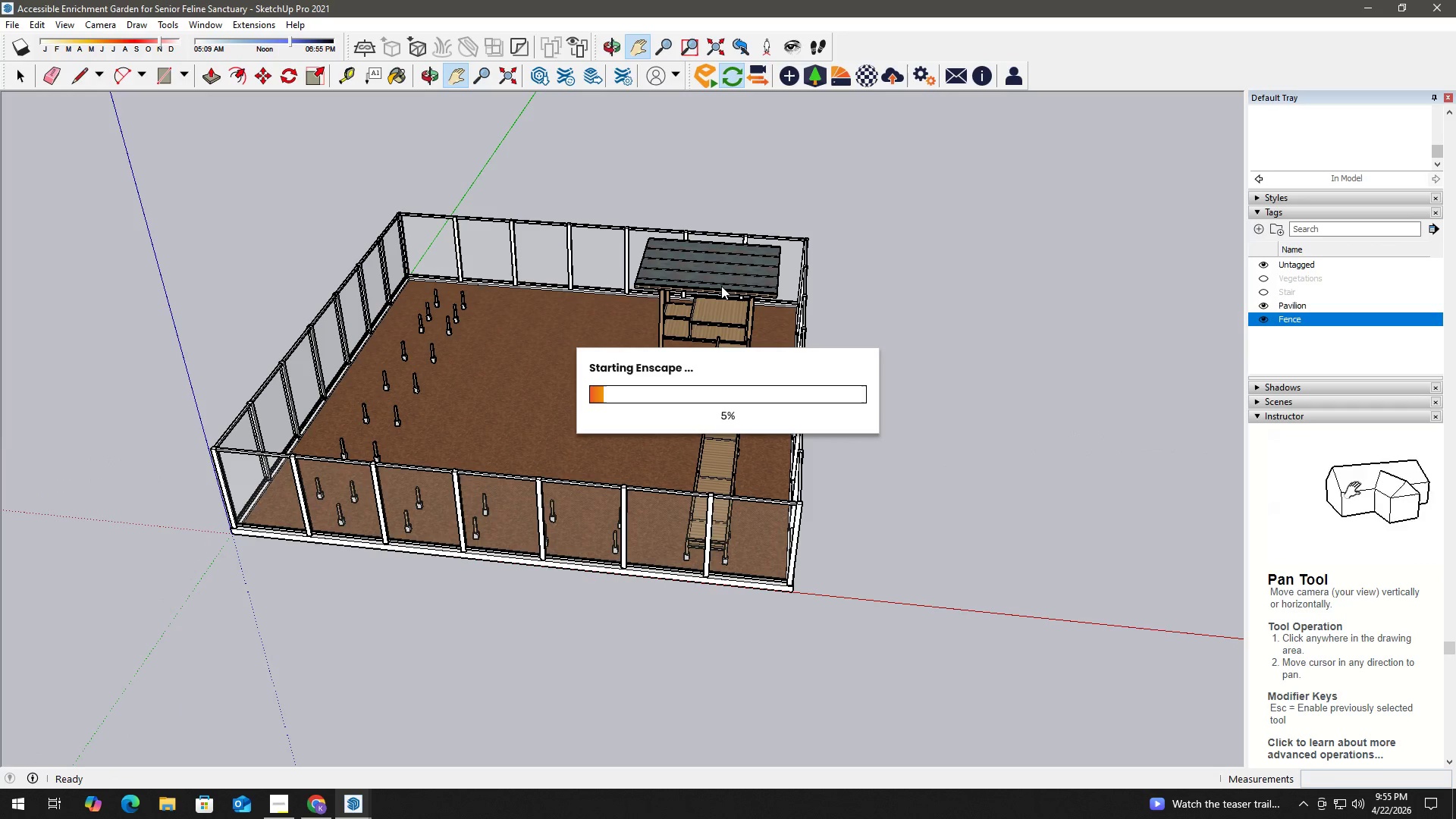 
scroll: coordinate [596, 423], scroll_direction: up, amount: 20.0
 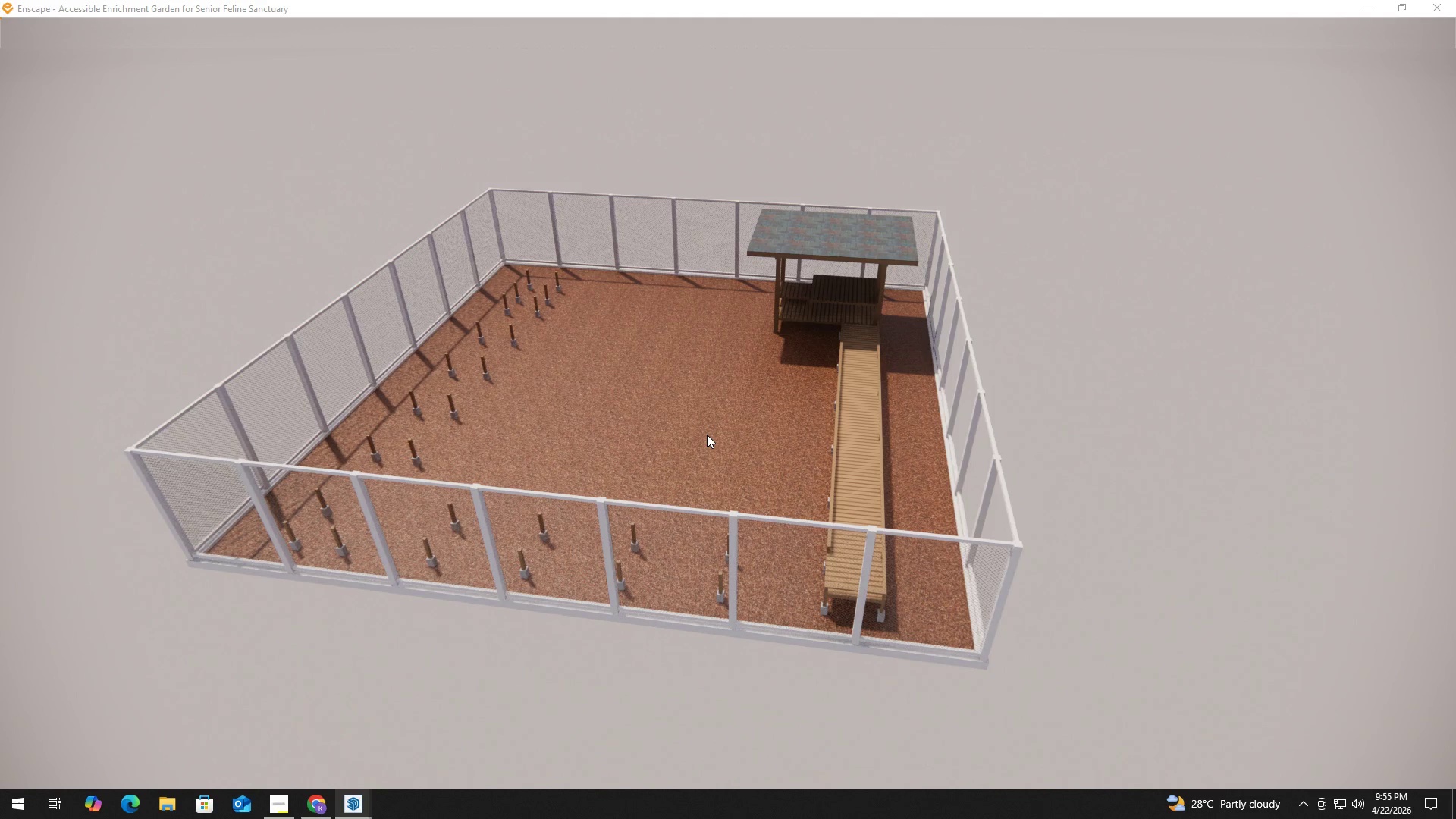 
wait(24.26)
 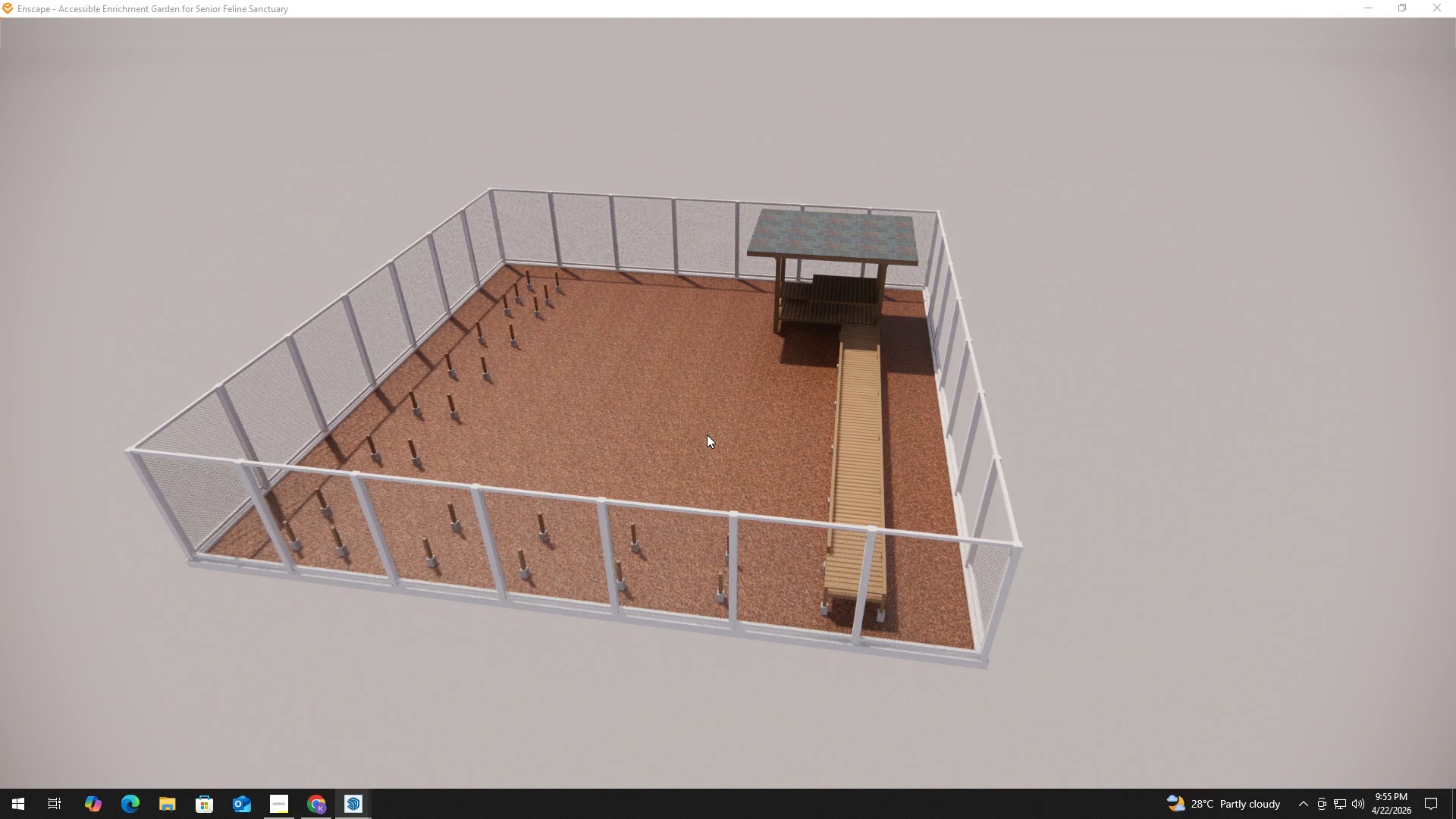 
left_click([1455, 5])
 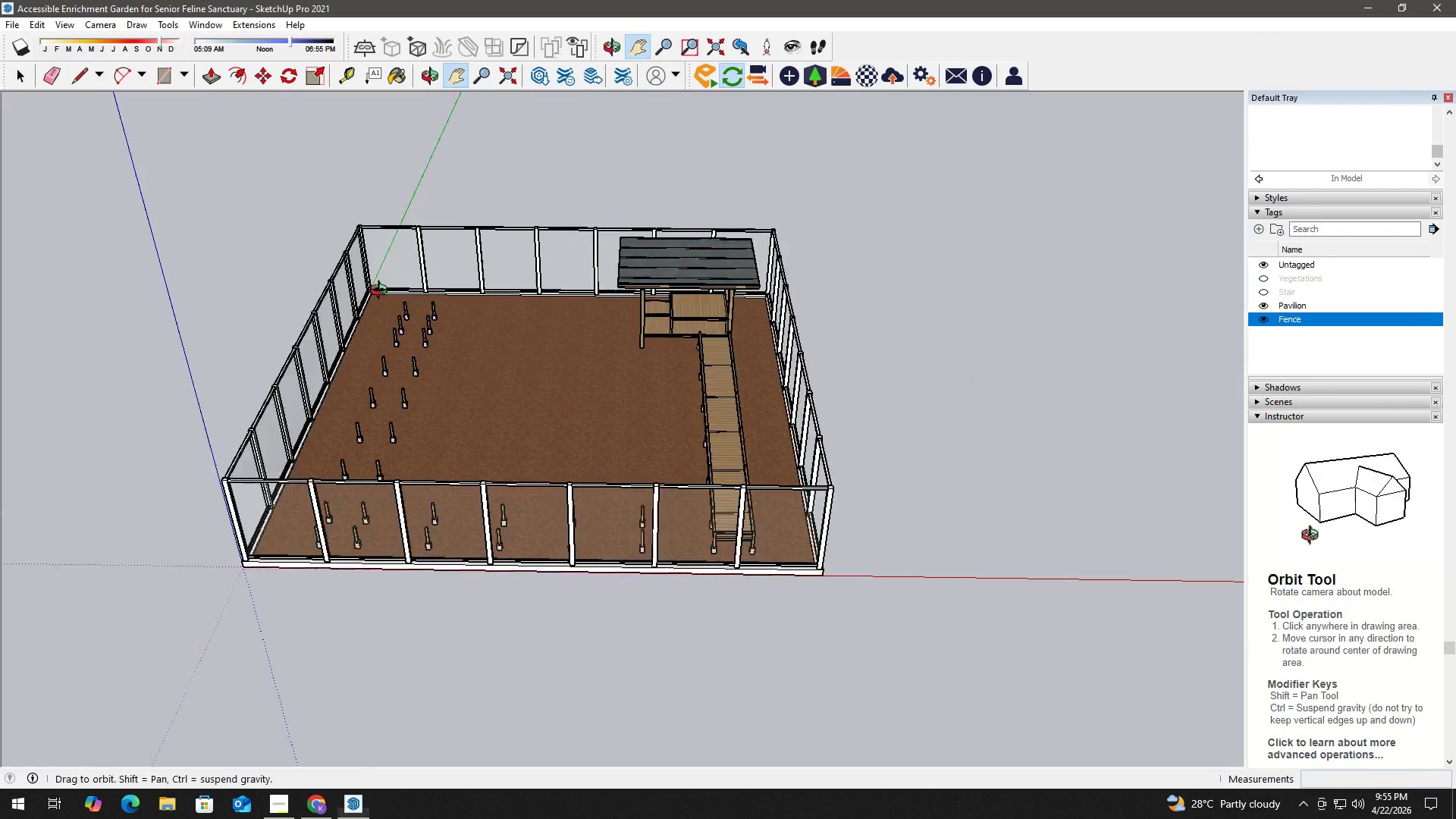 
scroll: coordinate [388, 469], scroll_direction: up, amount: 5.0
 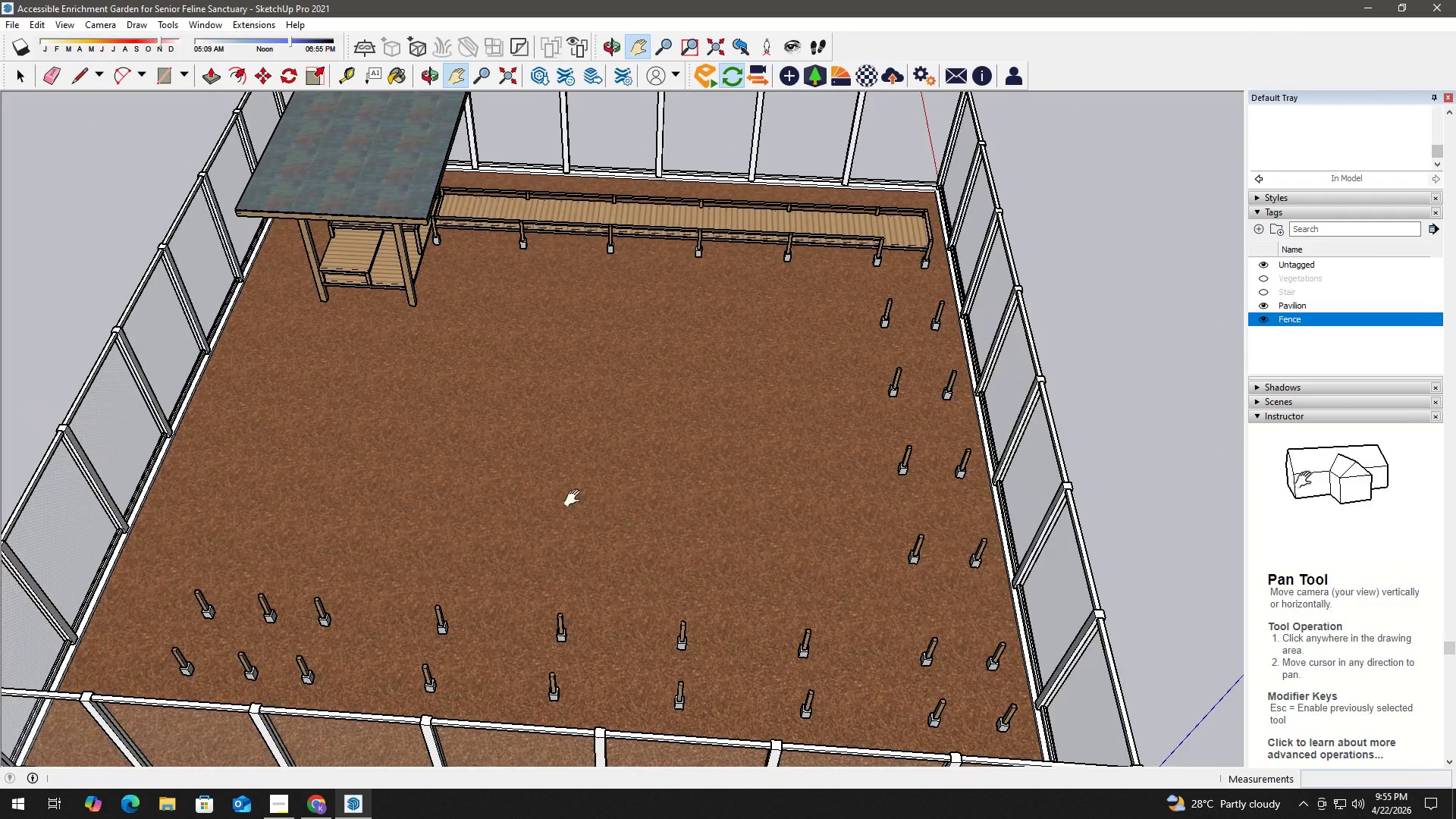 
key(H)
 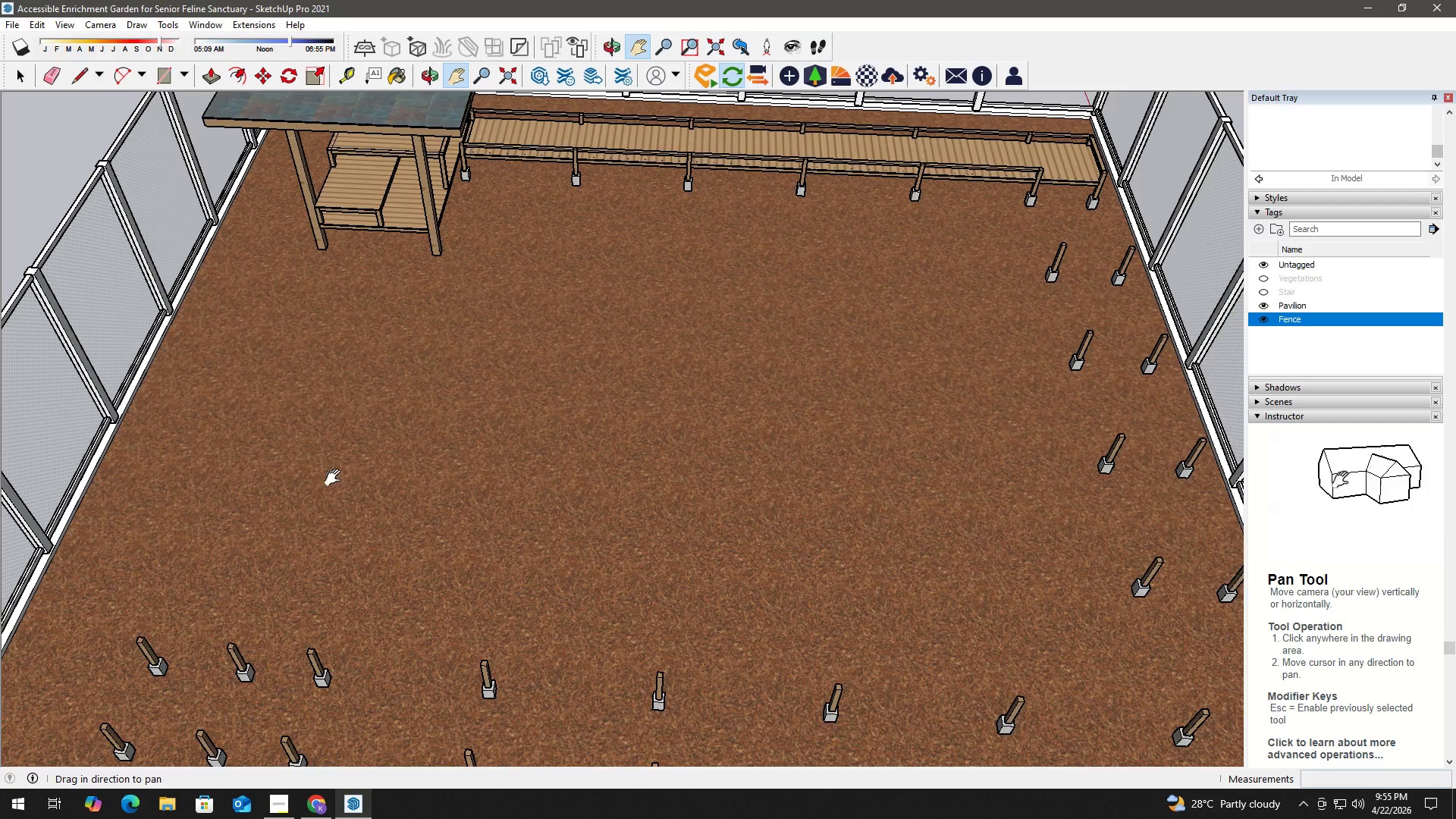 
left_click_drag(start_coordinate=[344, 475], to_coordinate=[275, 412])
 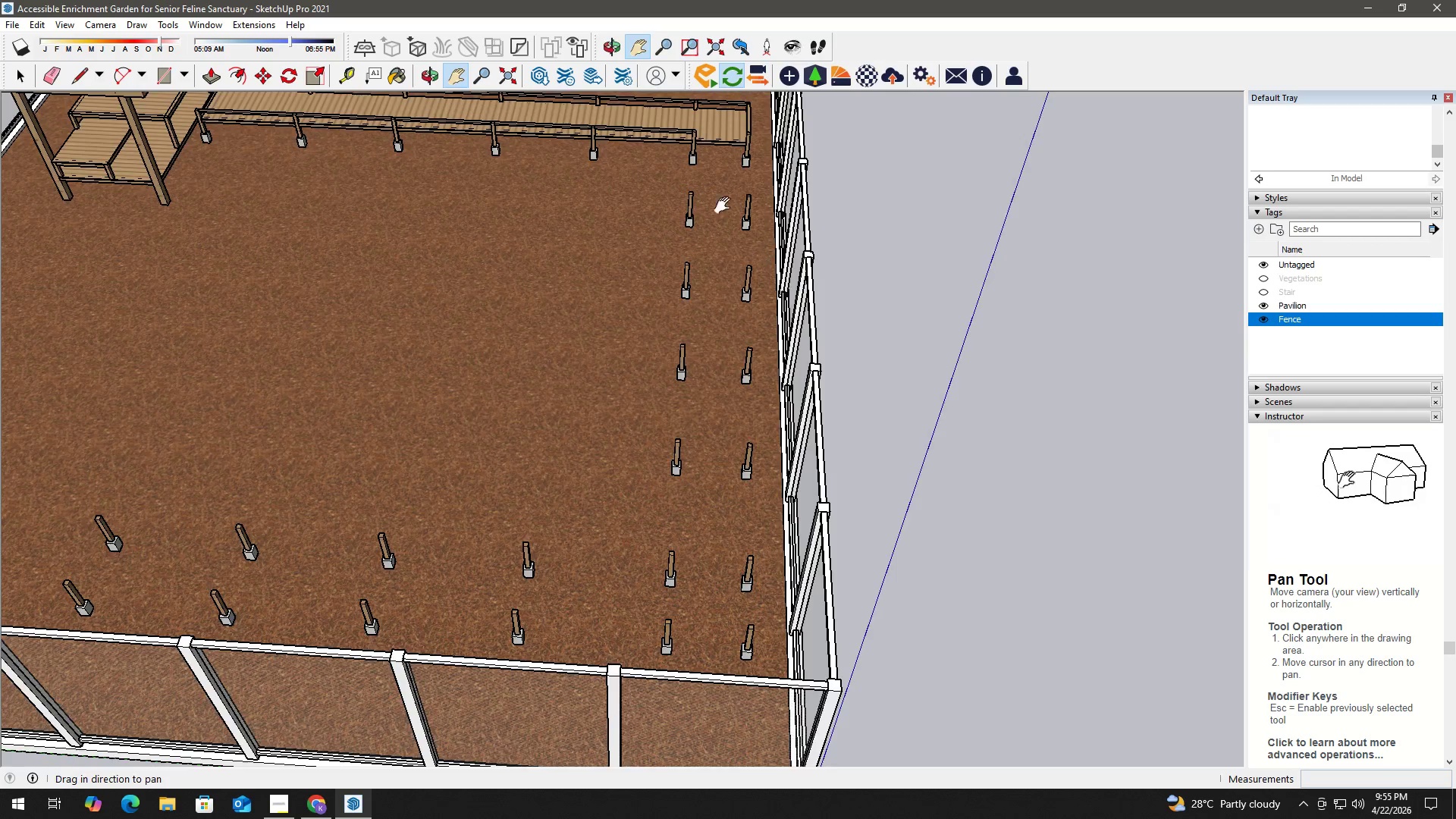 
scroll: coordinate [331, 479], scroll_direction: up, amount: 3.0
 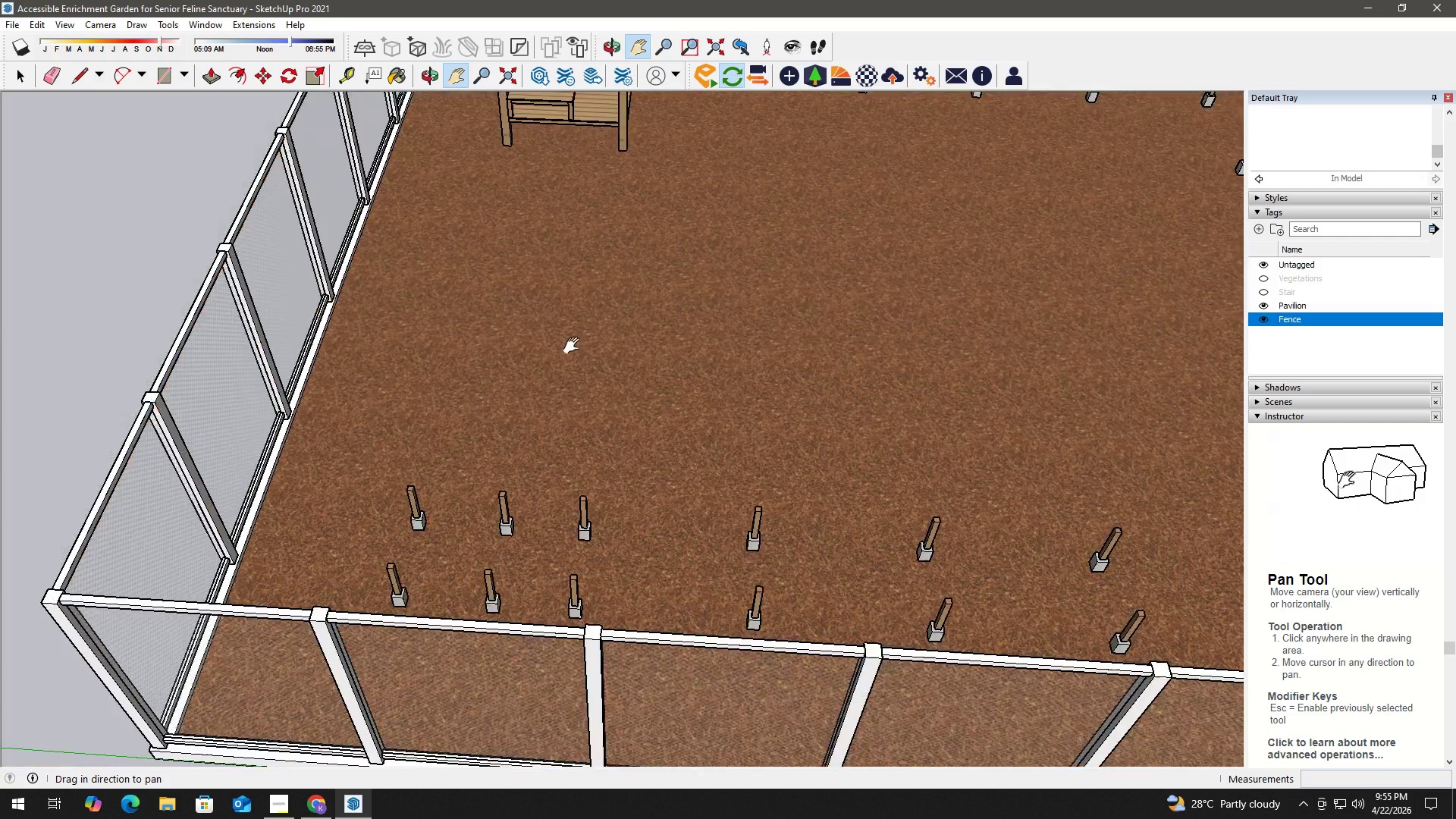 
key(Space)
 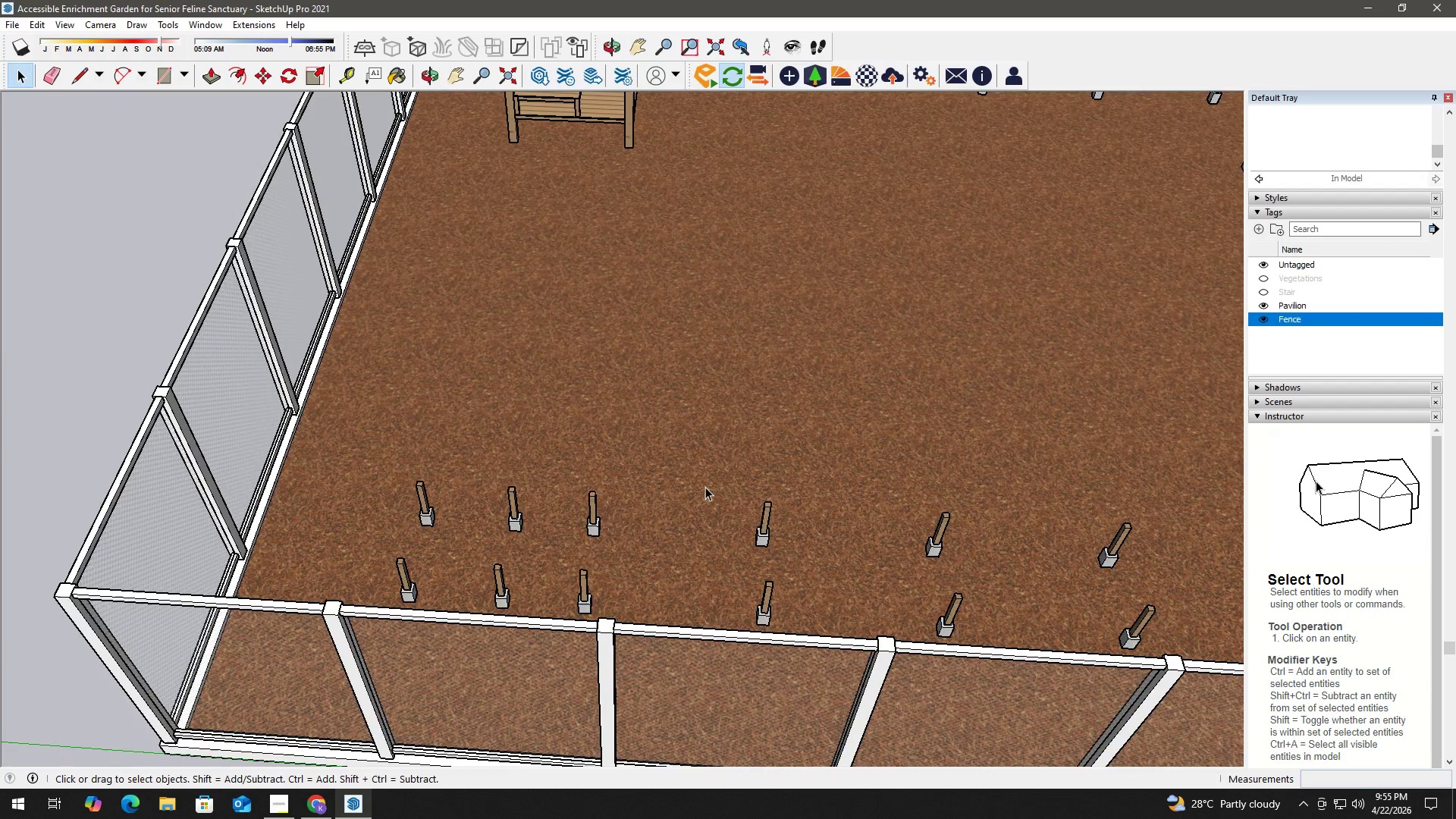 
scroll: coordinate [704, 486], scroll_direction: down, amount: 2.0
 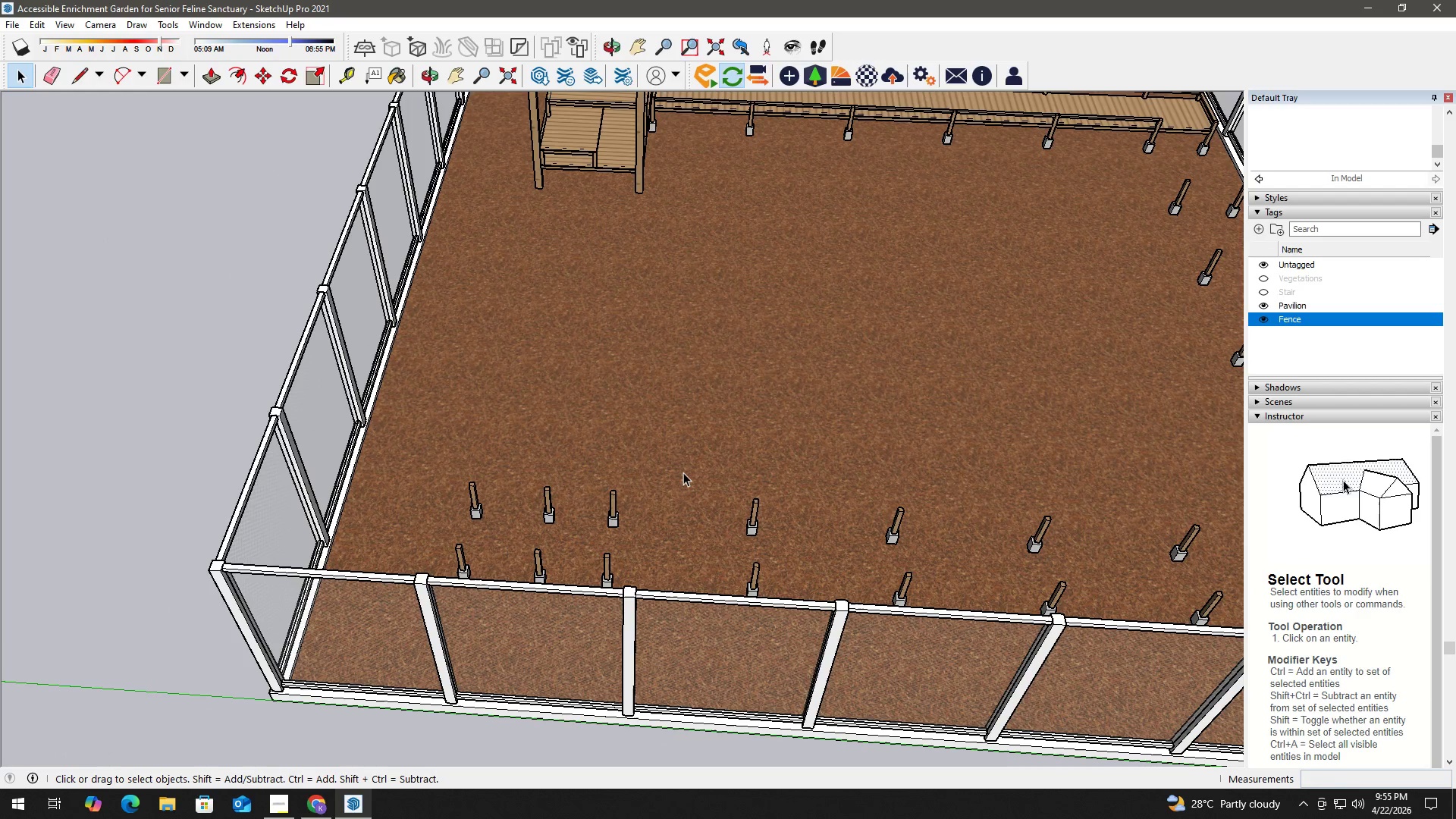 
key(H)
 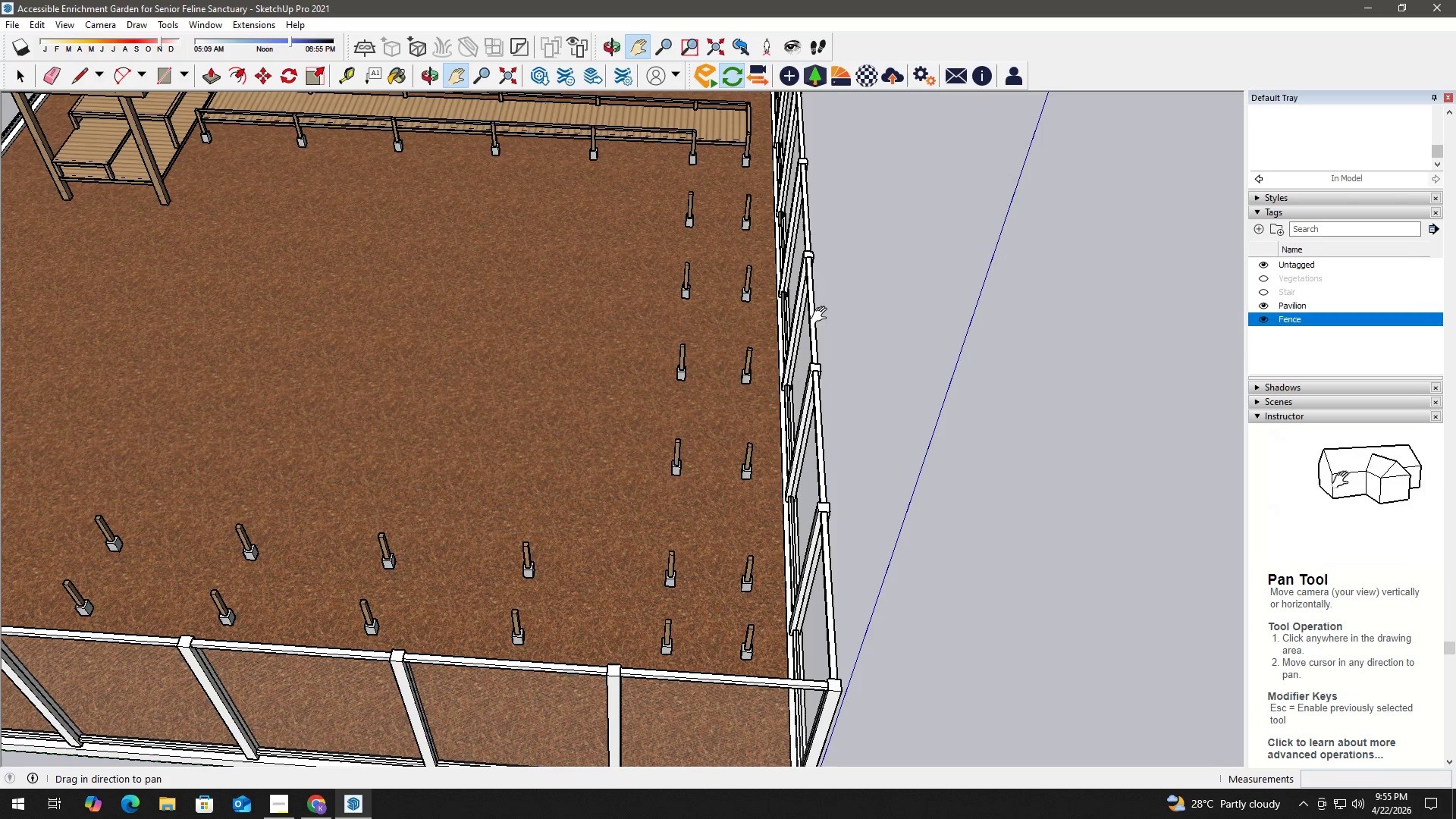 
scroll: coordinate [736, 333], scroll_direction: none, amount: 0.0
 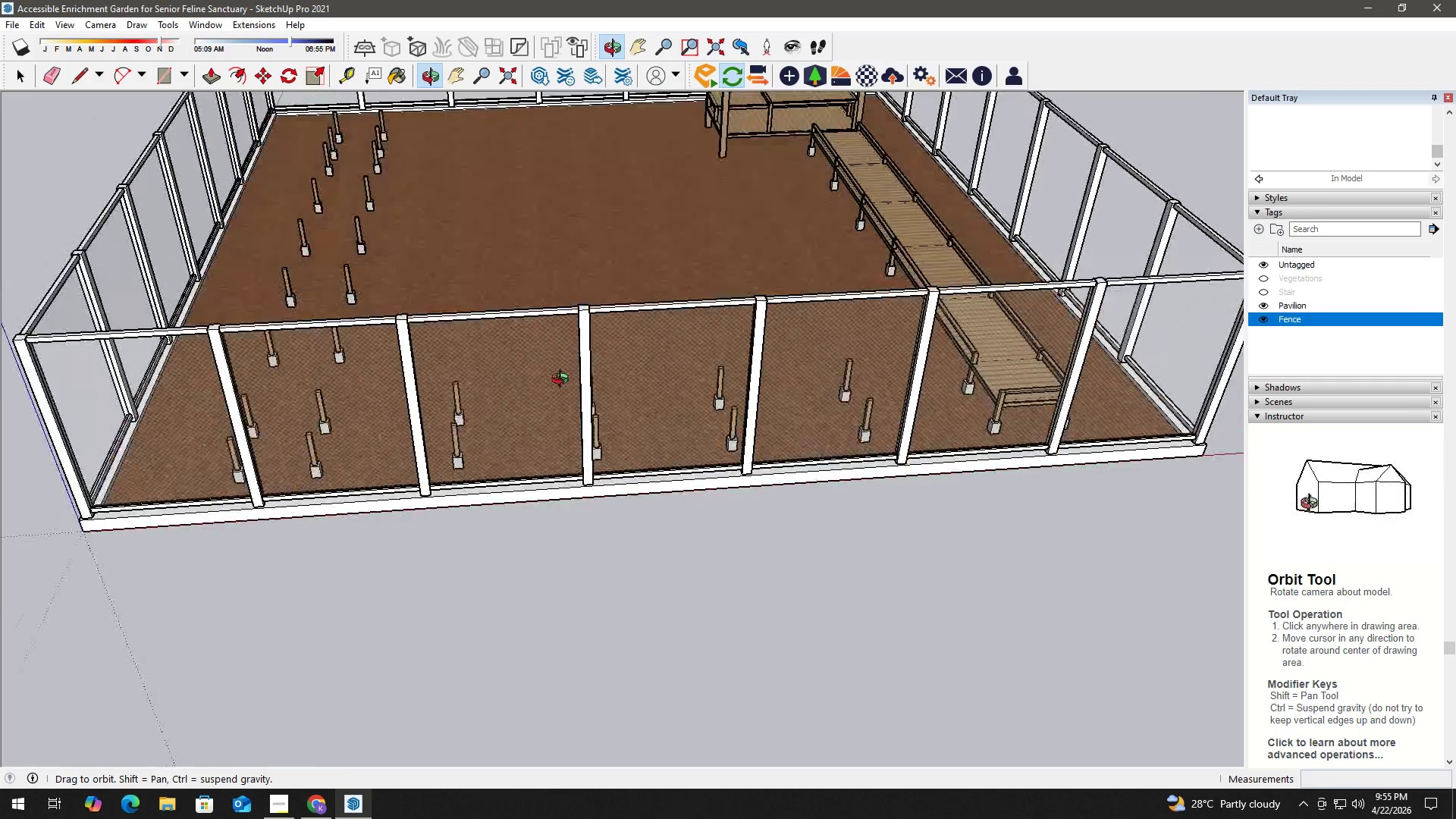 
key(T)
 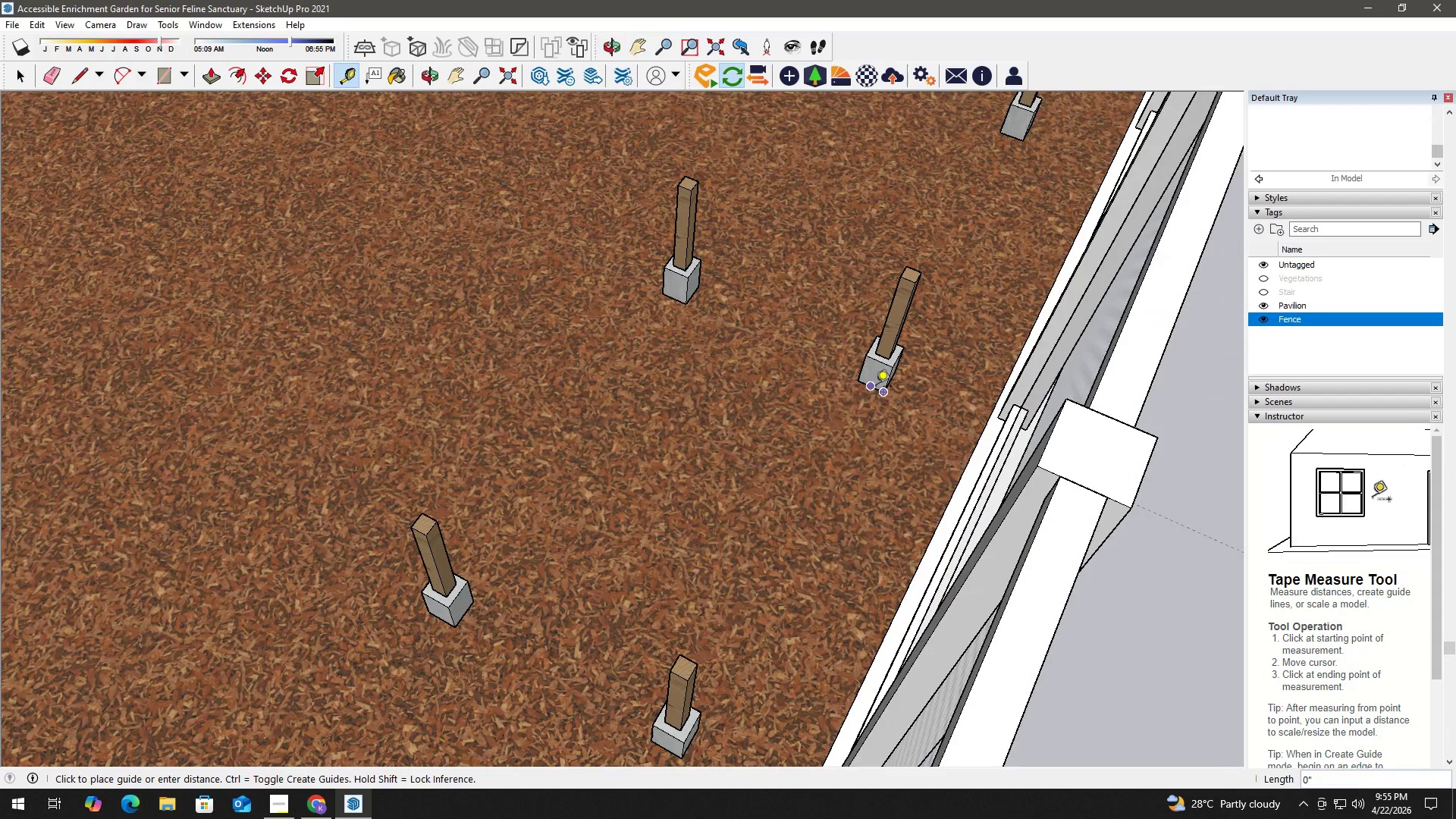 
scroll: coordinate [875, 392], scroll_direction: up, amount: 12.0
 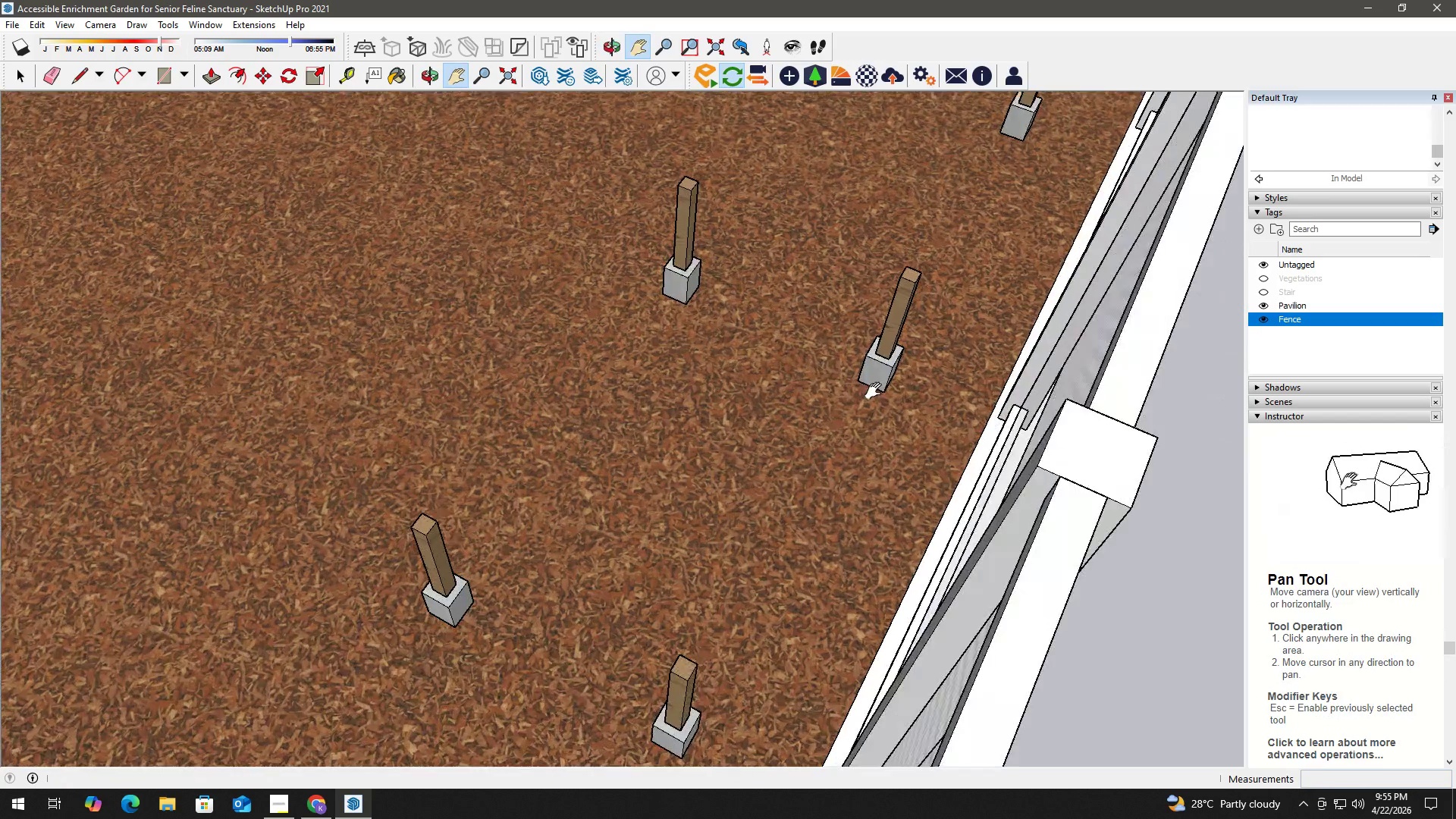 
double_click([878, 388])
 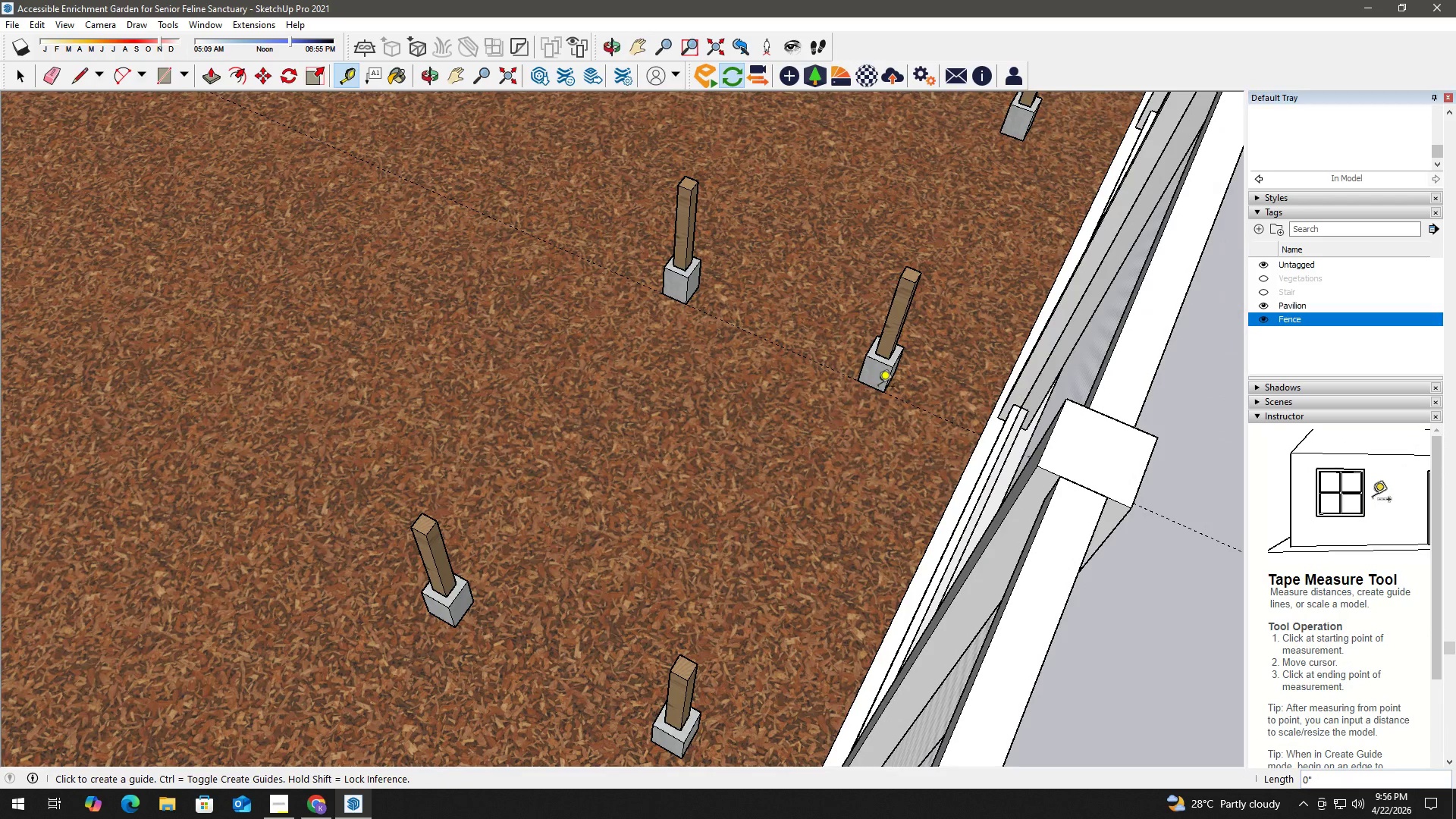 
key(T)
 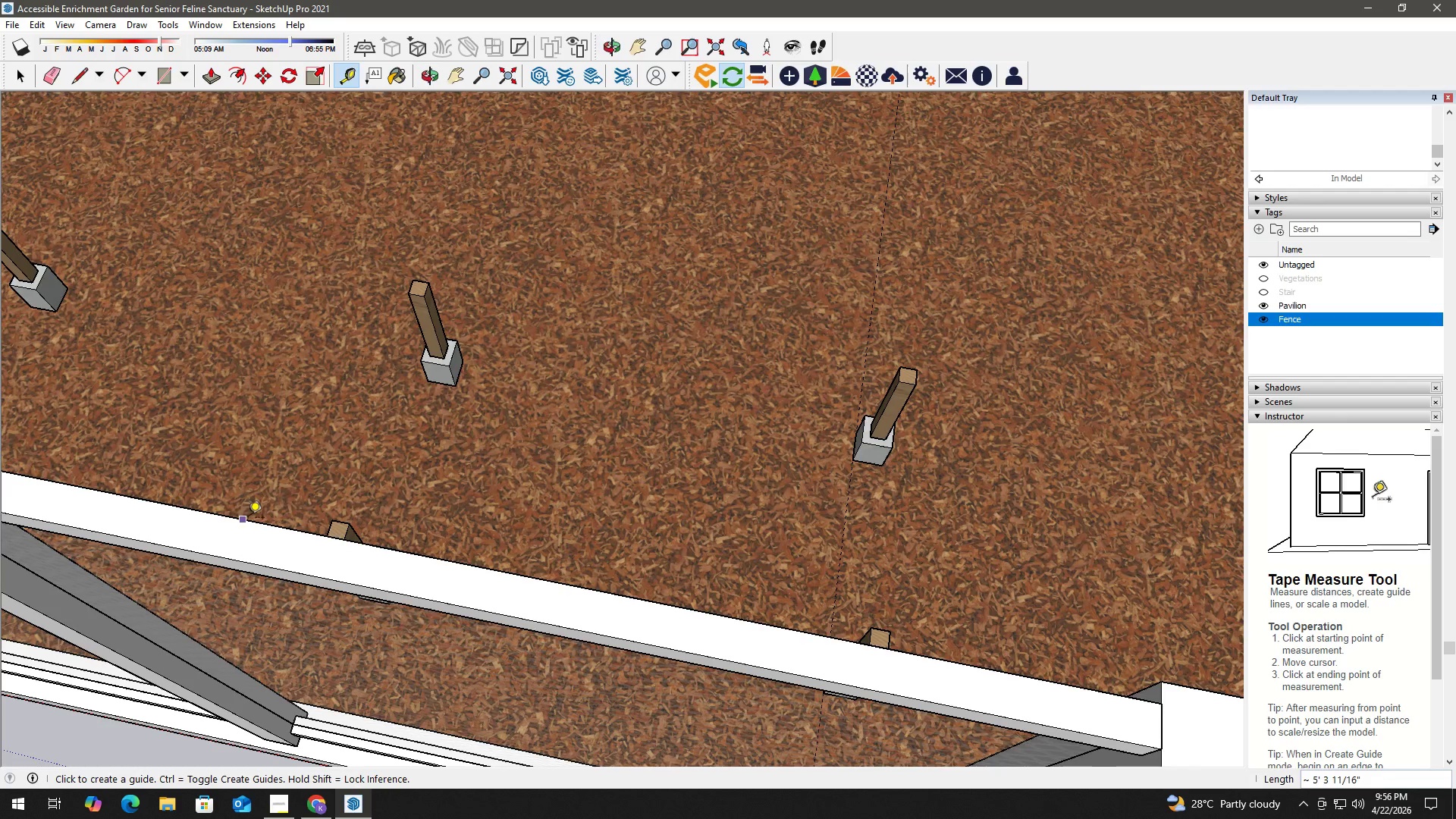 
key(H)
 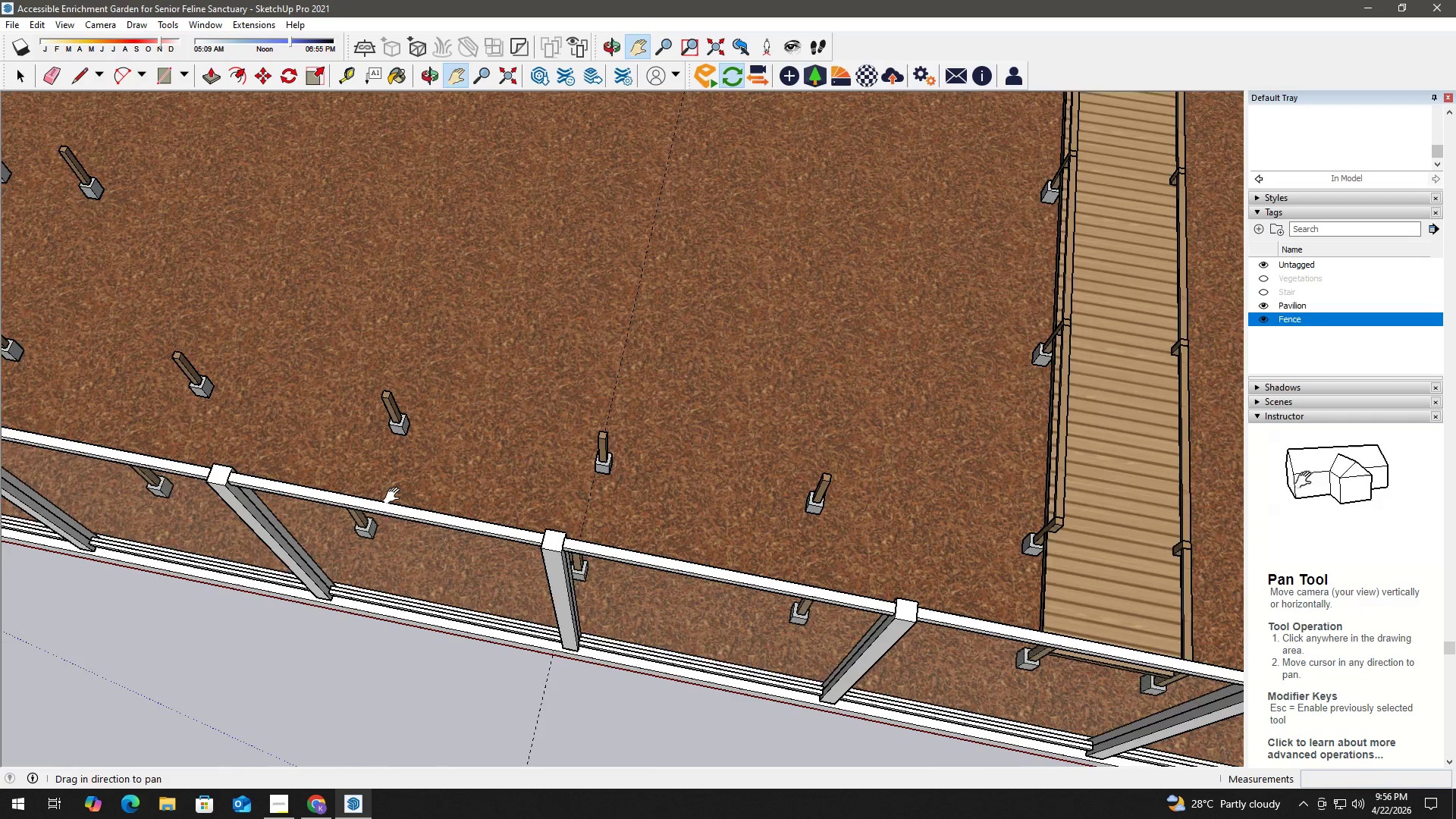 
scroll: coordinate [359, 483], scroll_direction: down, amount: 8.0
 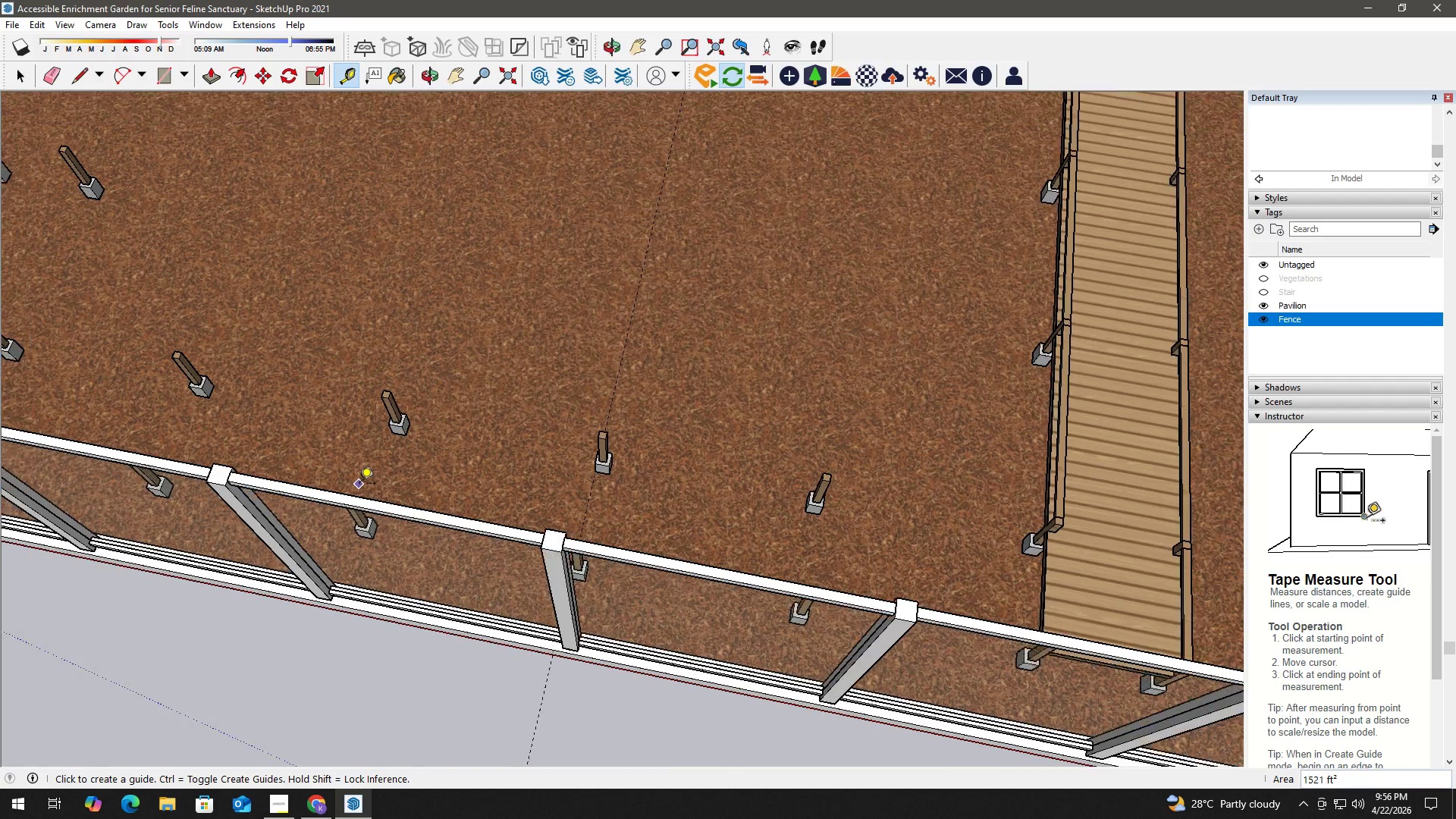 
key(Space)
 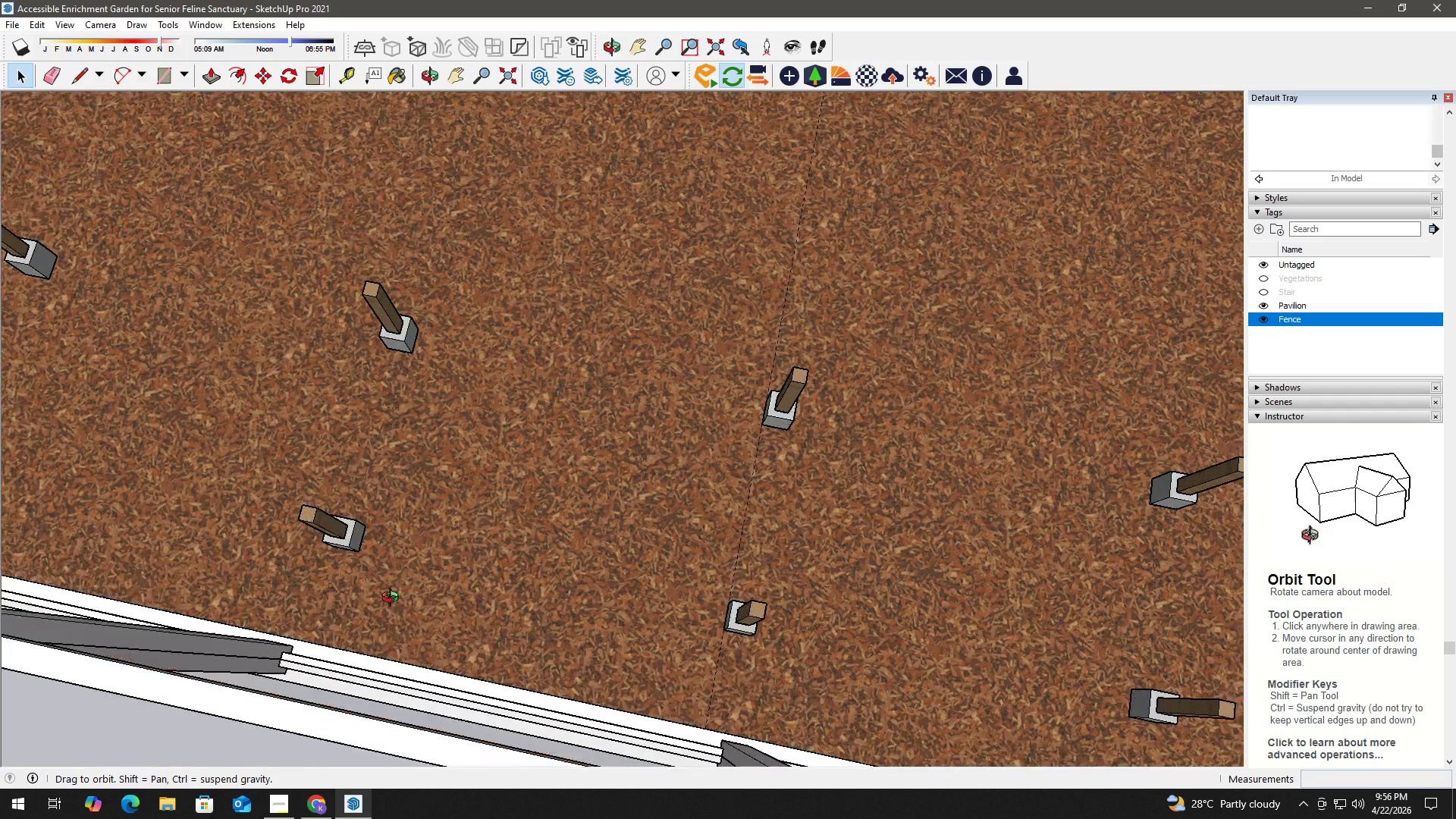 
scroll: coordinate [396, 497], scroll_direction: up, amount: 6.0
 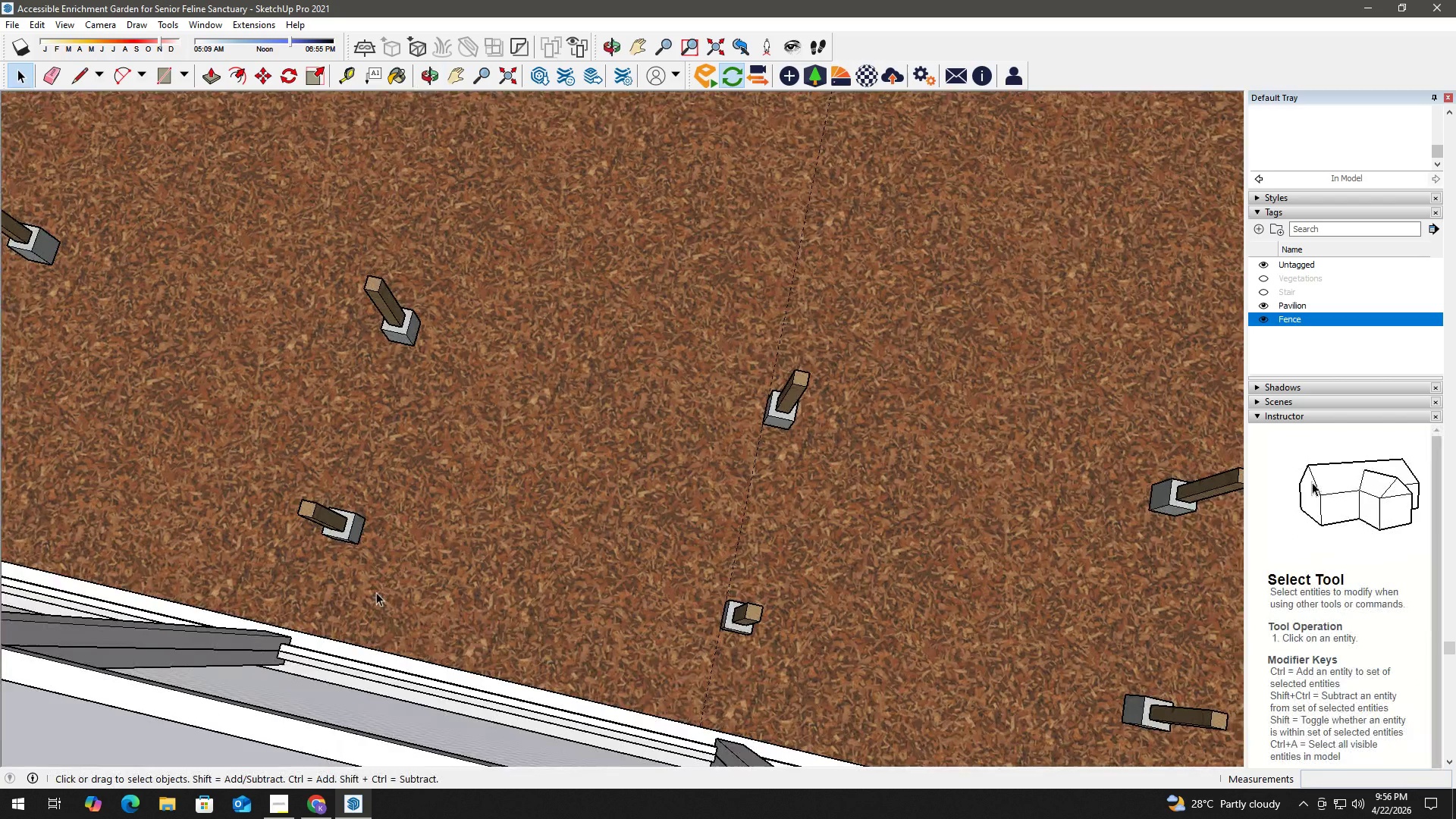 
key(T)
 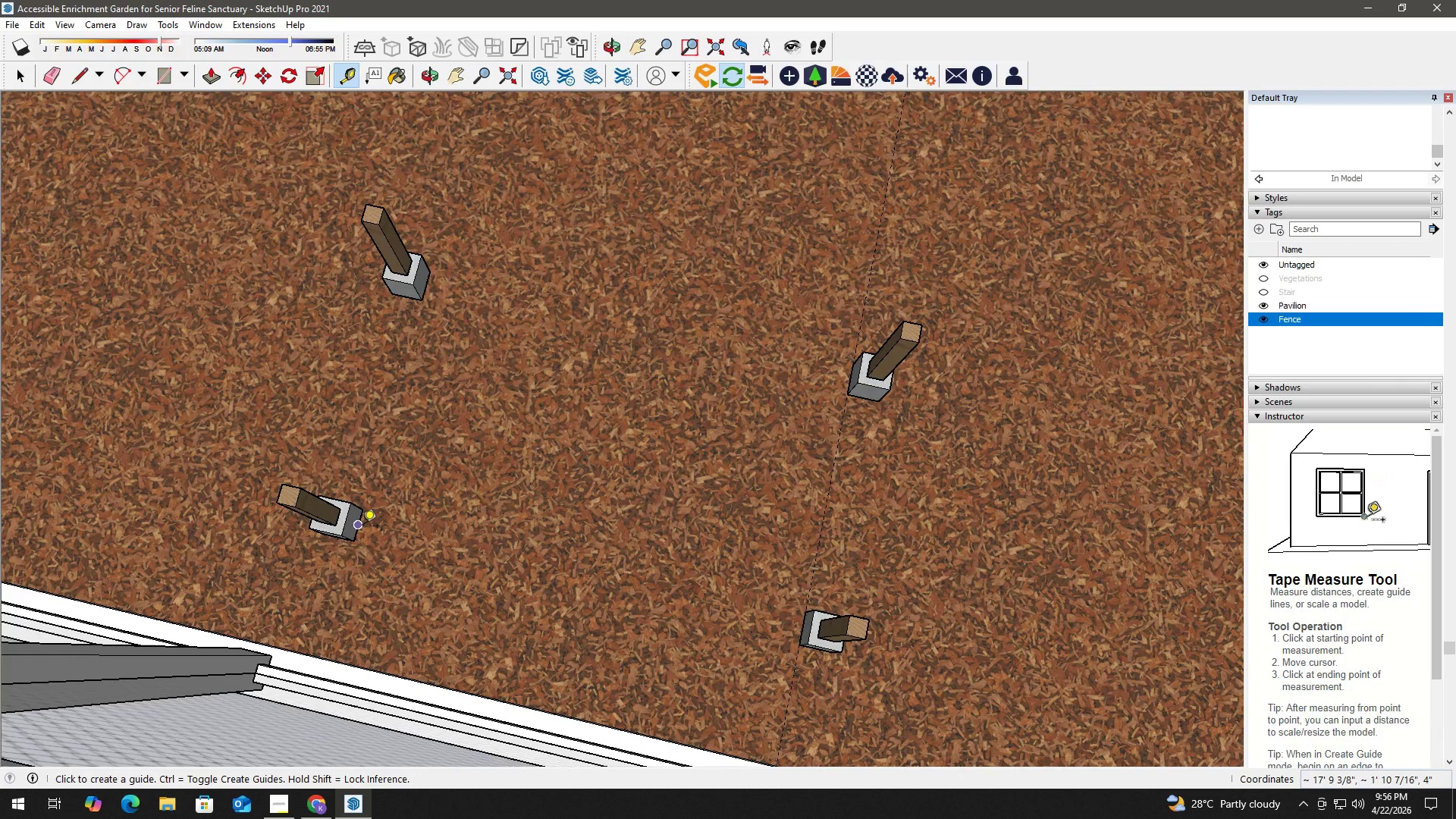 
scroll: coordinate [376, 554], scroll_direction: up, amount: 2.0
 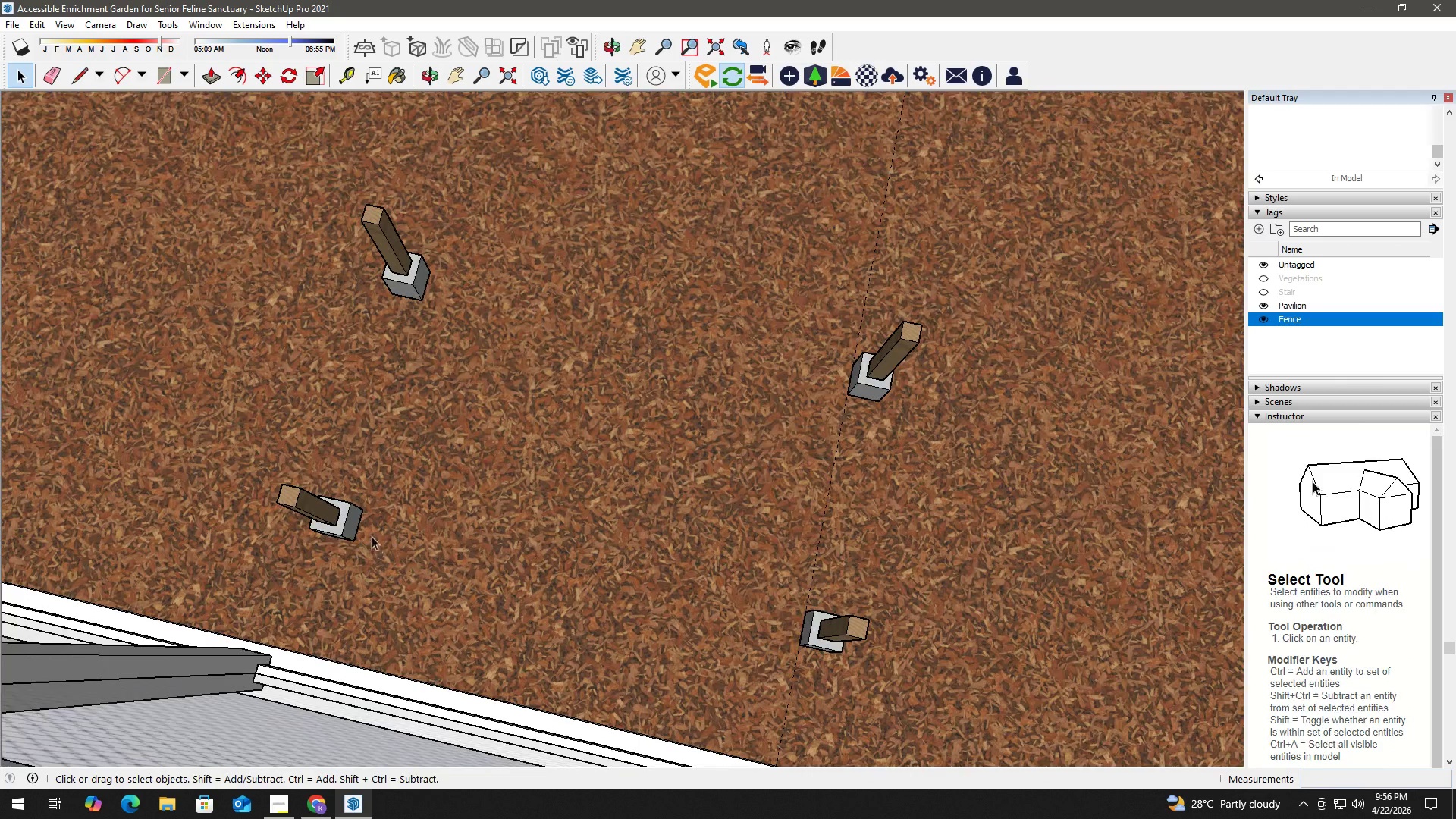 
left_click([362, 527])
 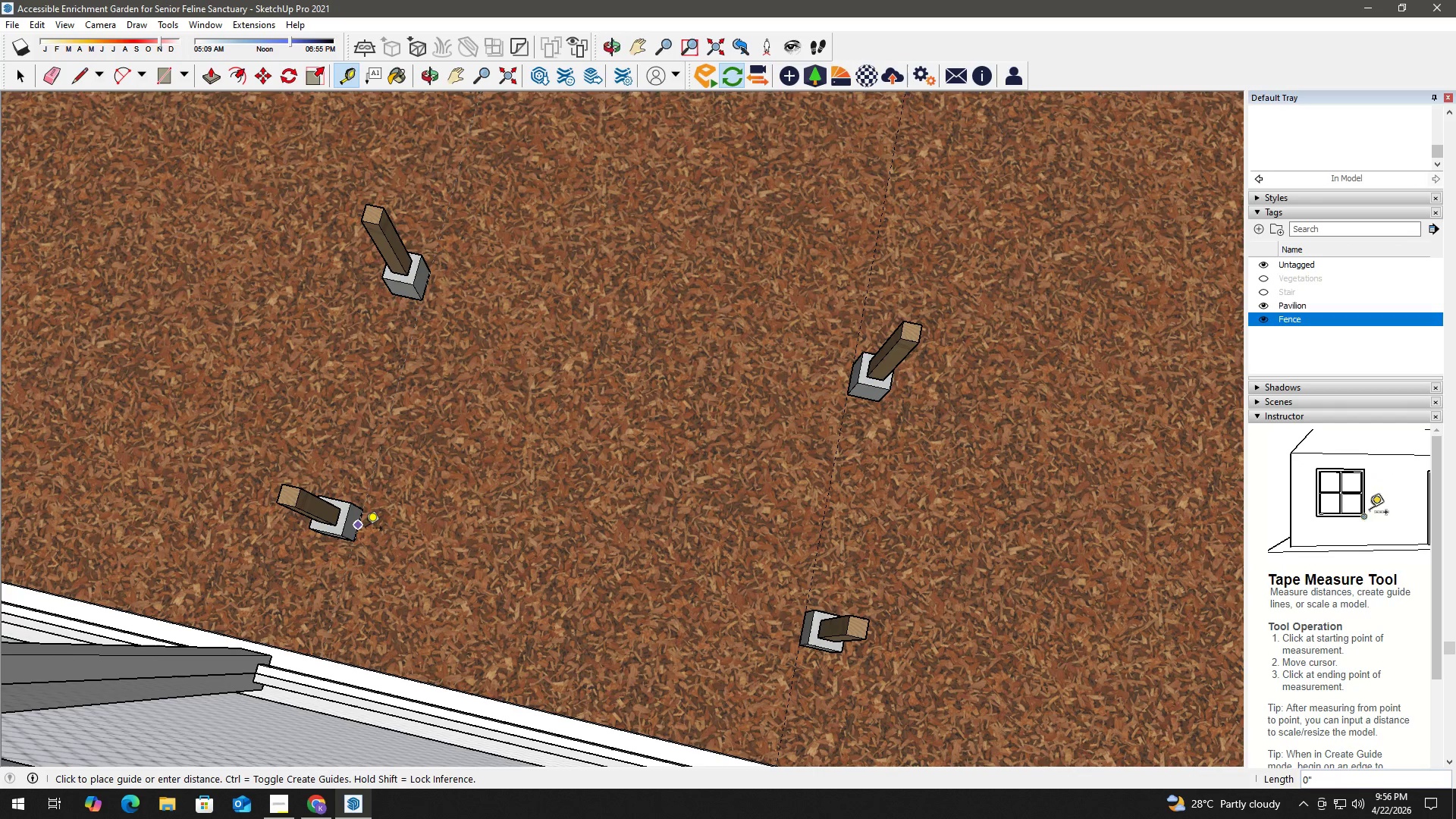 
left_click([366, 529])
 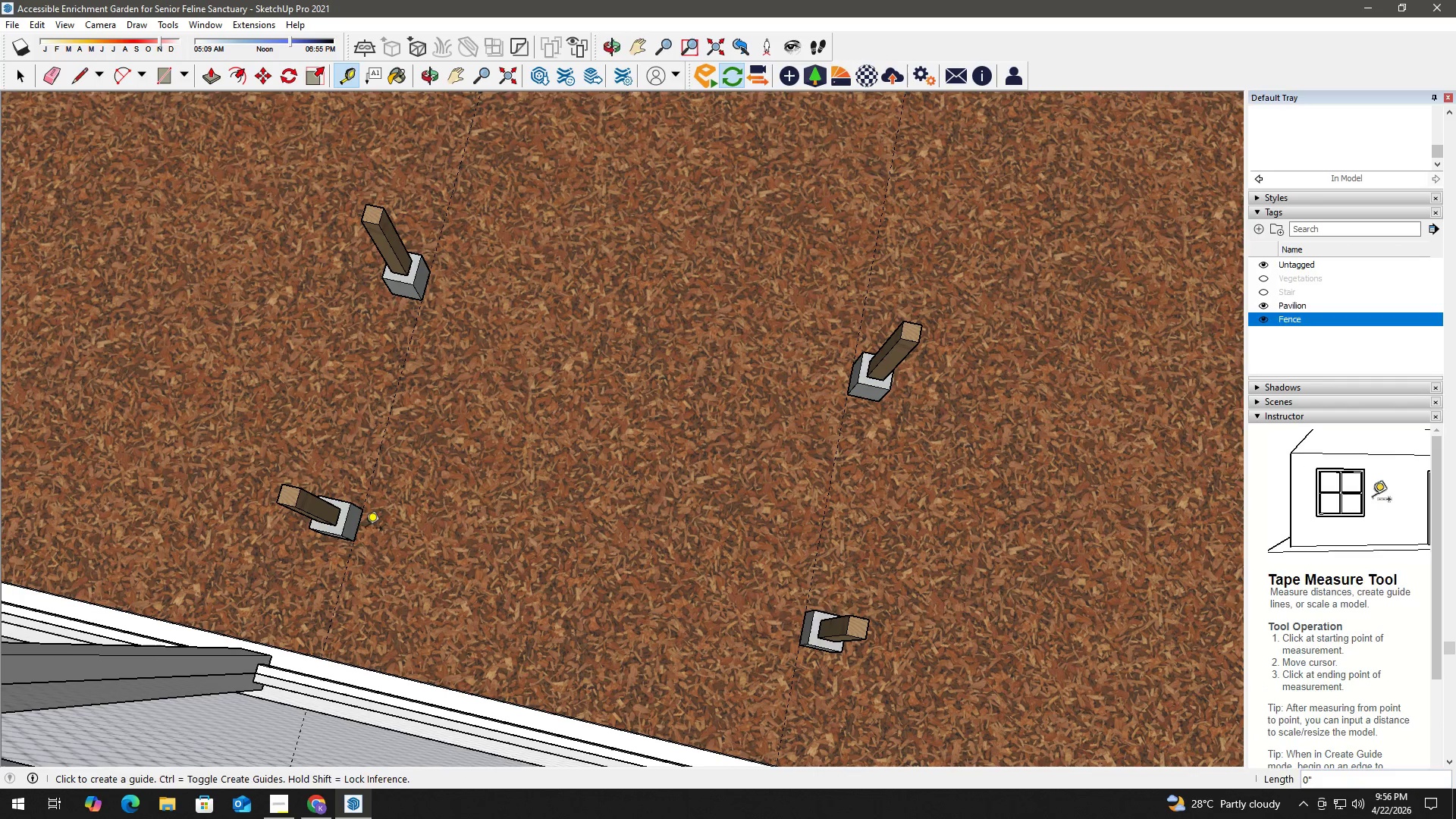 
key(Space)
 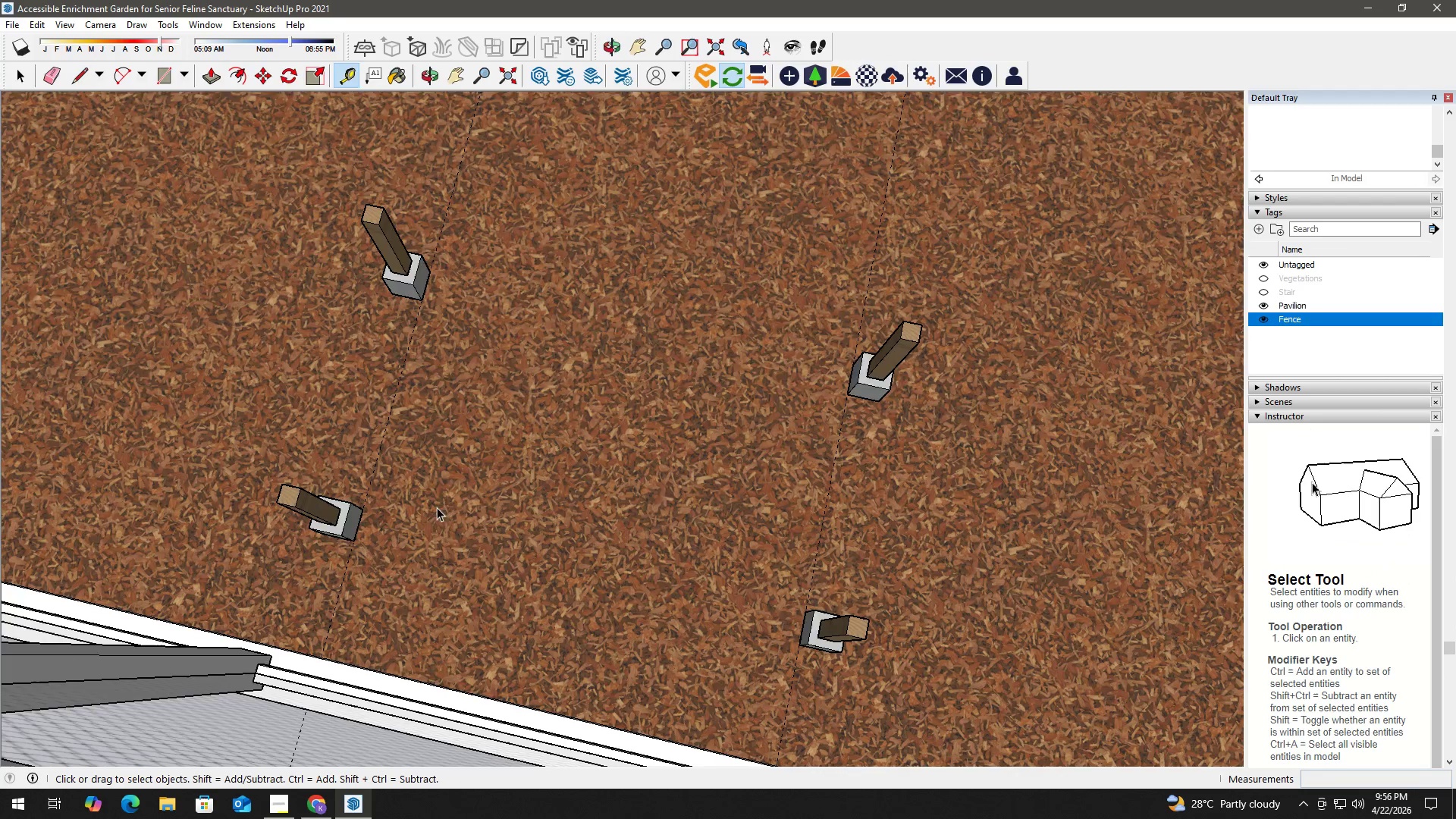 
scroll: coordinate [645, 353], scroll_direction: down, amount: 13.0
 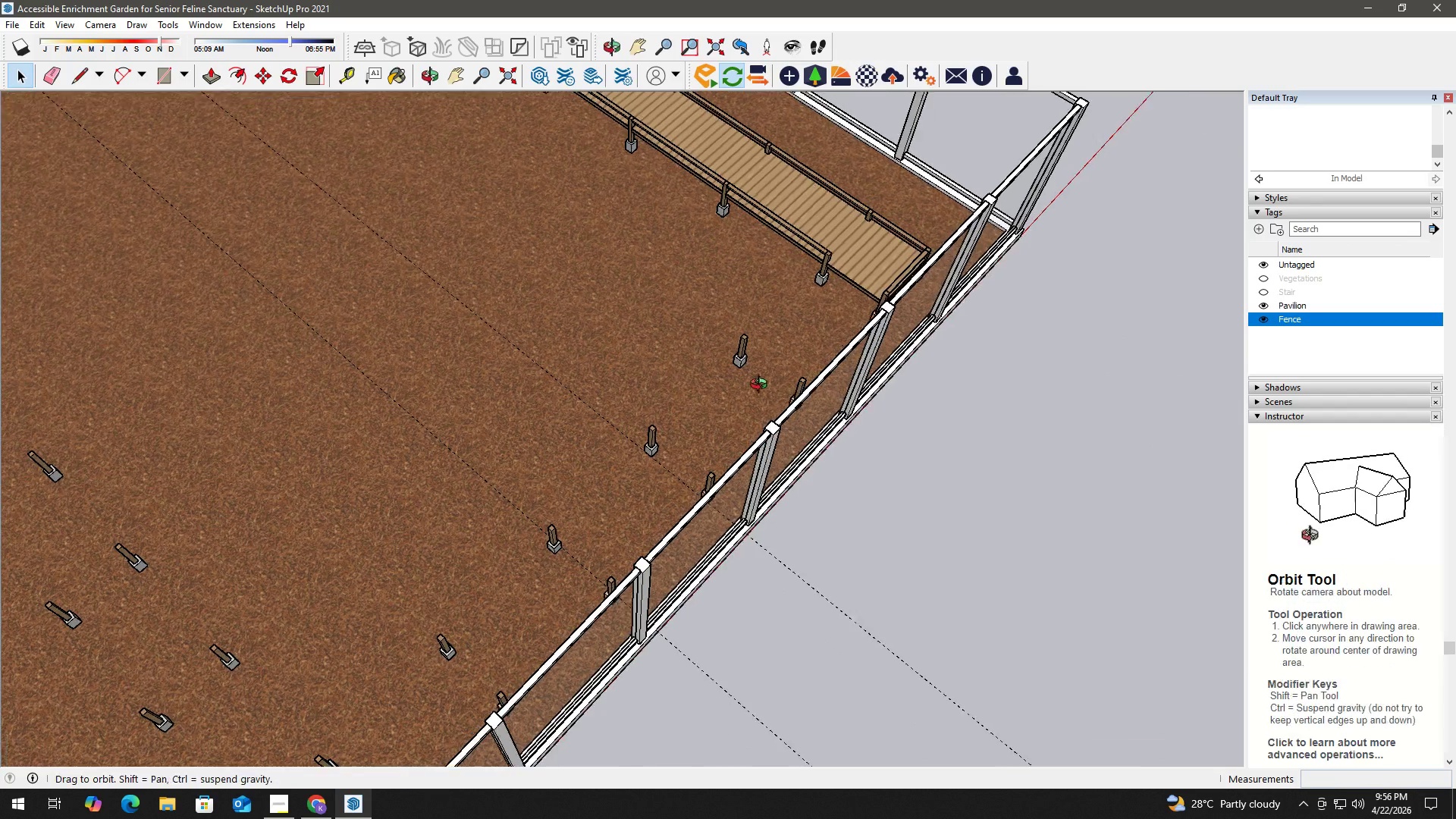 
scroll: coordinate [551, 271], scroll_direction: up, amount: 14.0
 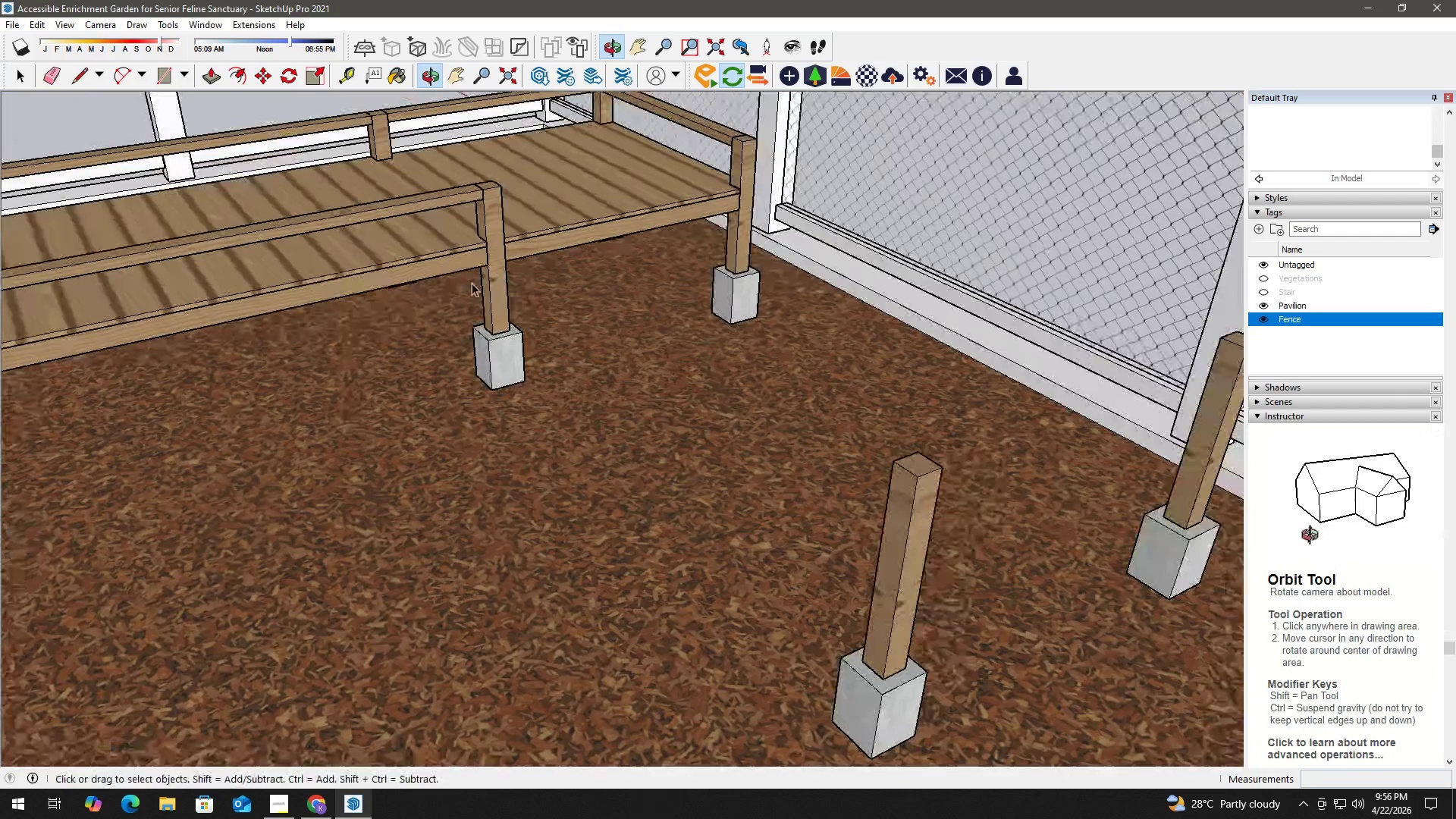 
key(T)
 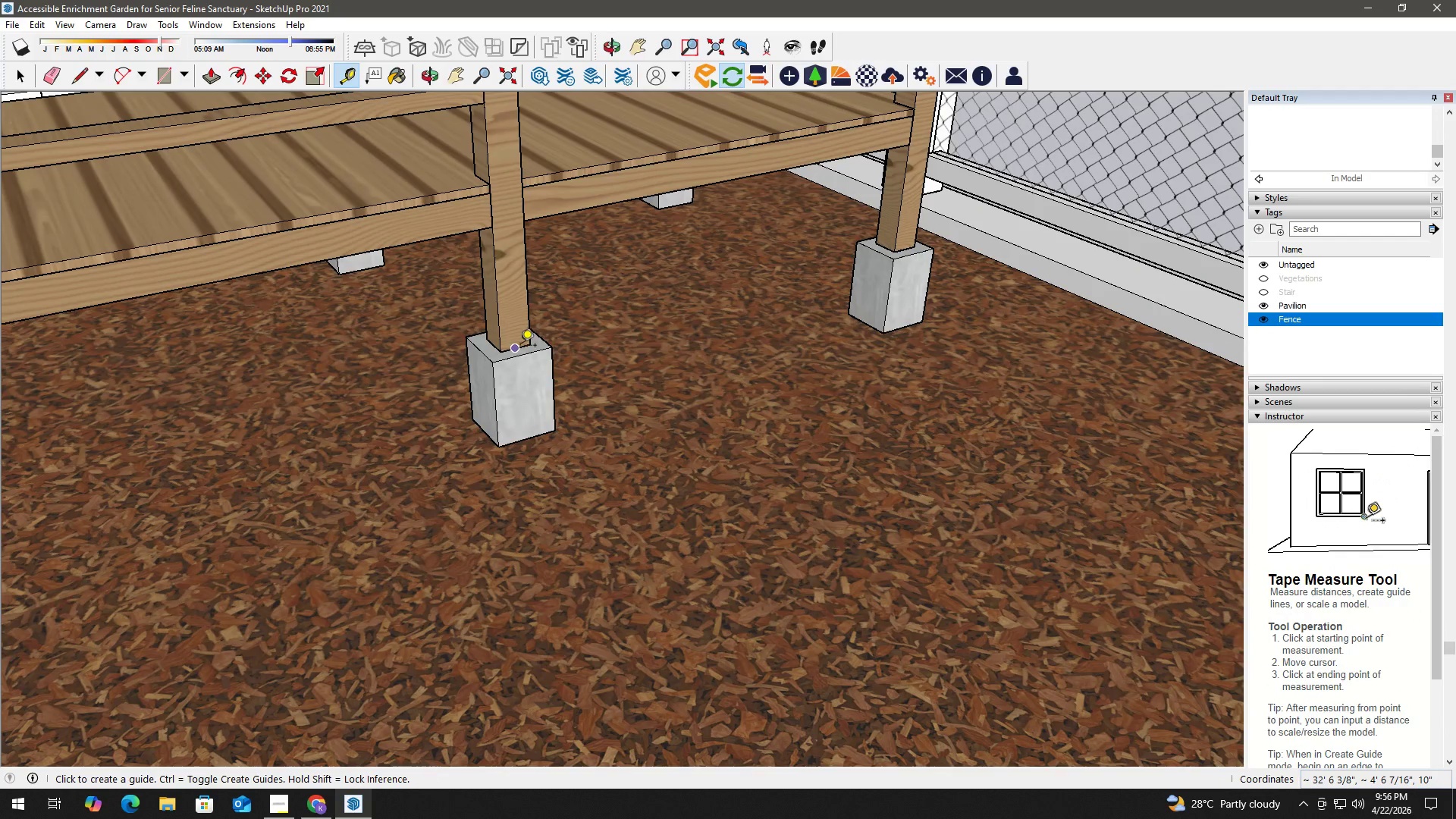 
scroll: coordinate [502, 330], scroll_direction: up, amount: 5.0
 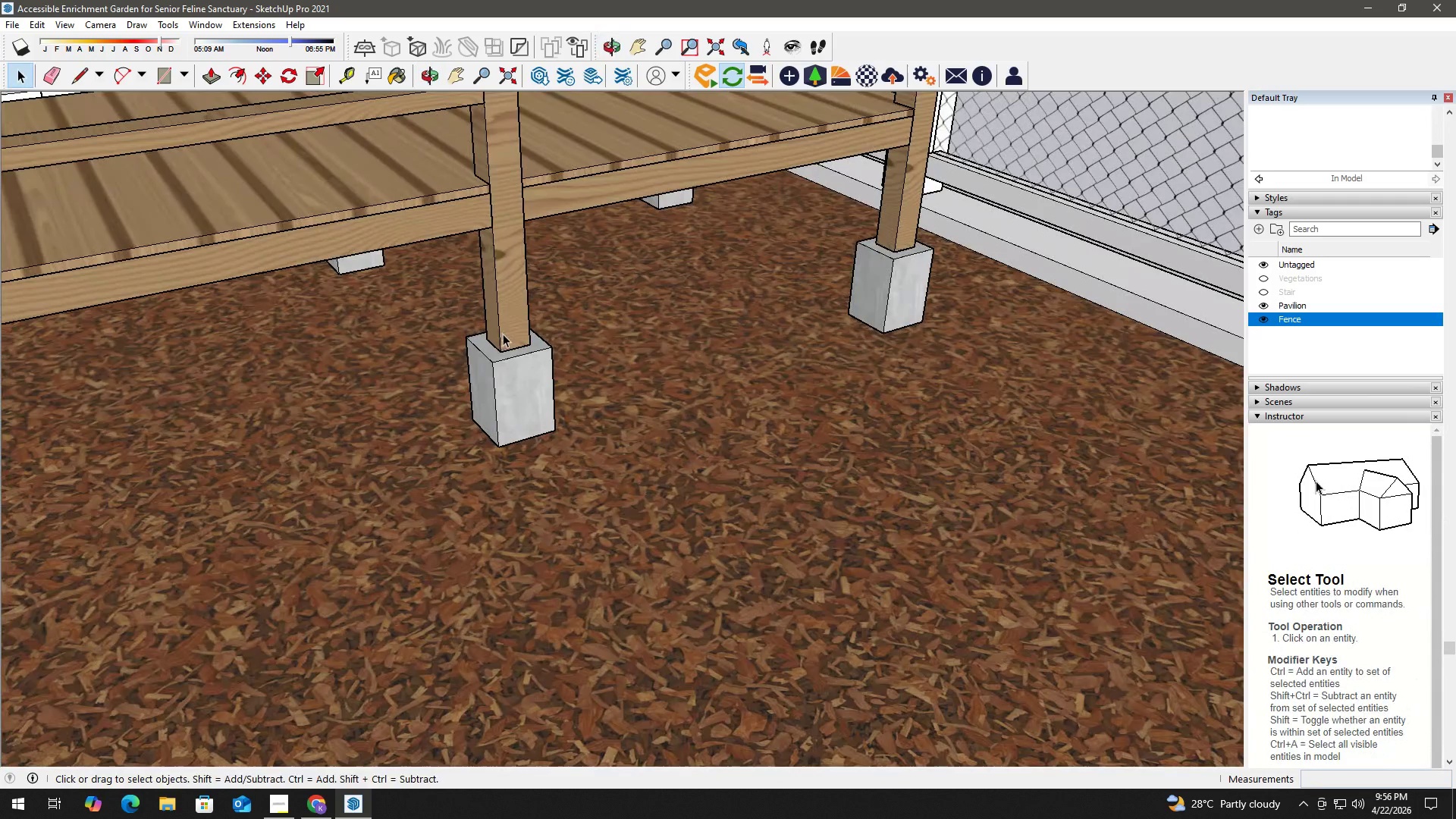 
left_click_drag(start_coordinate=[519, 350], to_coordinate=[519, 341])
 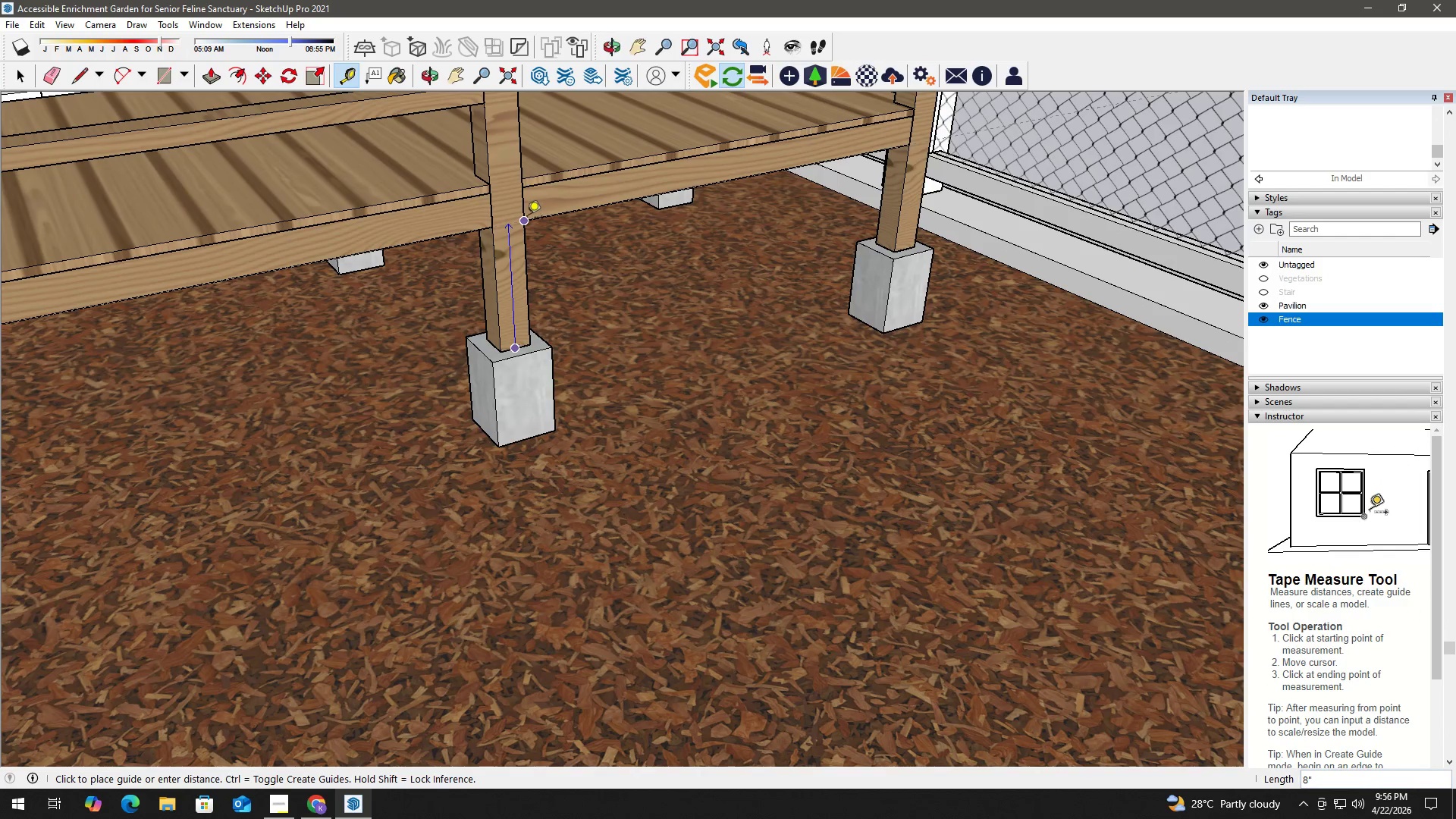 
left_click([526, 221])
 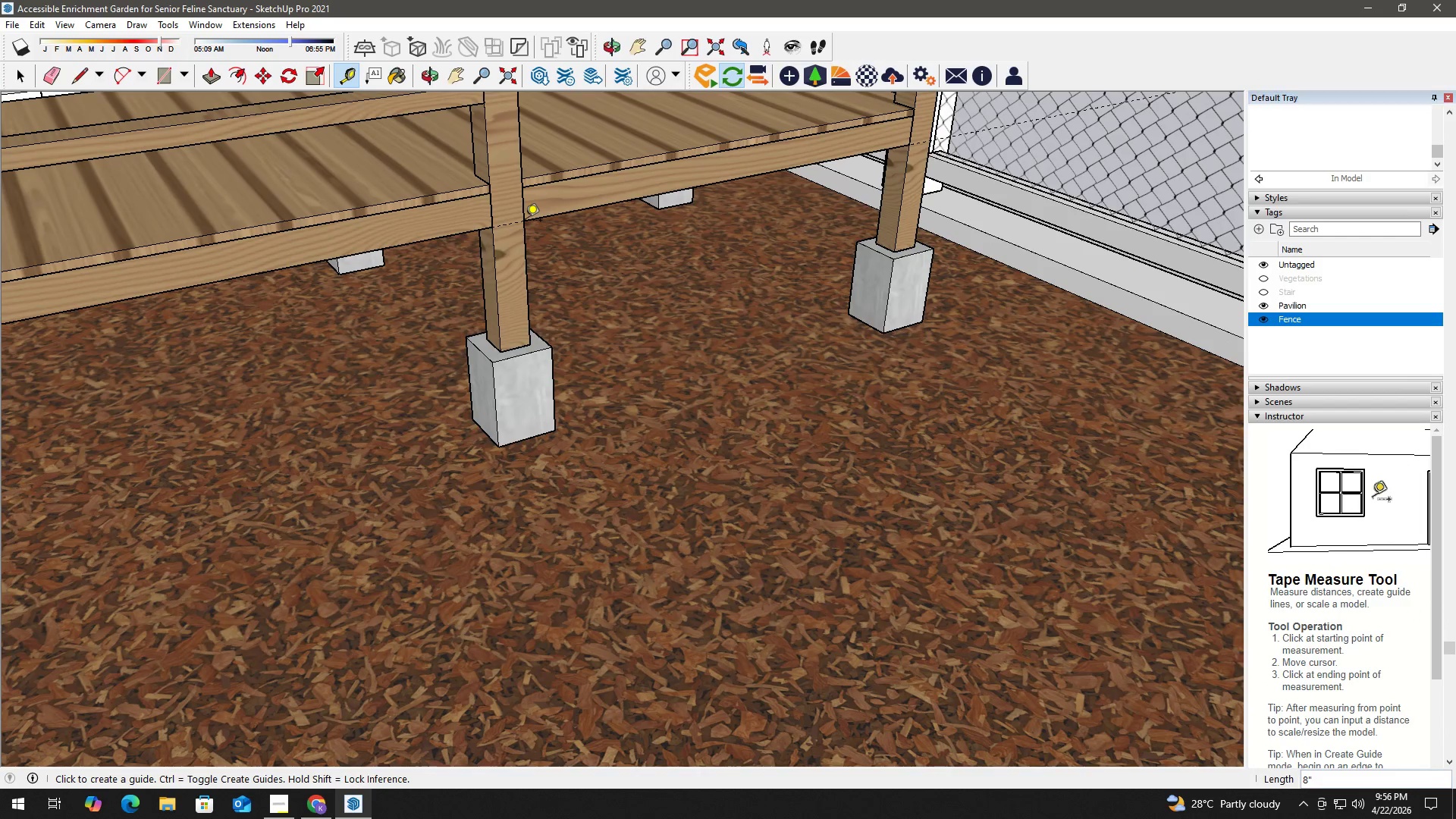 
key(Space)
 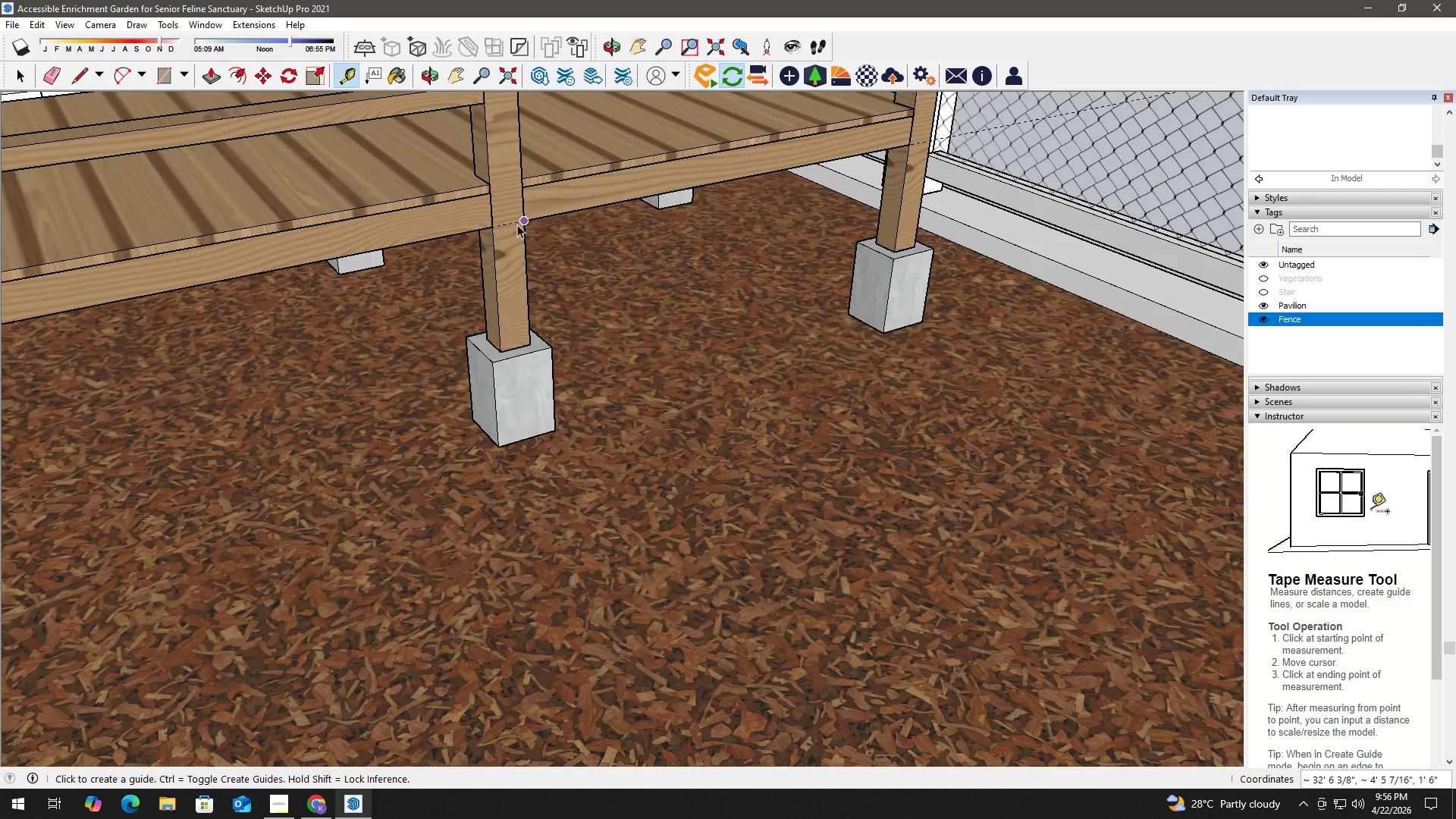 
key(R)
 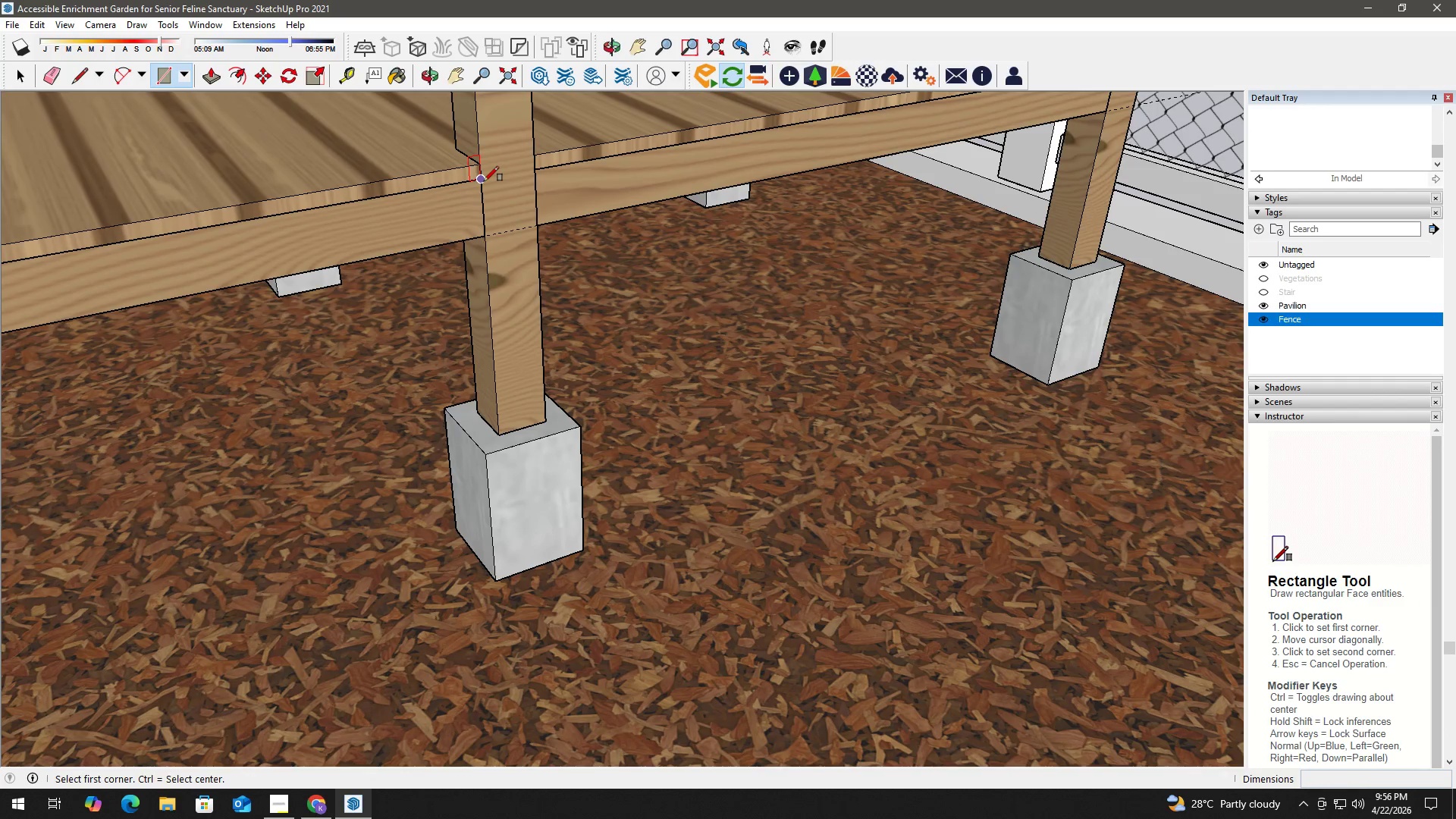 
scroll: coordinate [491, 198], scroll_direction: up, amount: 5.0
 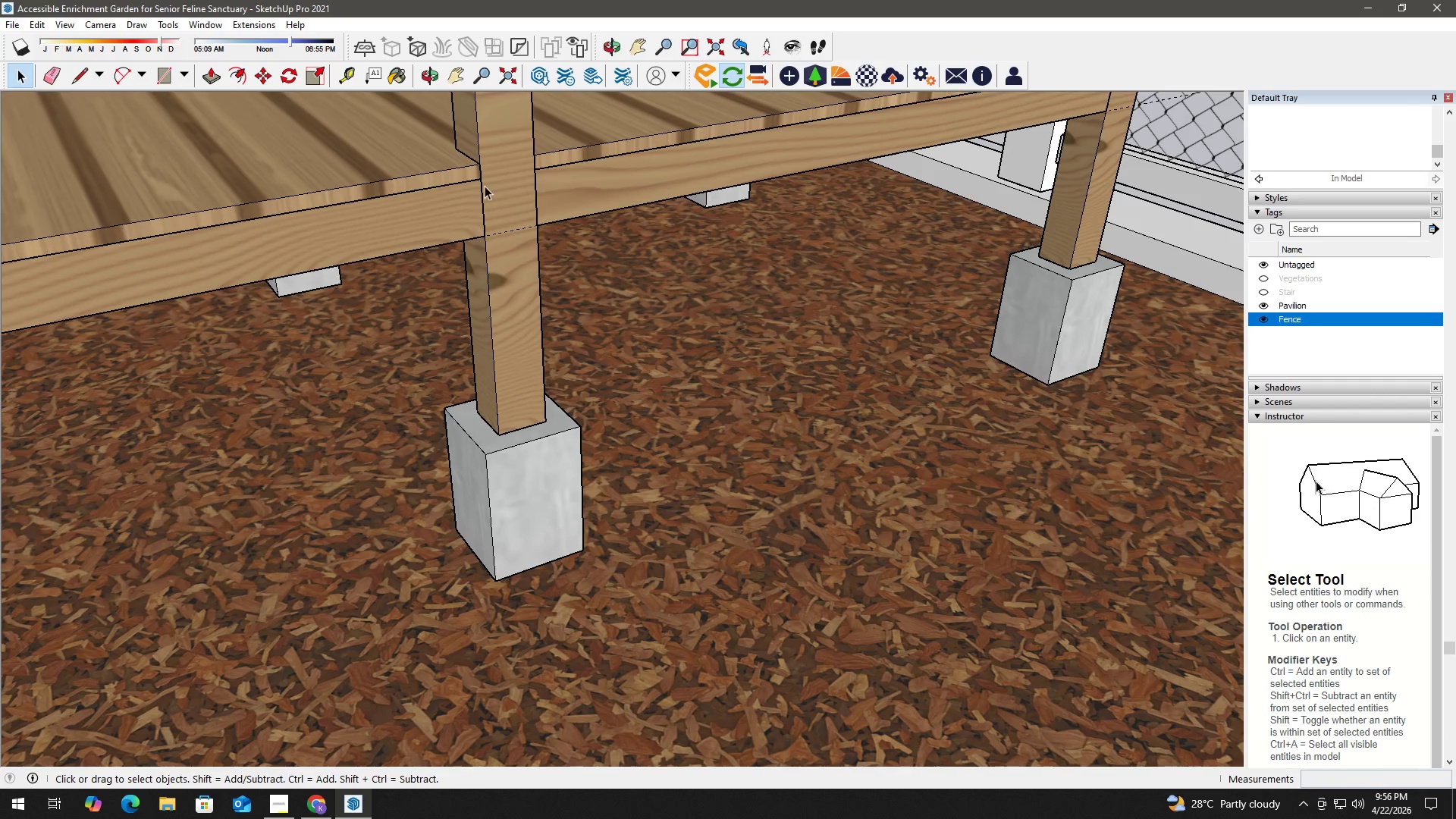 
left_click([484, 181])
 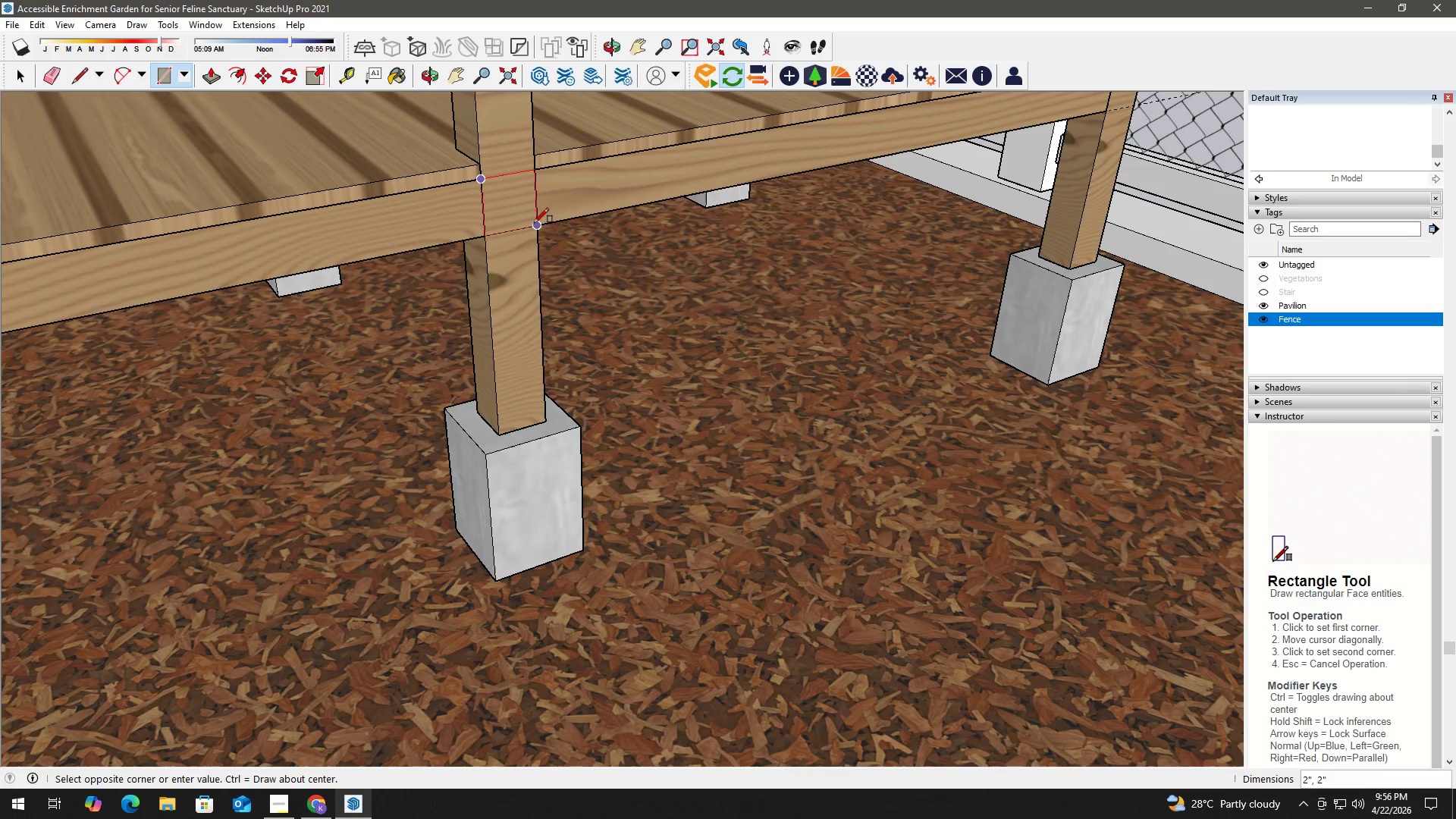 
left_click([538, 224])
 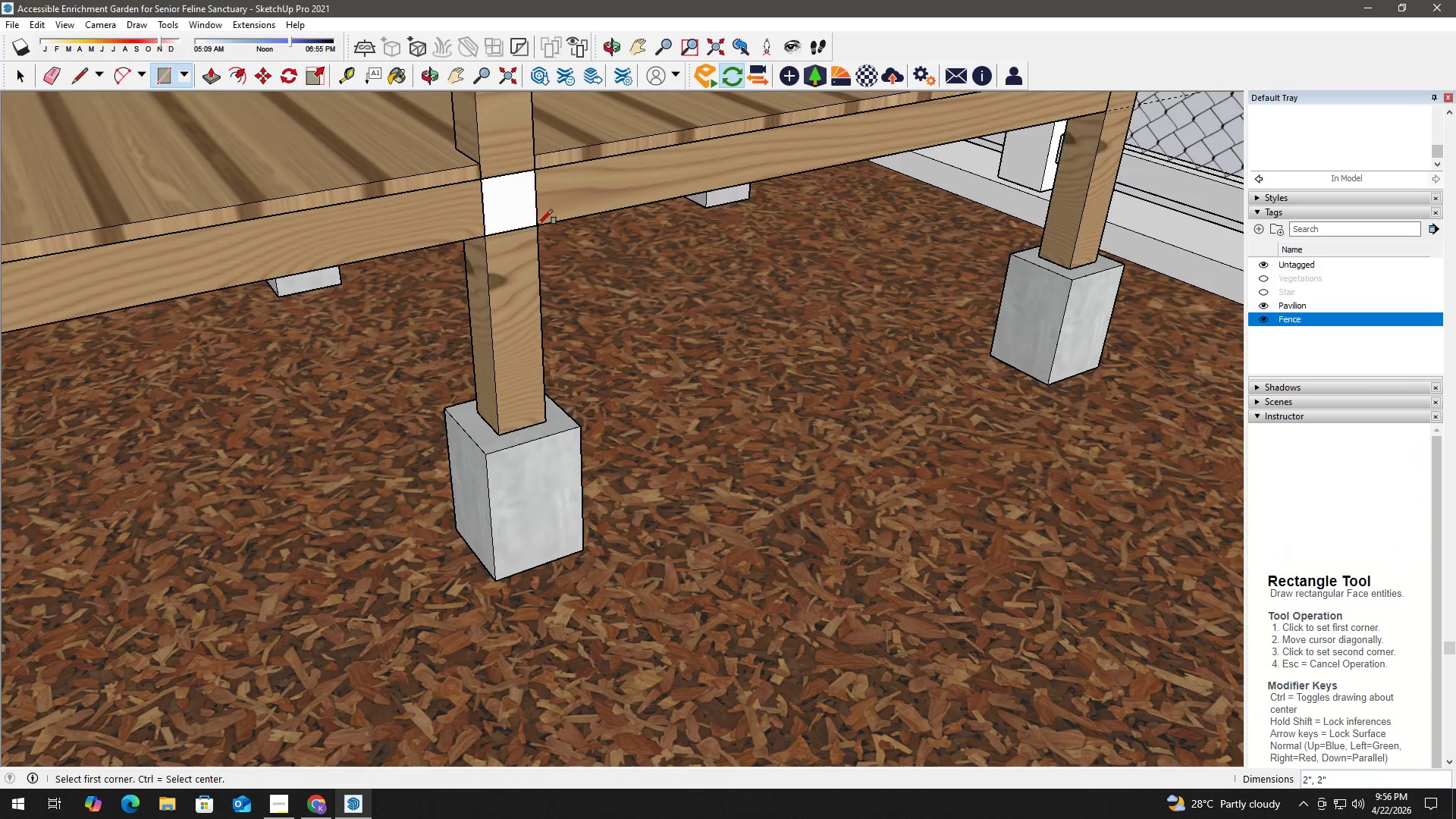 
key(Space)
 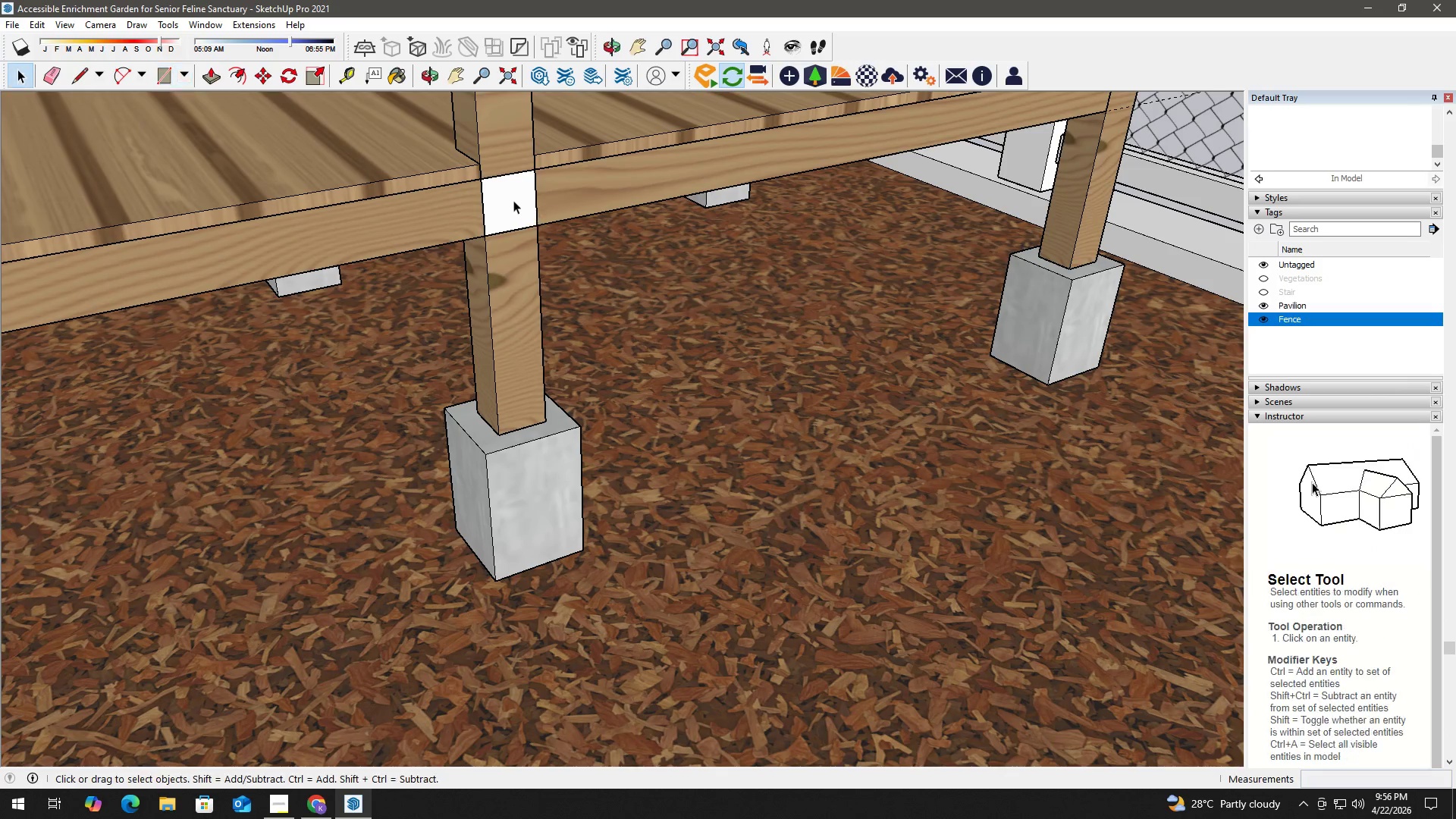 
double_click([513, 199])
 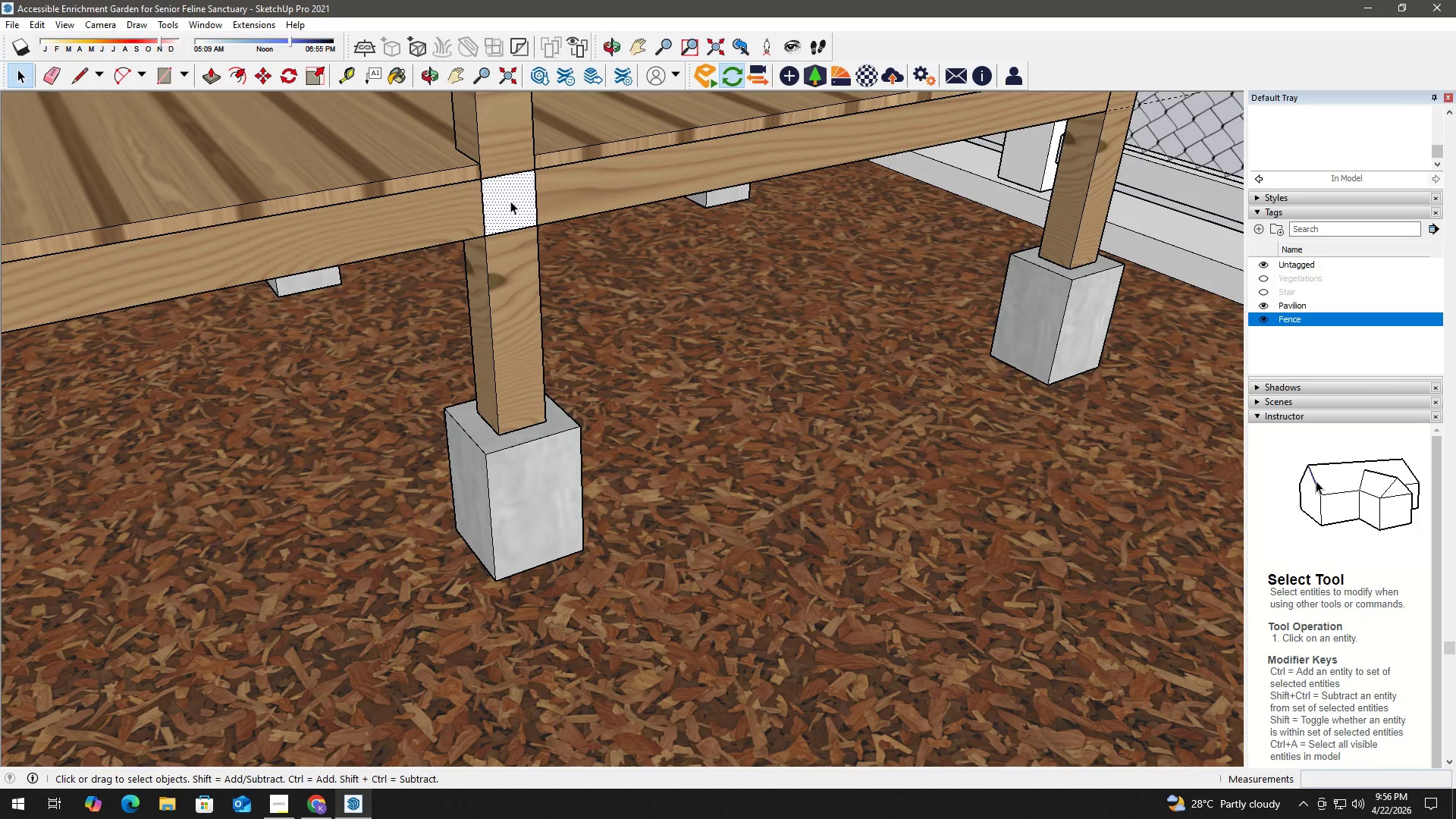 
key(P)
 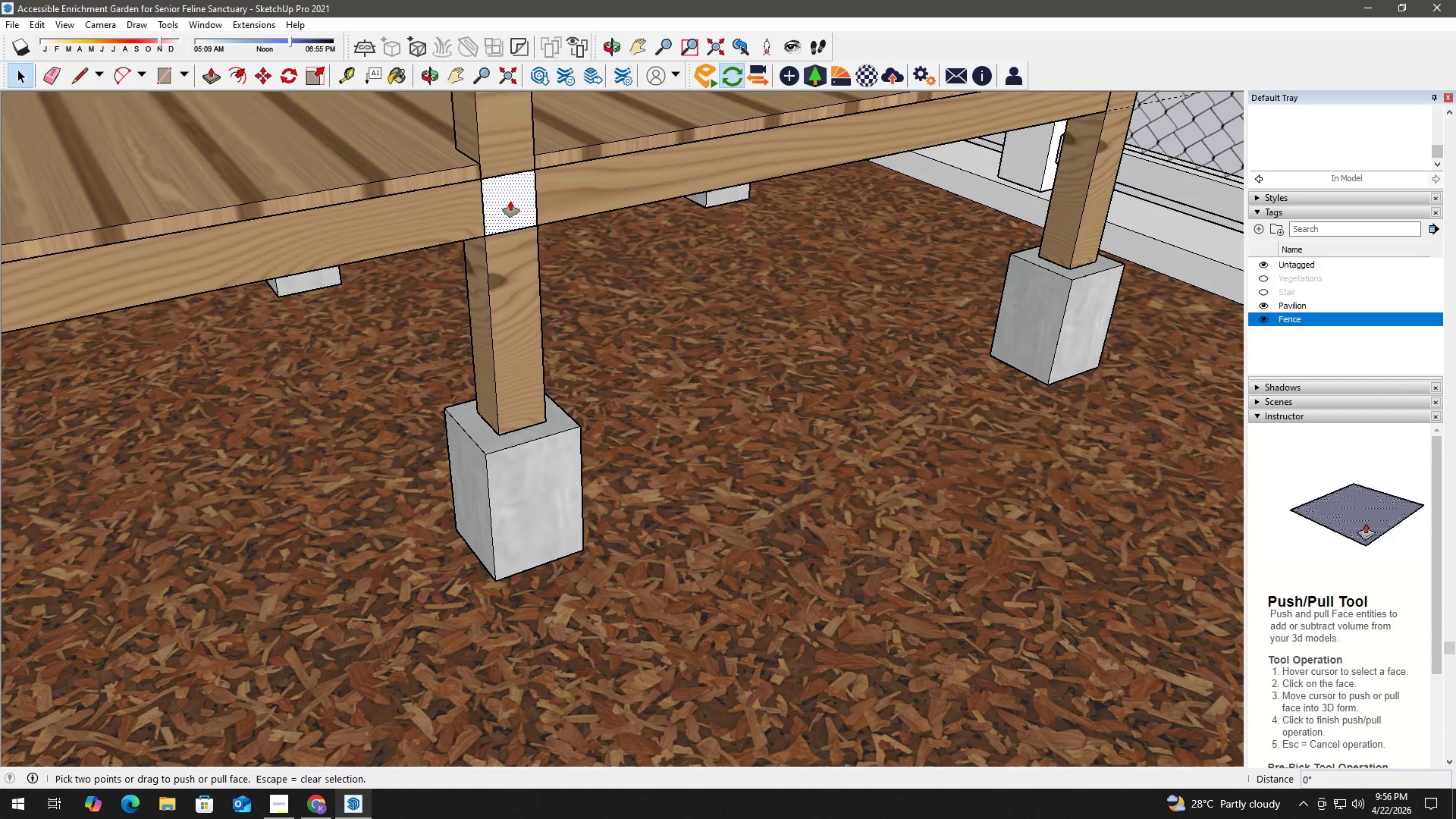 
left_click([510, 201])
 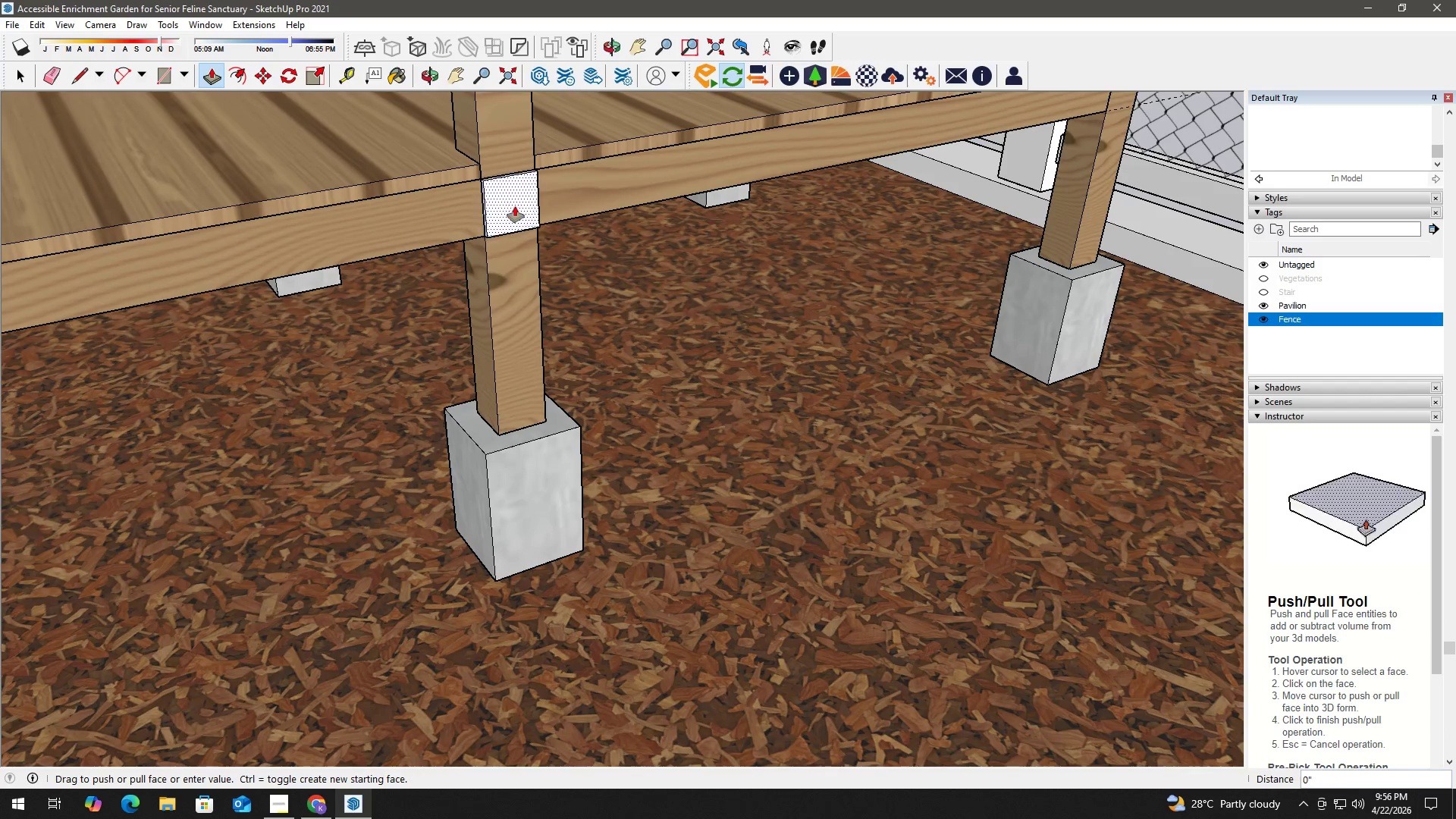 
scroll: coordinate [839, 406], scroll_direction: down, amount: 13.0
 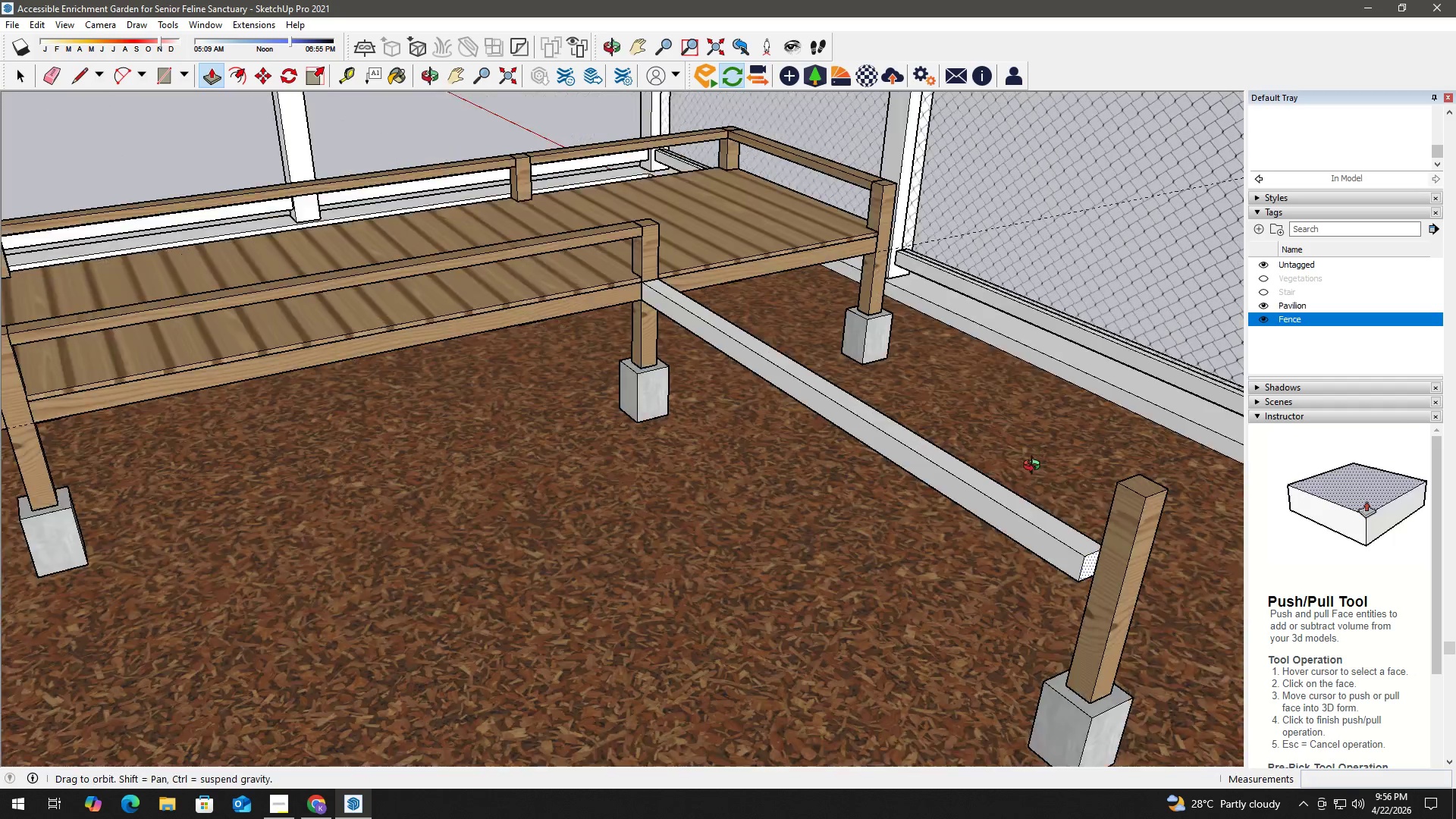 
scroll: coordinate [1072, 507], scroll_direction: up, amount: 1.0
 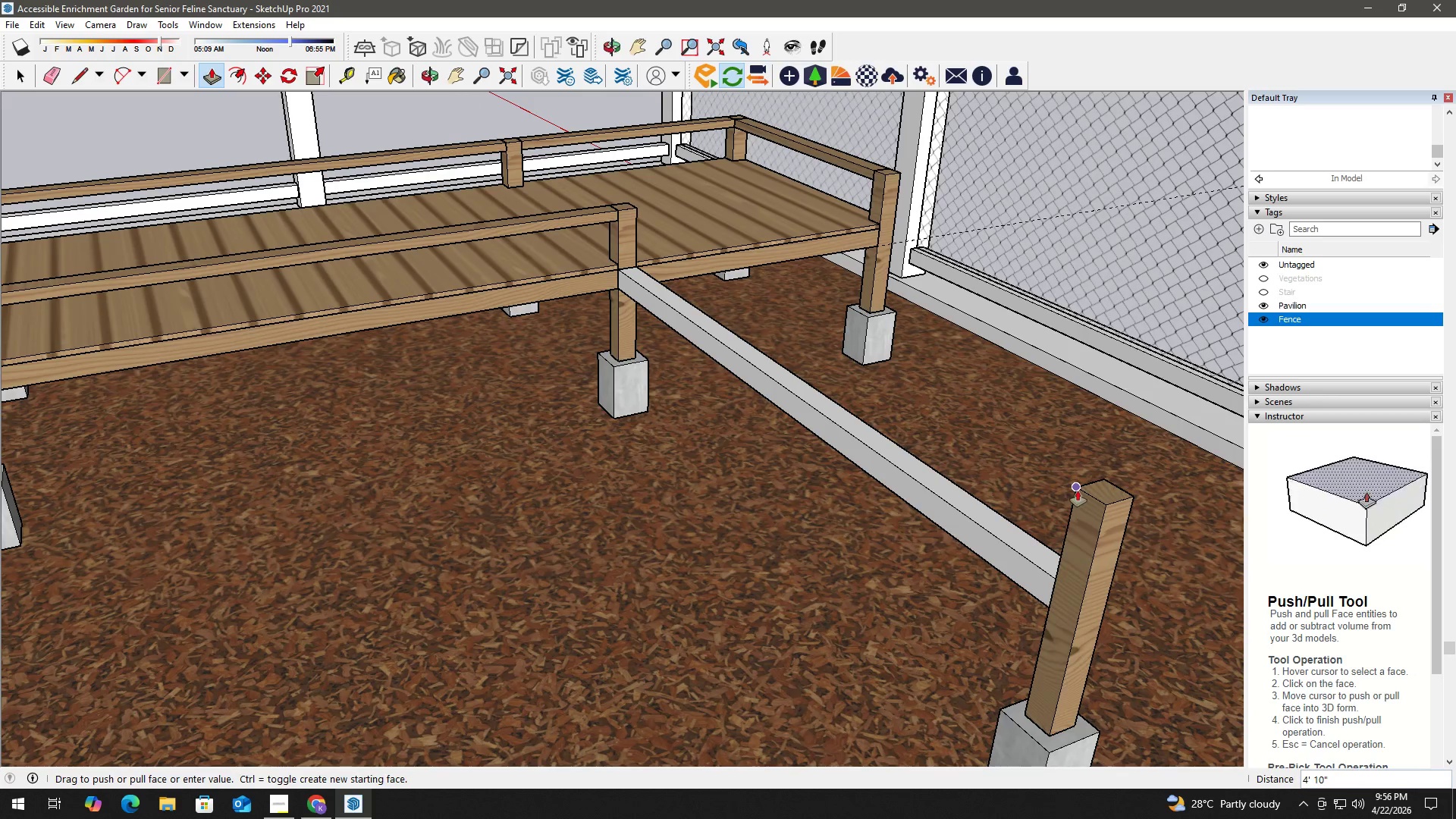 
left_click([1078, 491])
 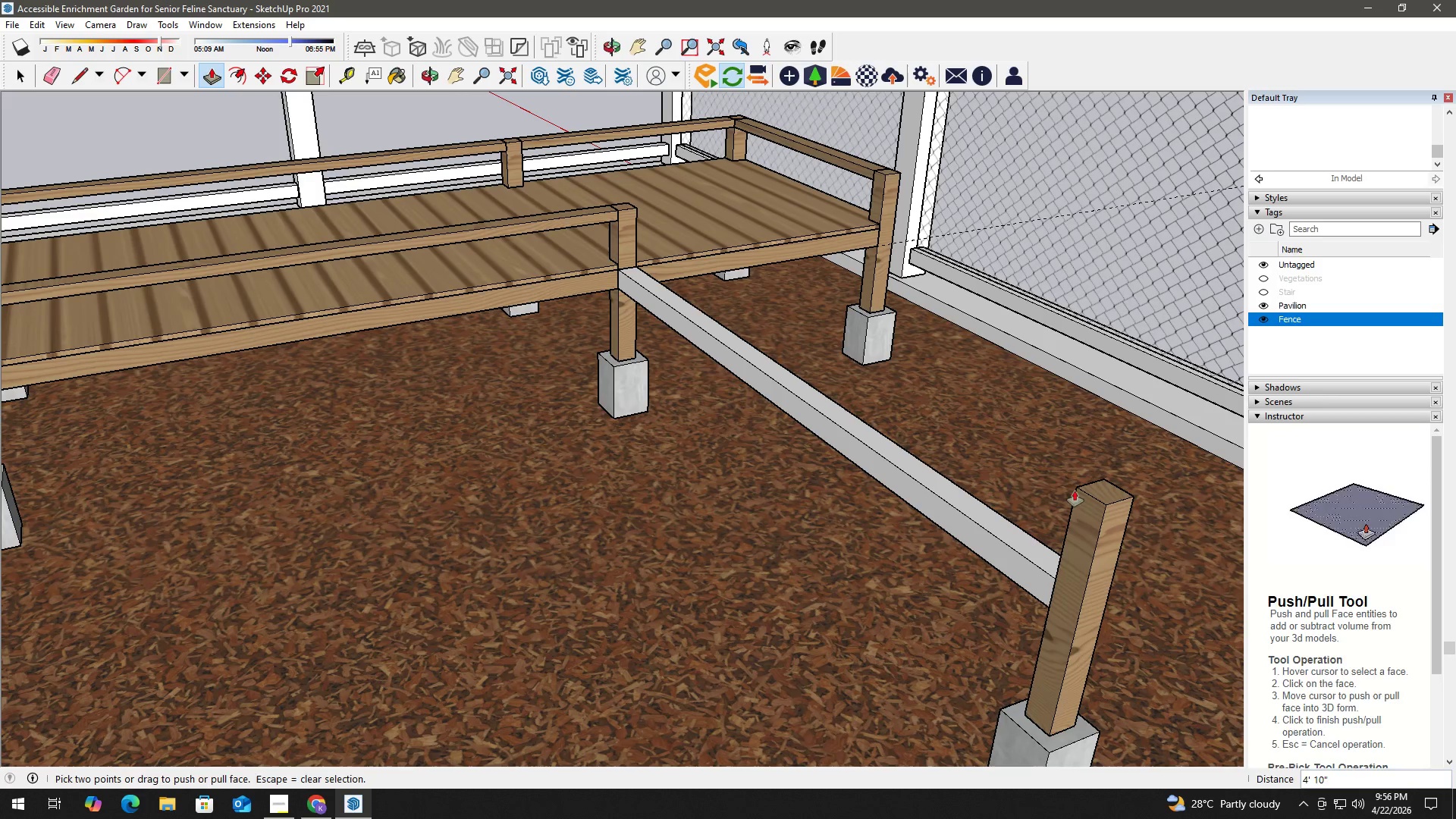 
key(Space)
 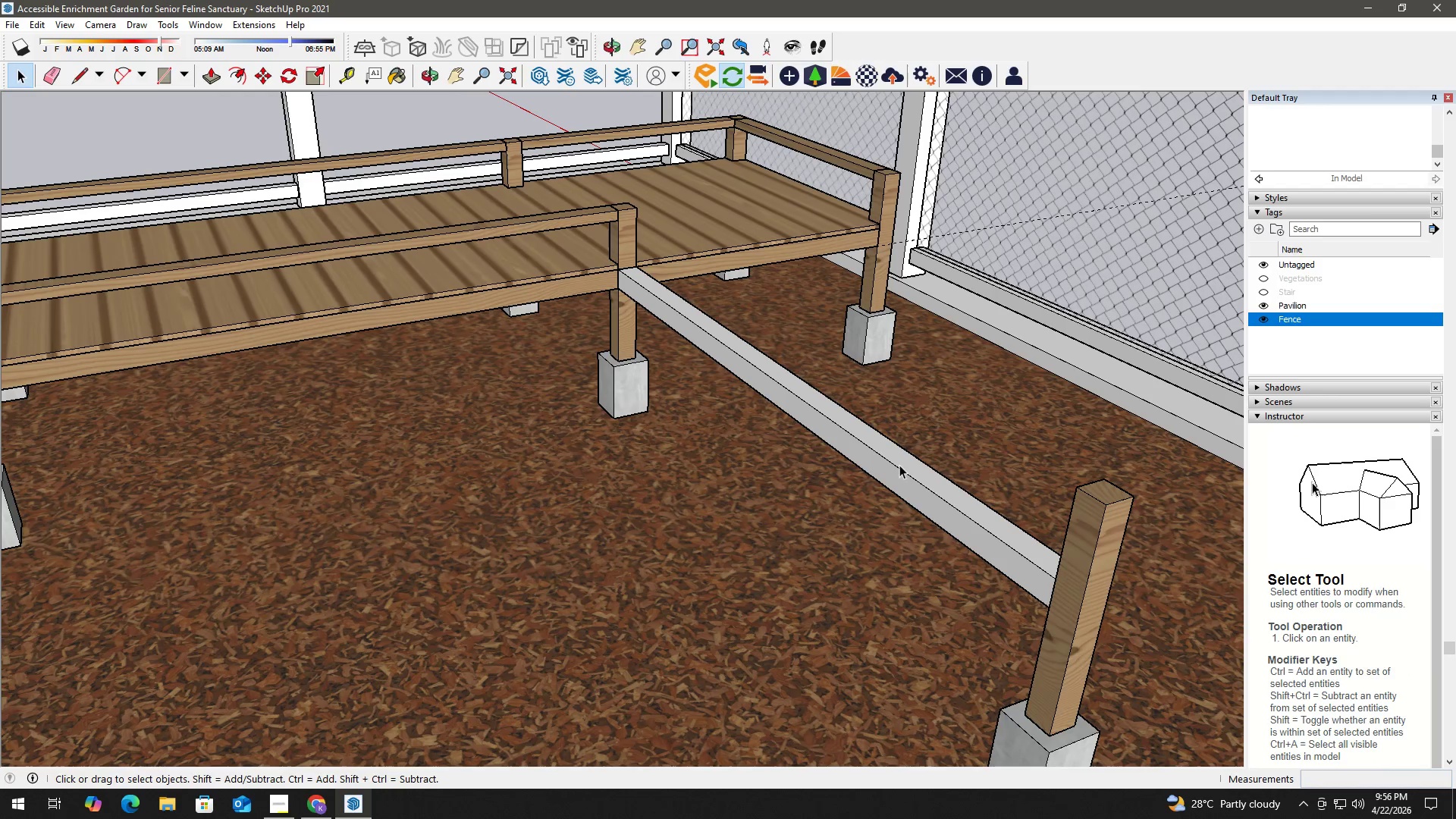 
double_click([899, 465])
 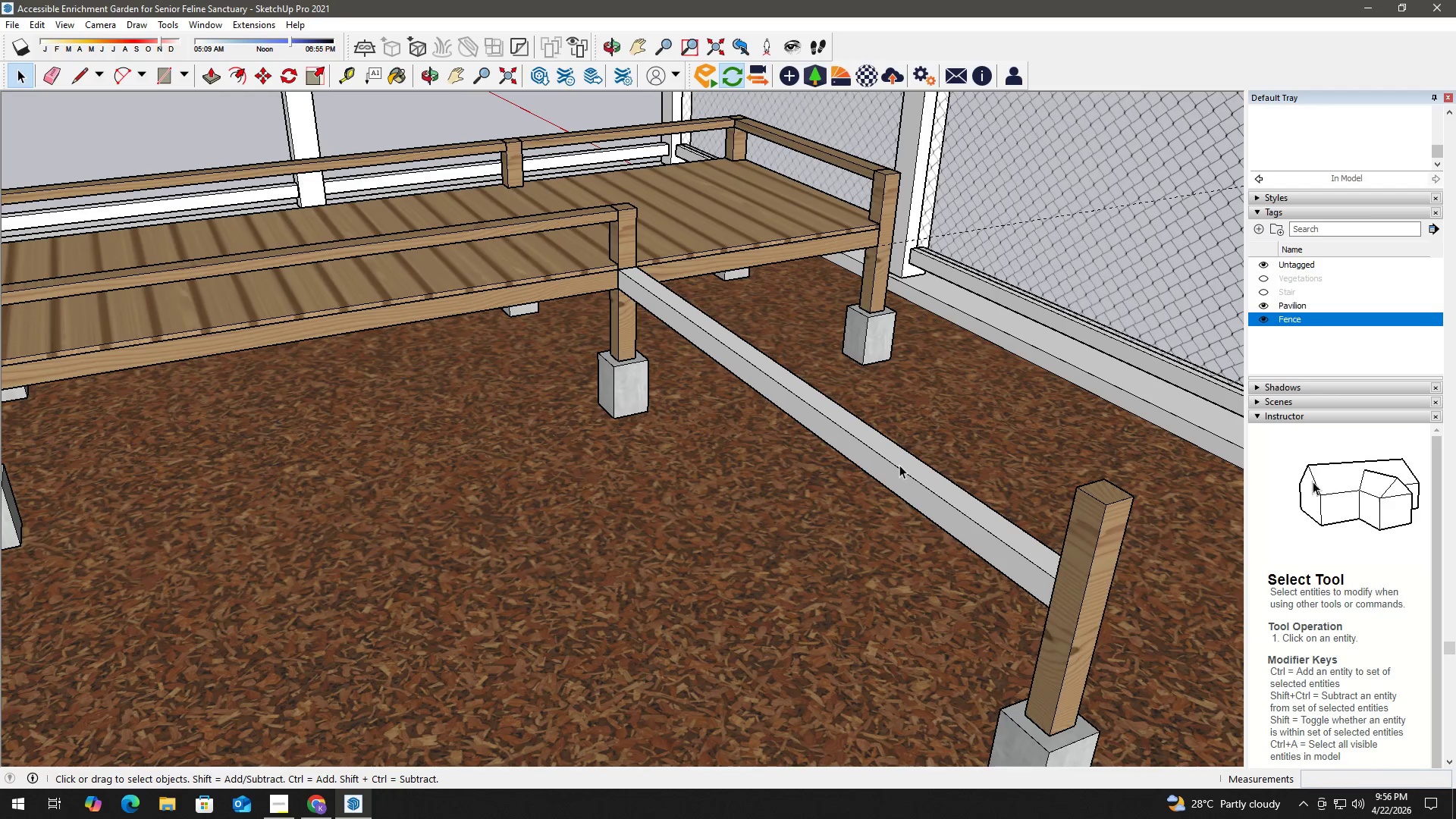 
triple_click([899, 465])
 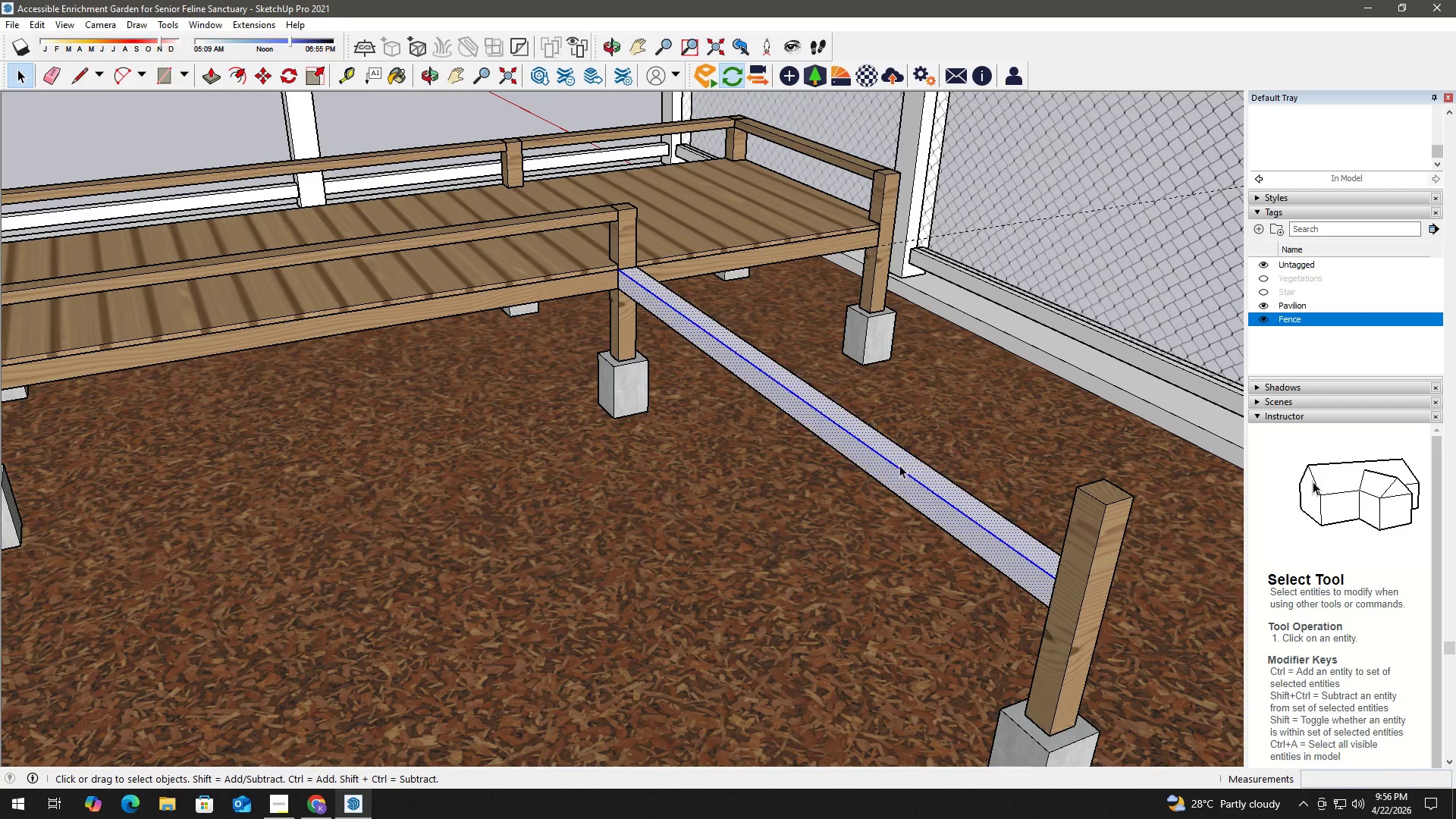 
triple_click([899, 465])
 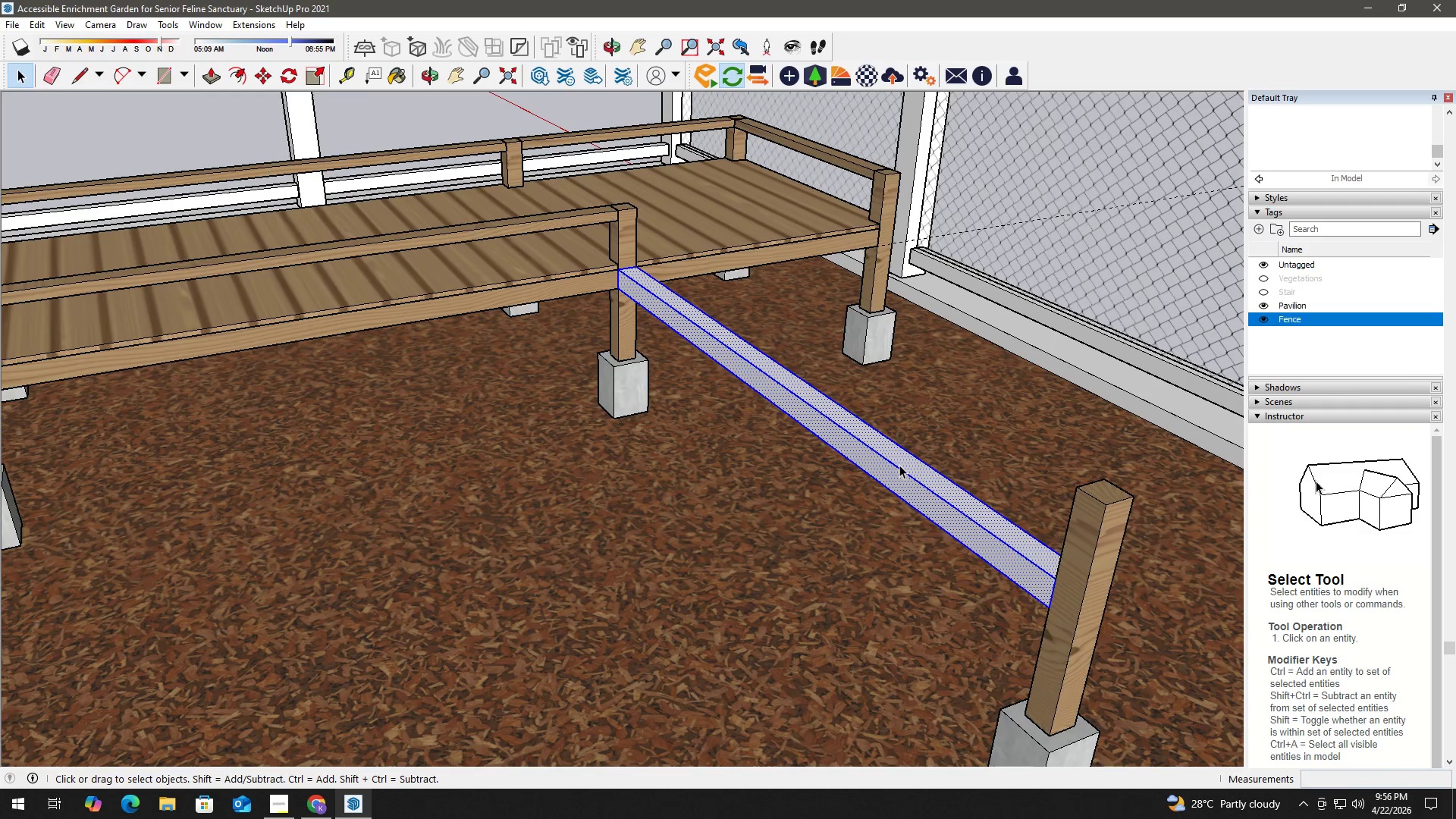 
triple_click([899, 465])
 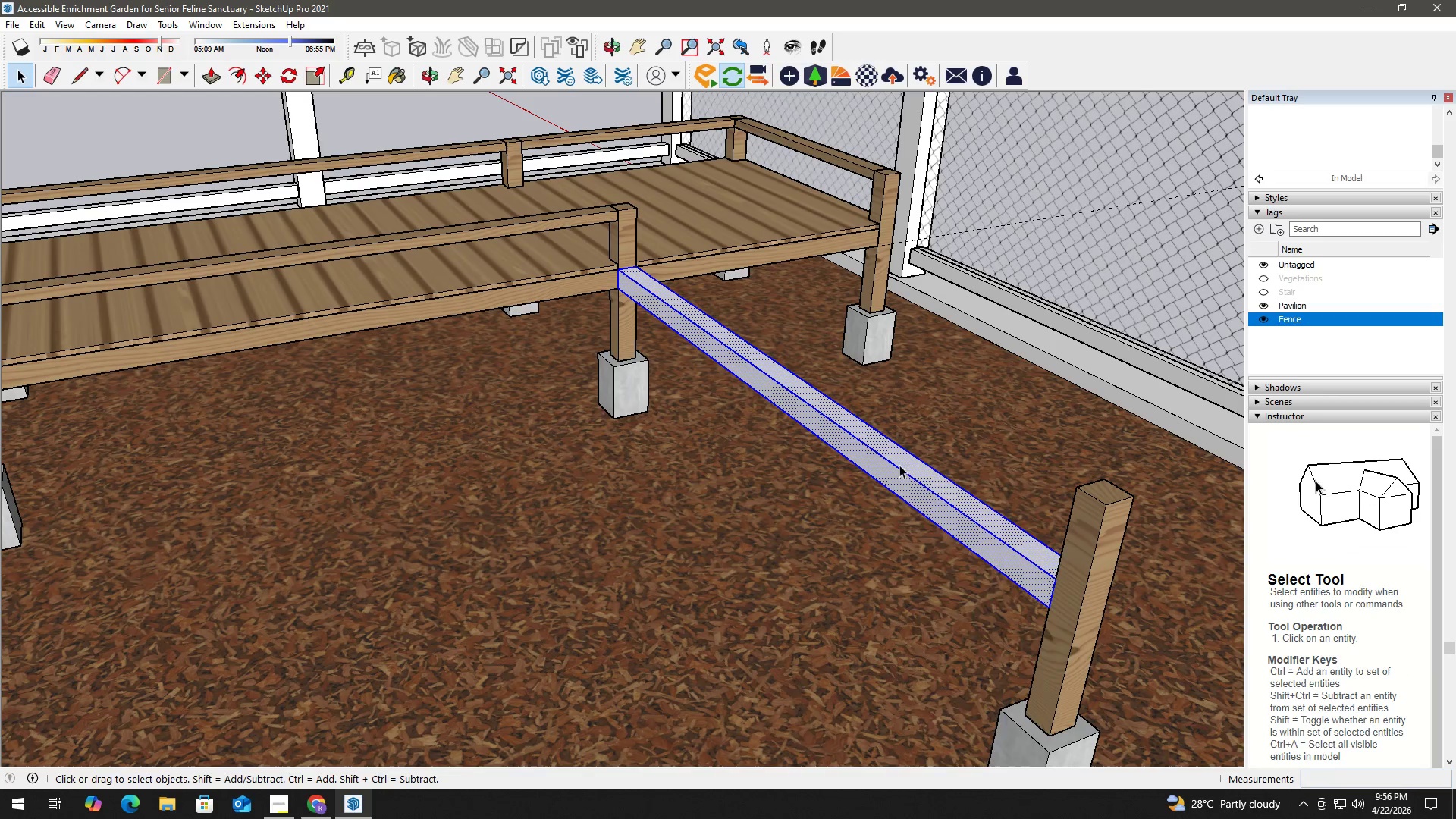 
right_click([899, 465])
 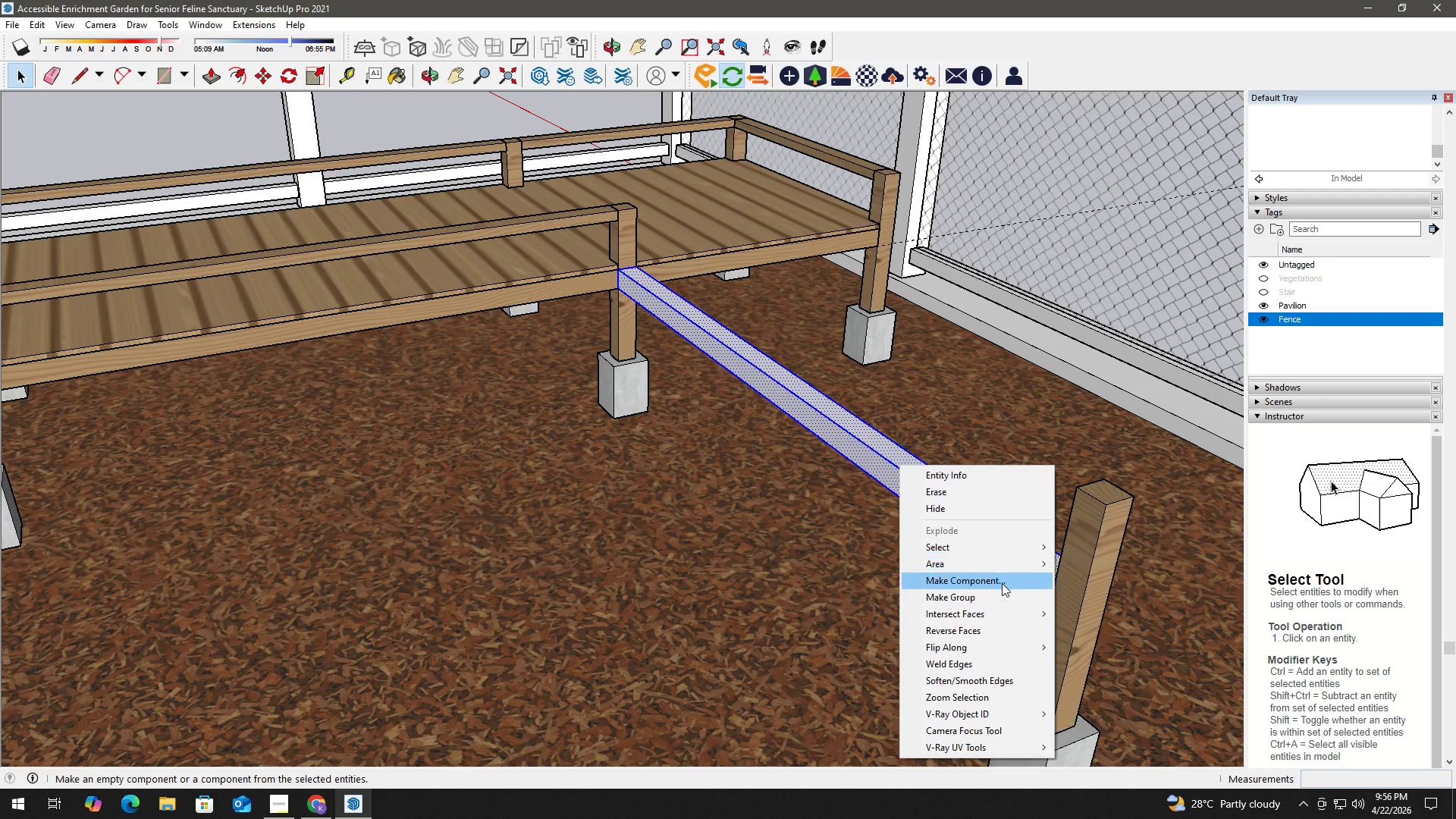 
left_click([996, 596])
 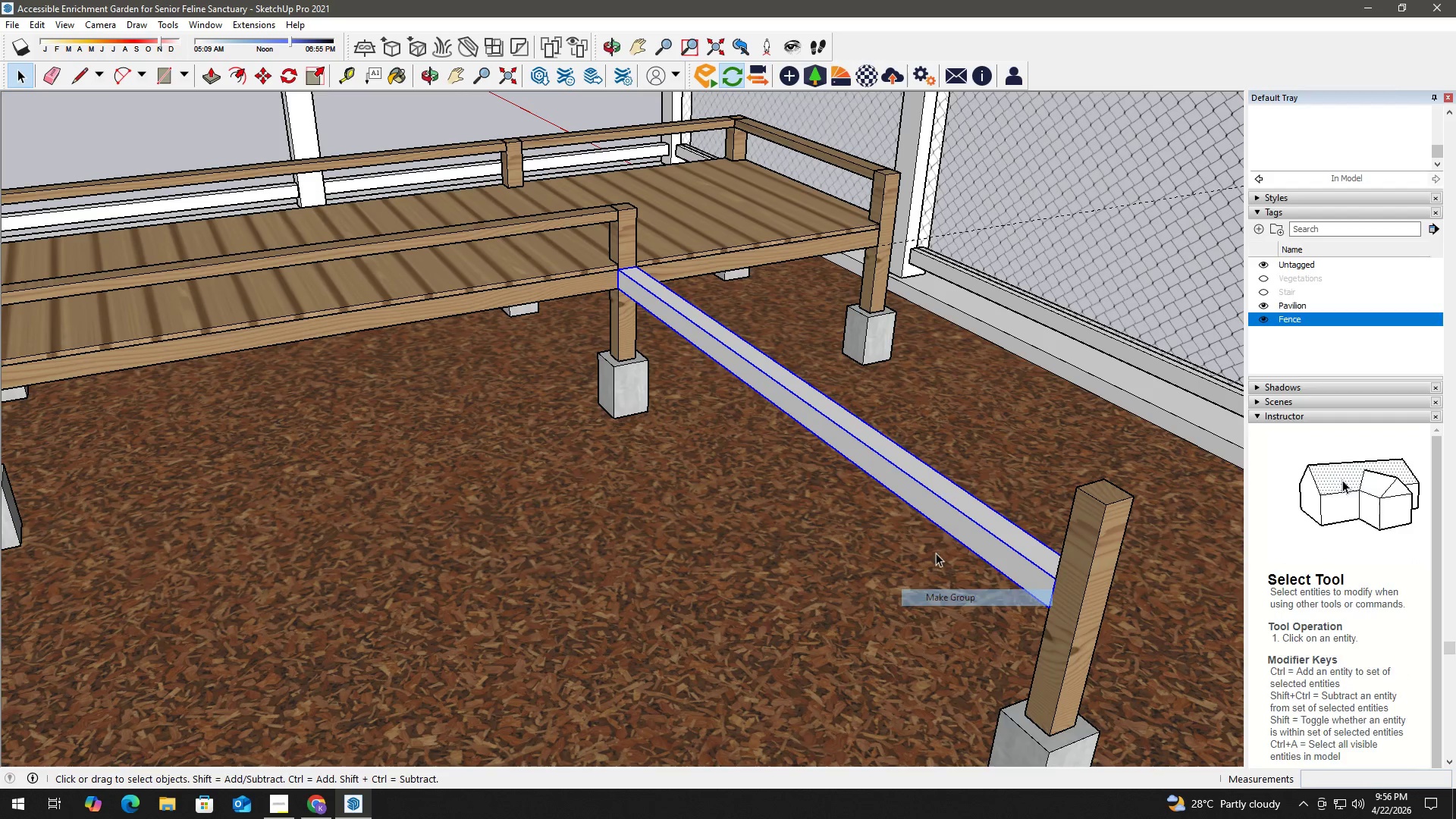 
key(B)
 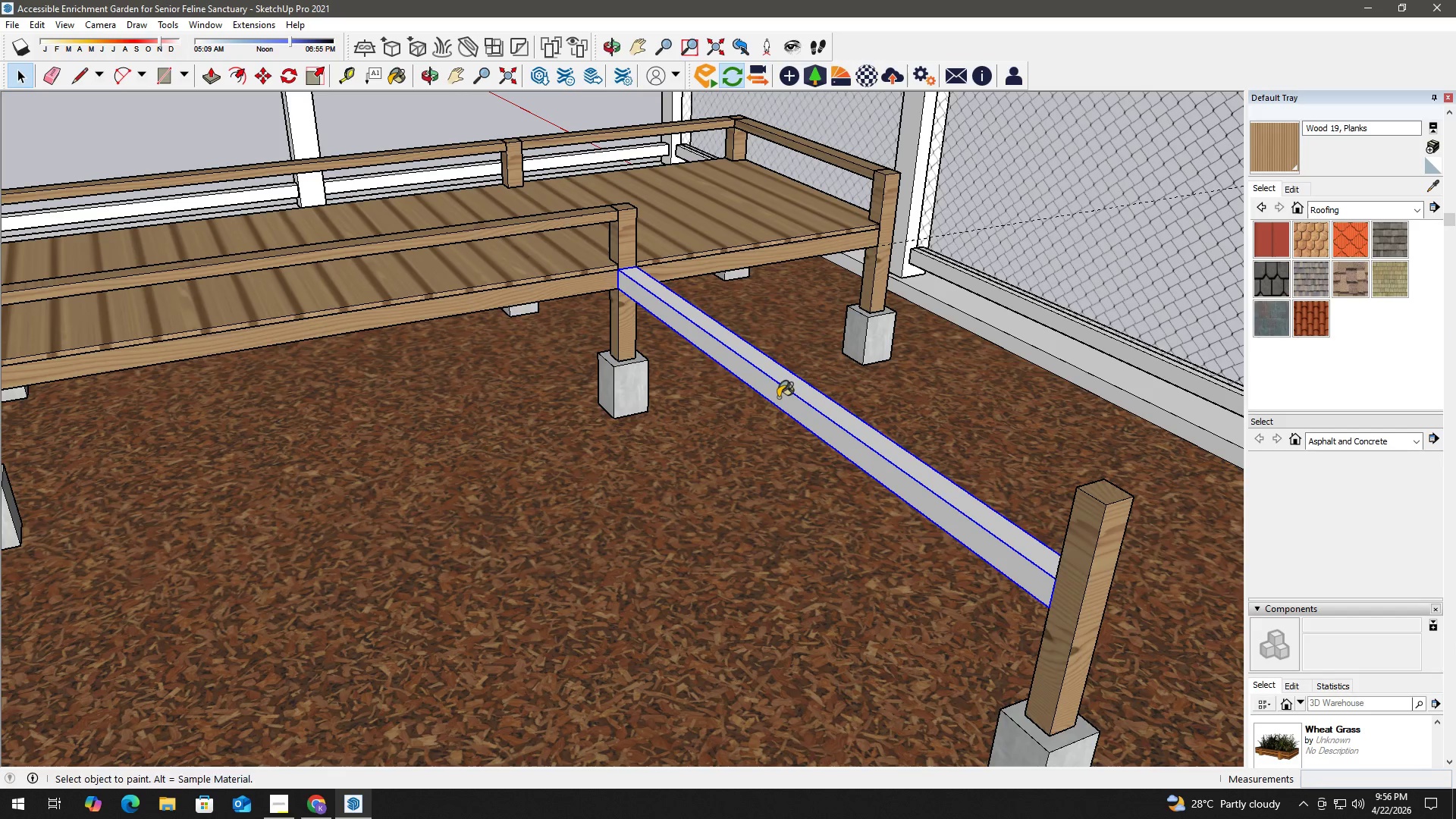 
key(Space)
 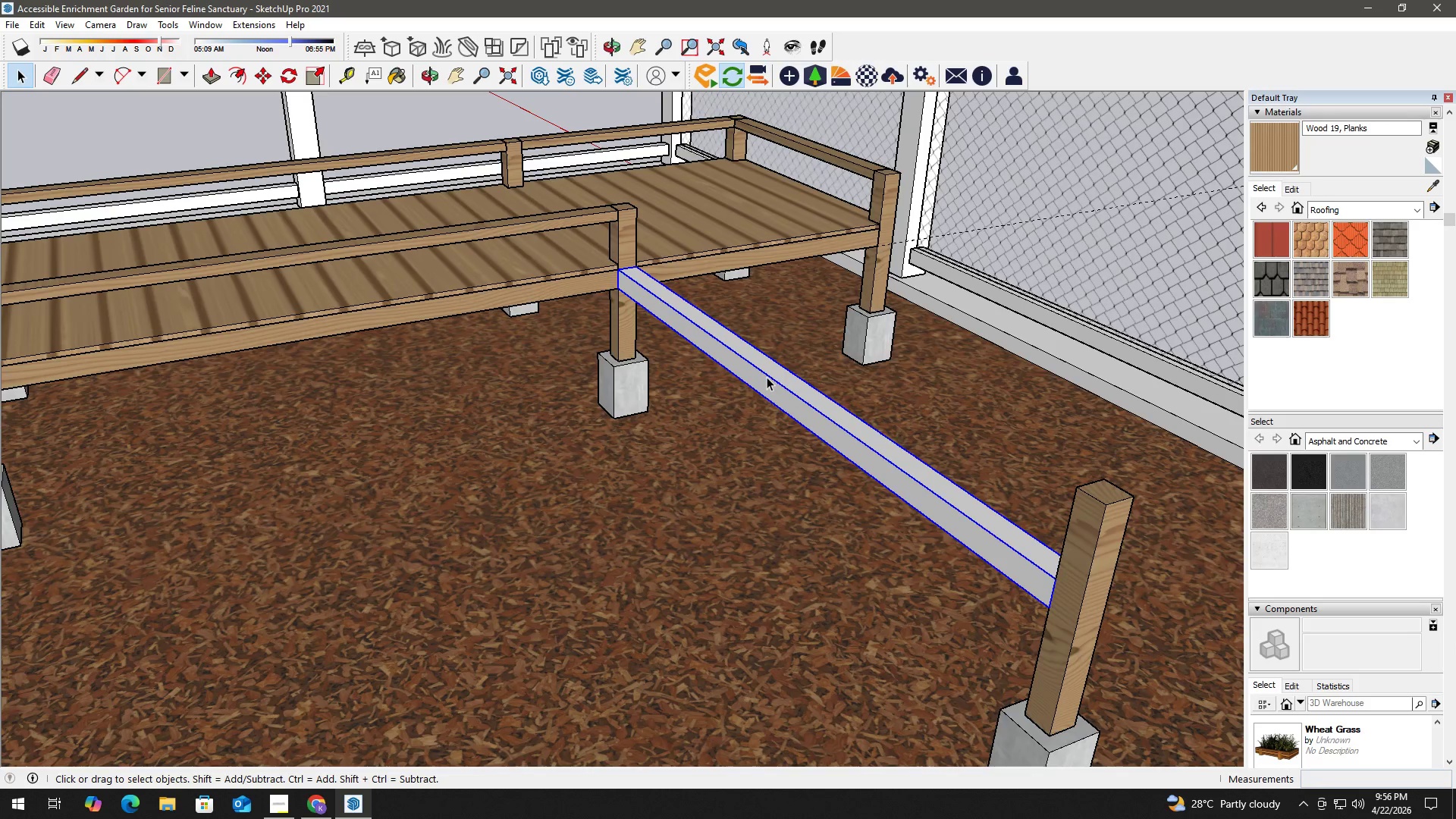 
double_click([767, 377])
 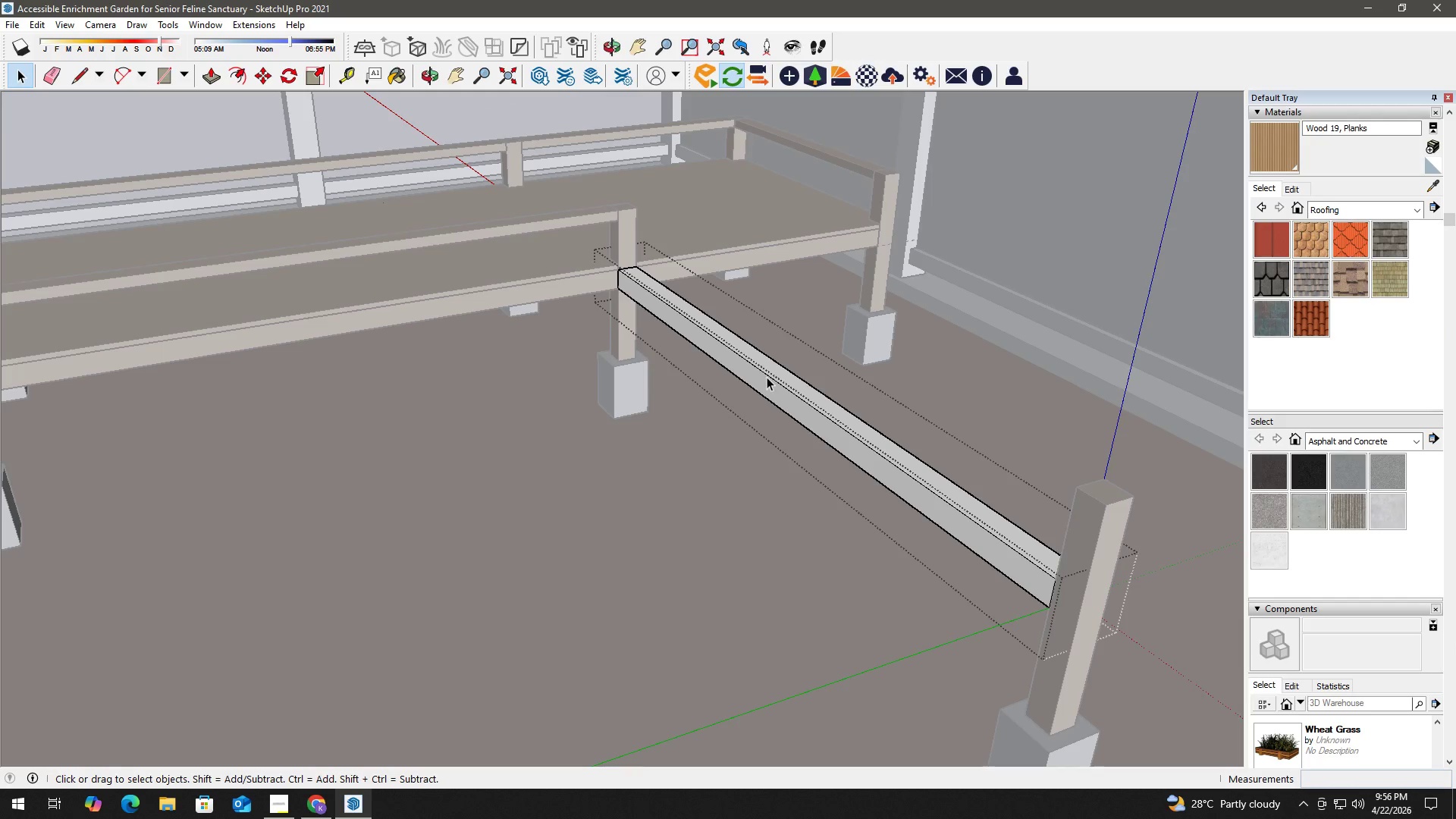 
double_click([767, 377])
 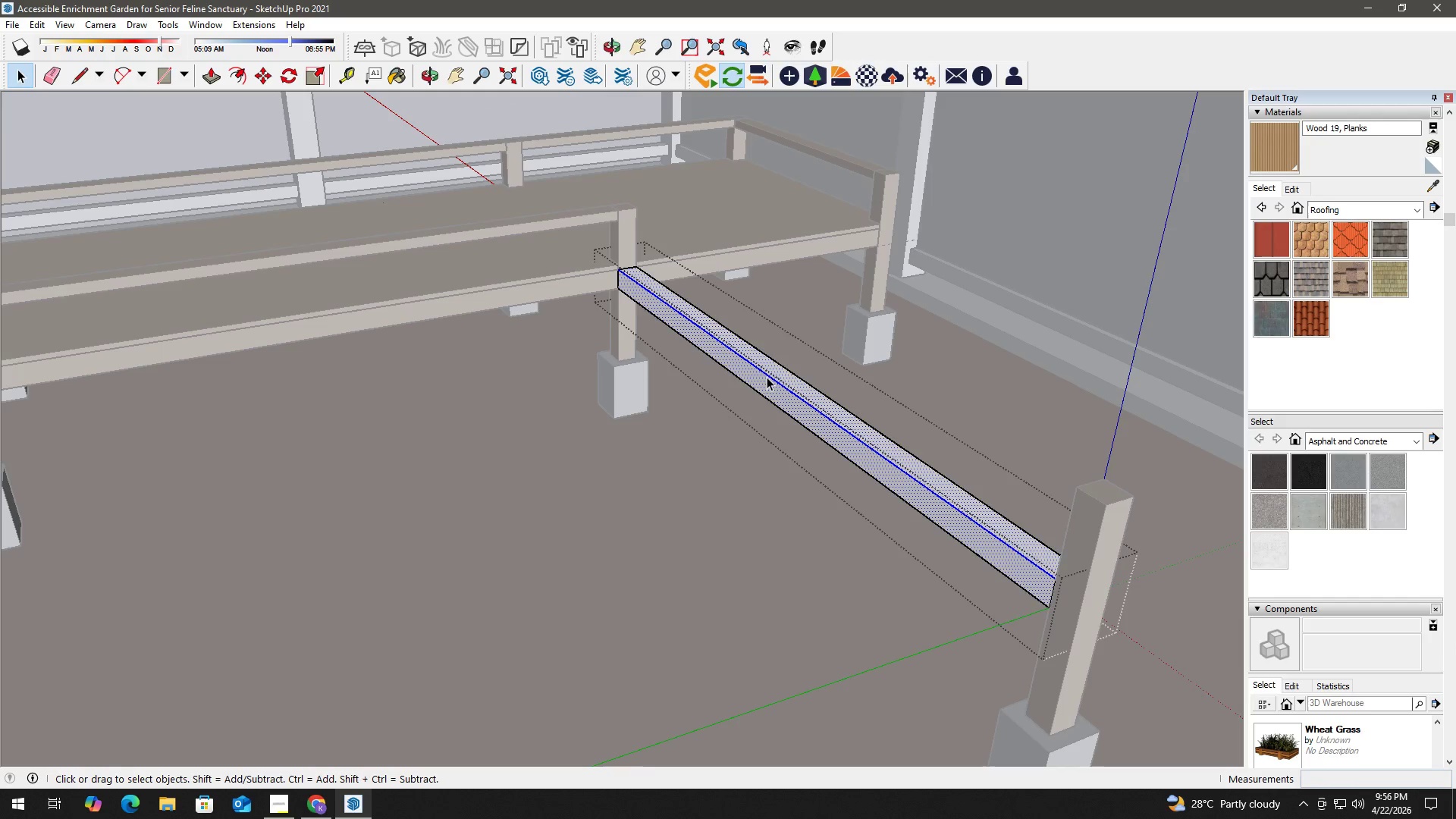 
triple_click([767, 377])
 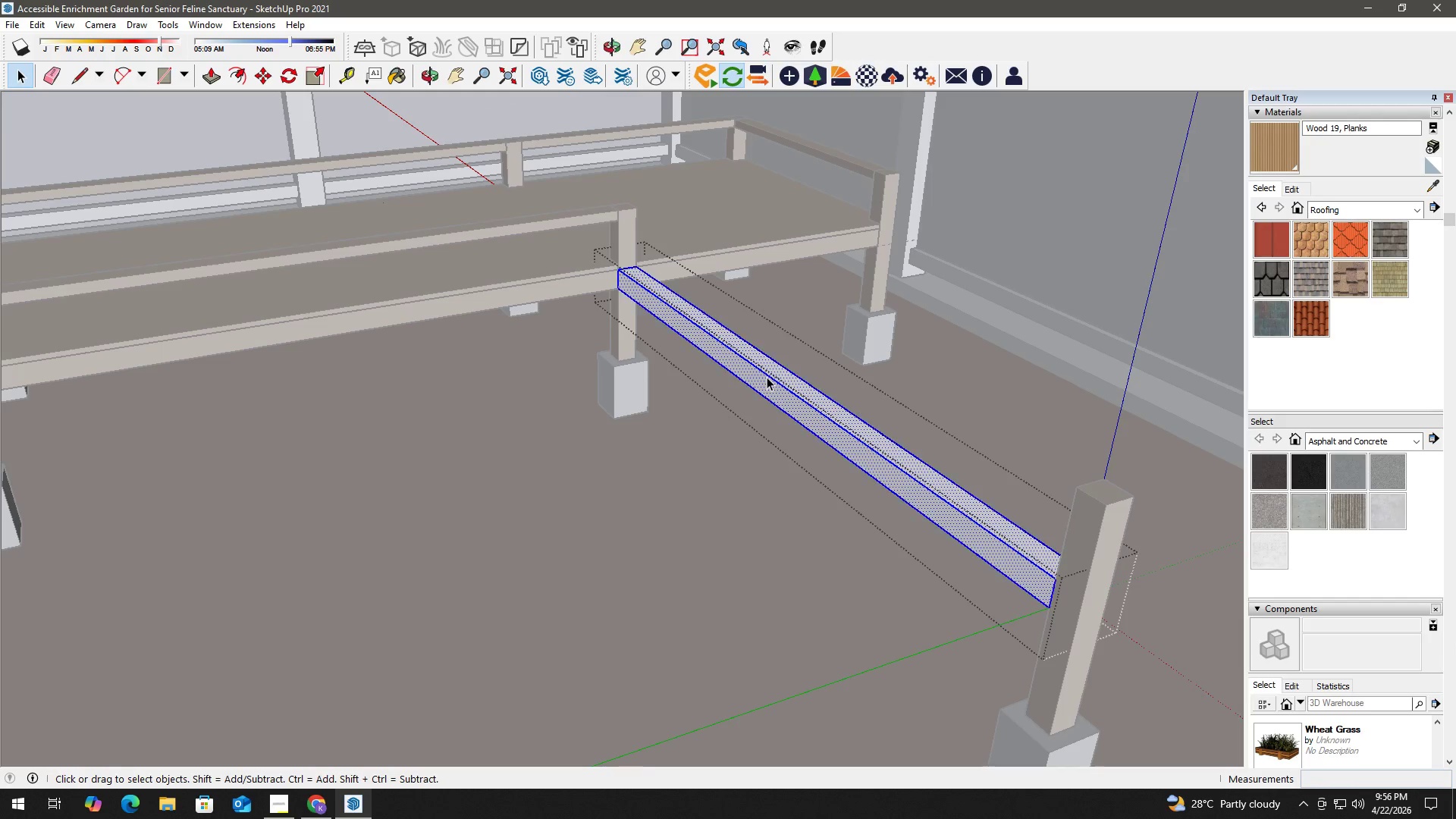 
key(B)
 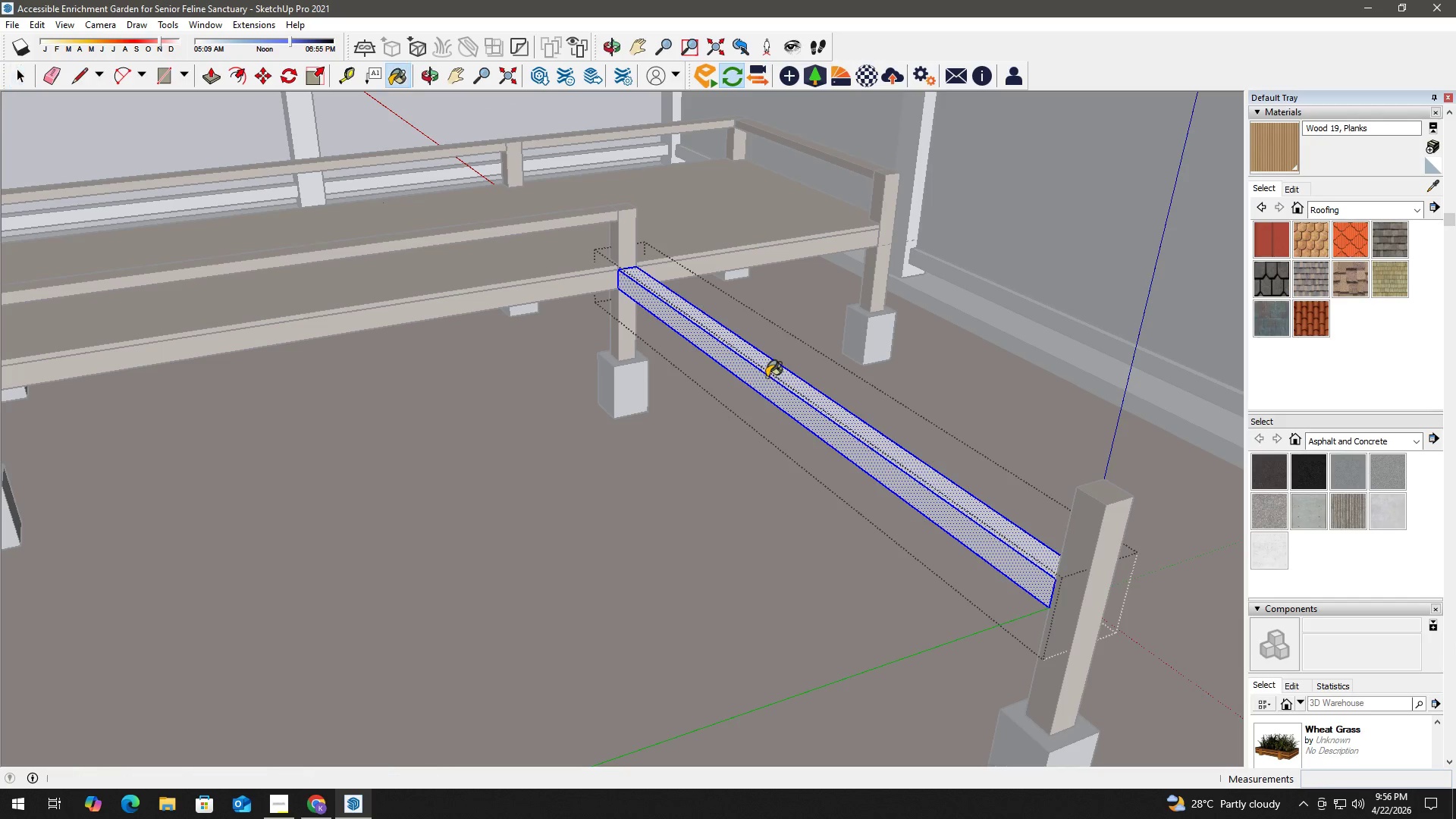 
triple_click([767, 377])
 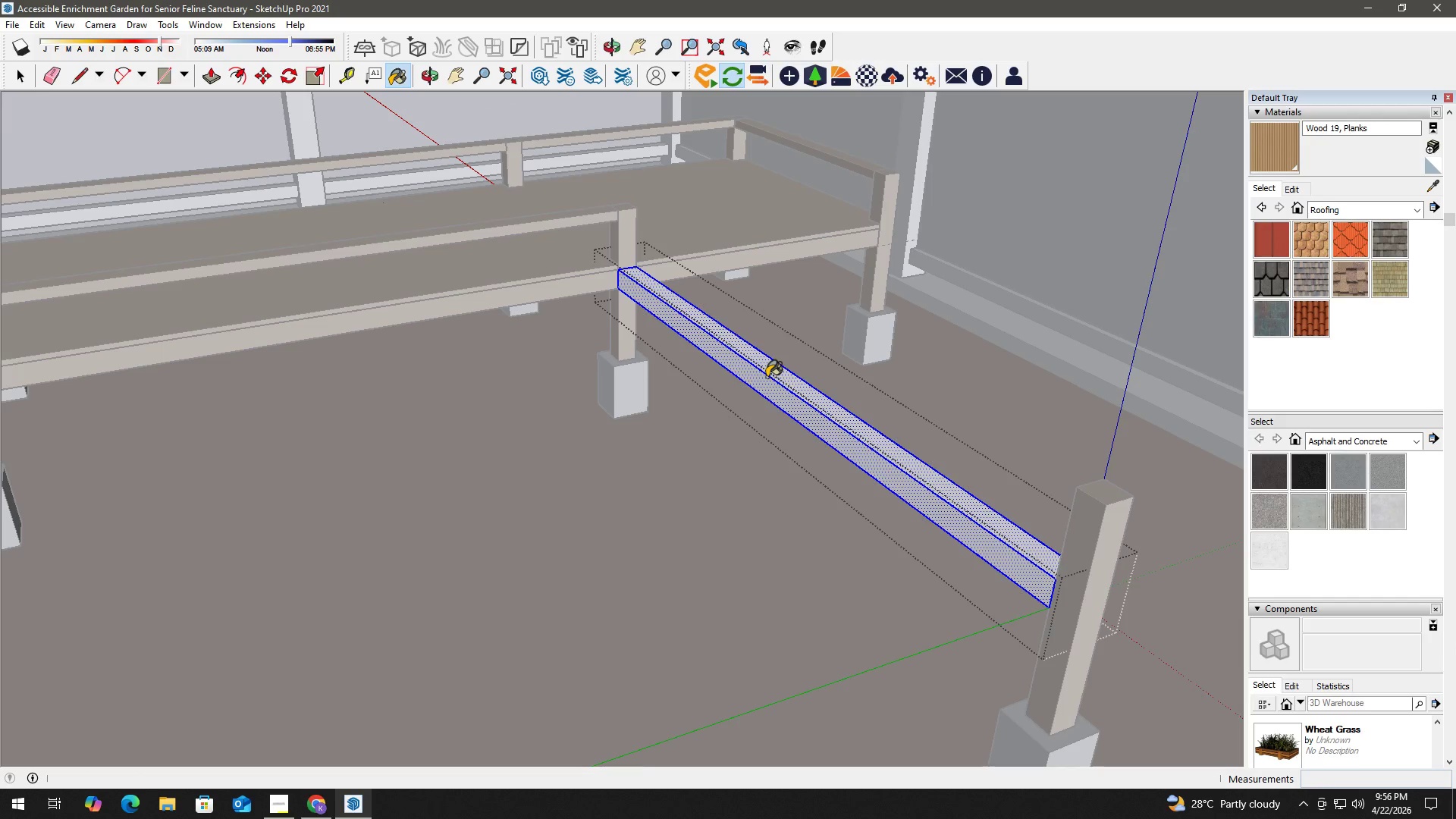 
triple_click([767, 377])
 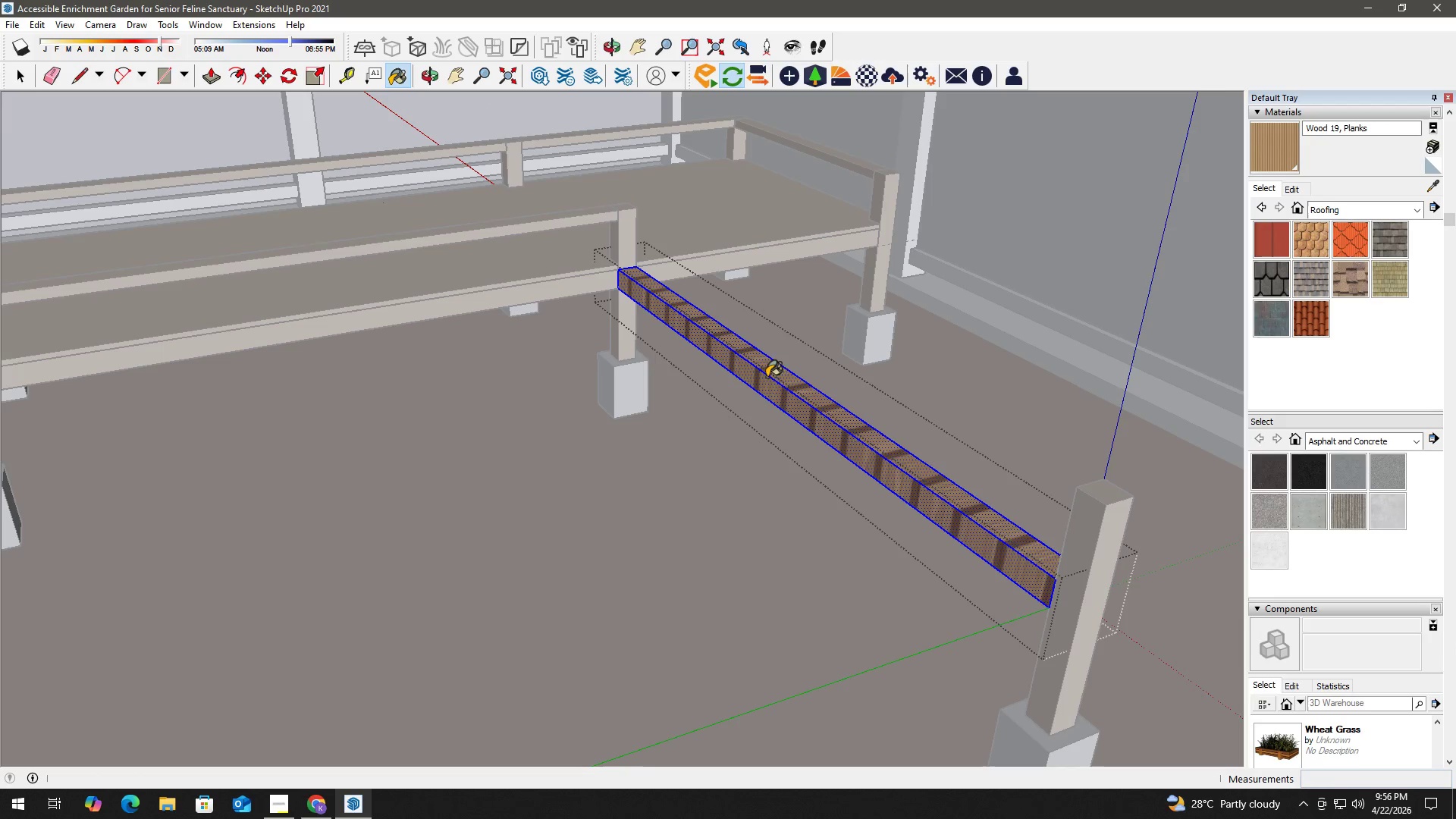 
key(Space)
 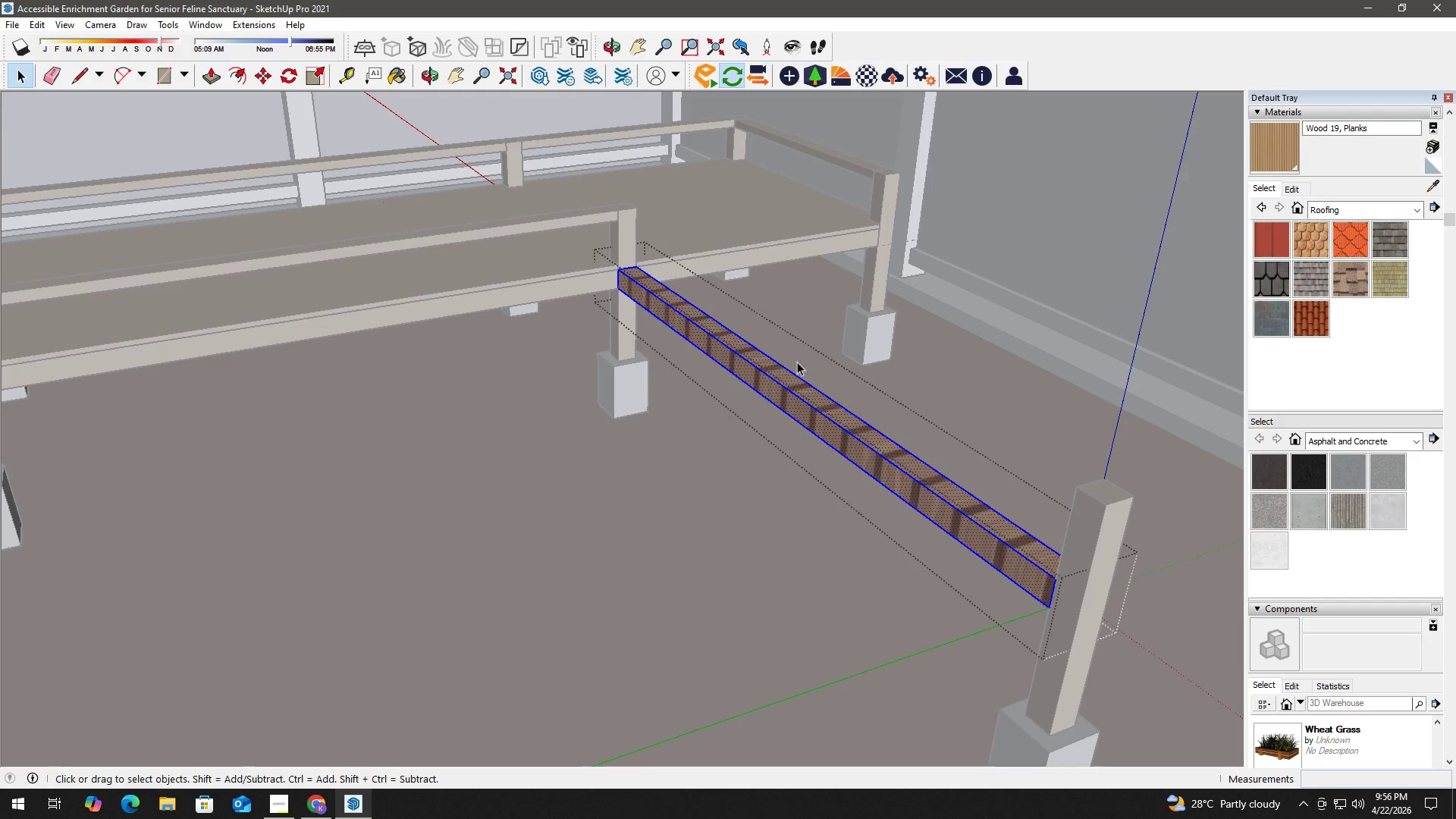 
key(Escape)
 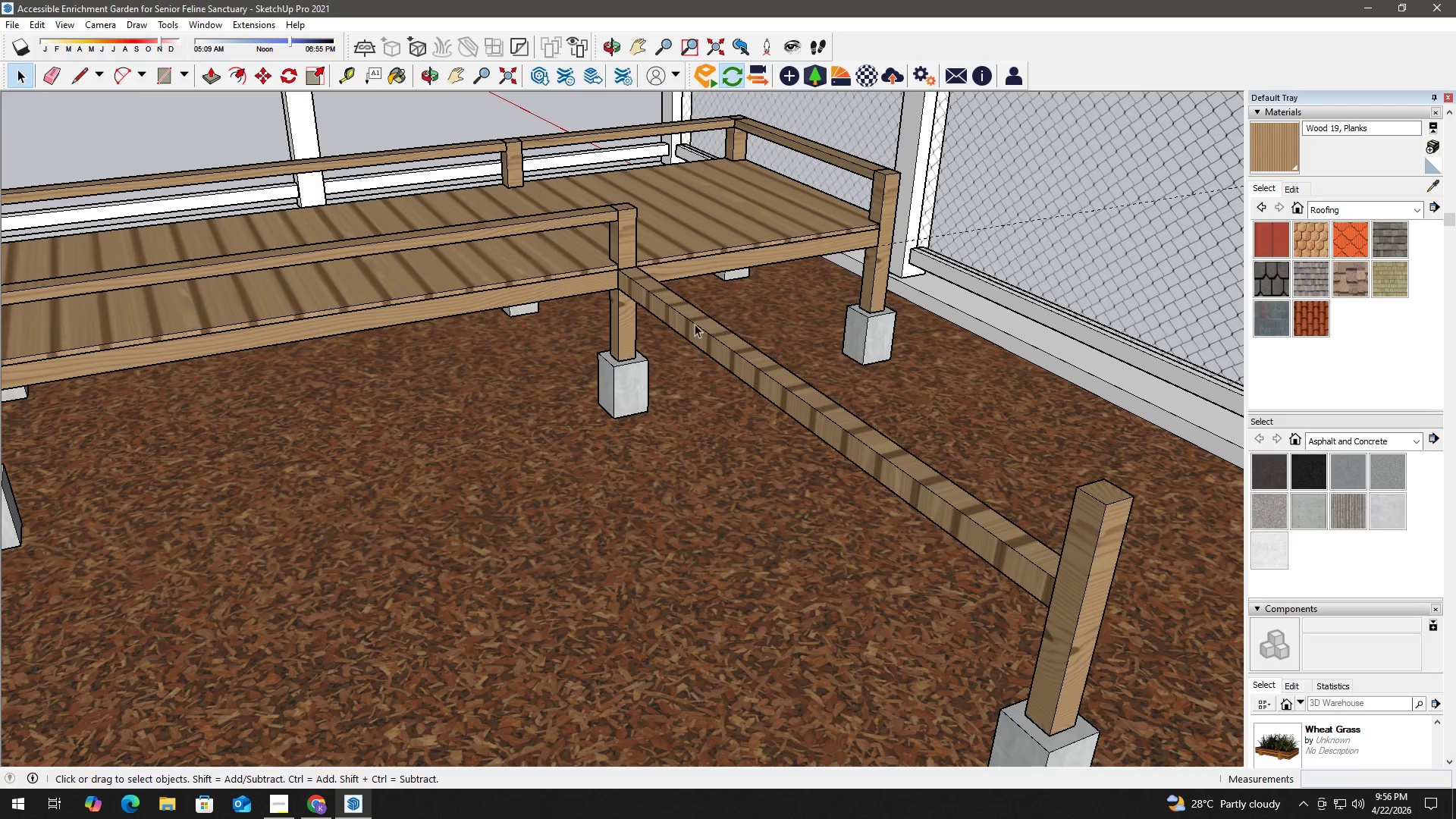 
double_click([676, 315])
 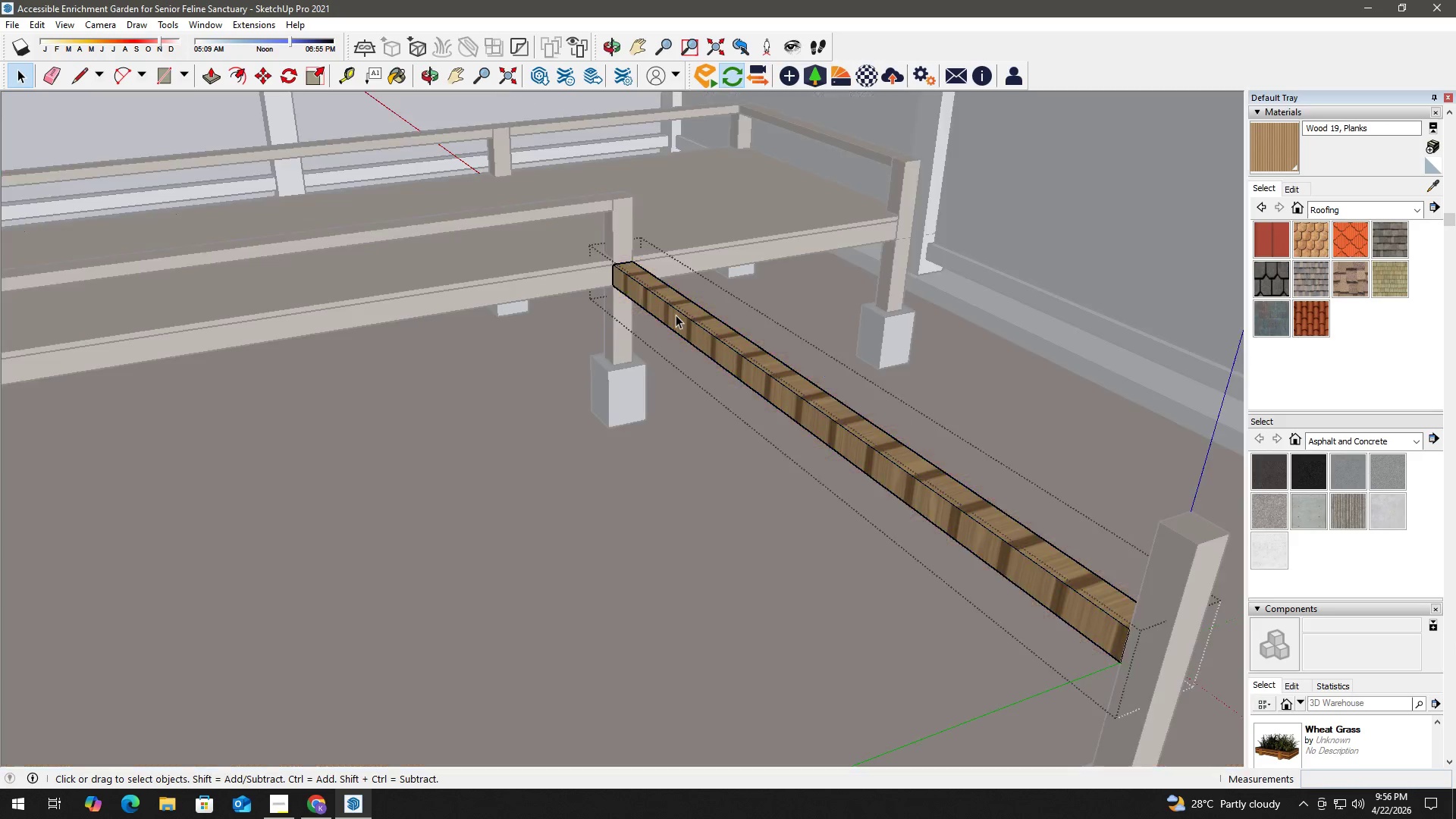 
scroll: coordinate [672, 318], scroll_direction: up, amount: 1.0
 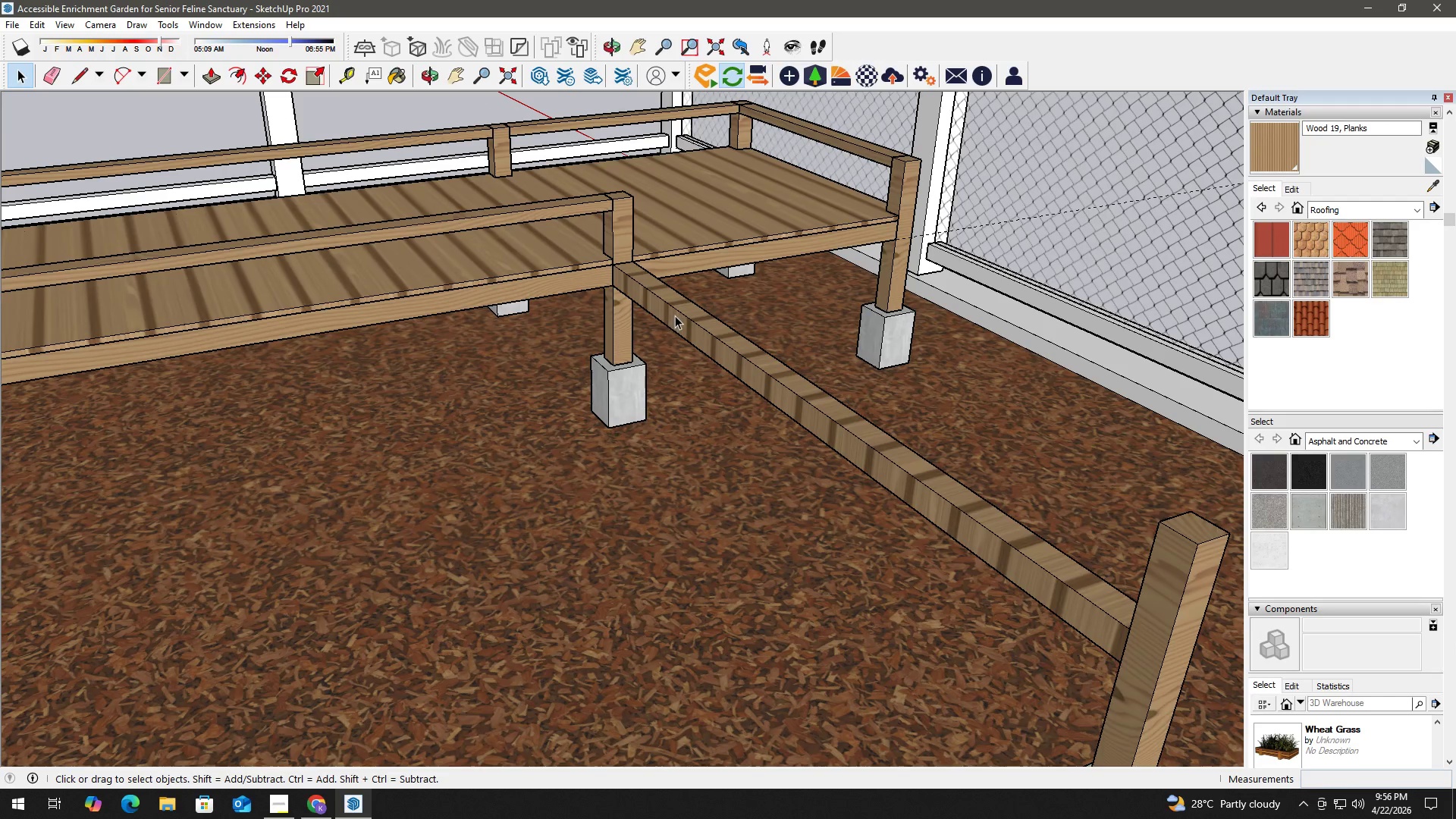 
triple_click([676, 315])
 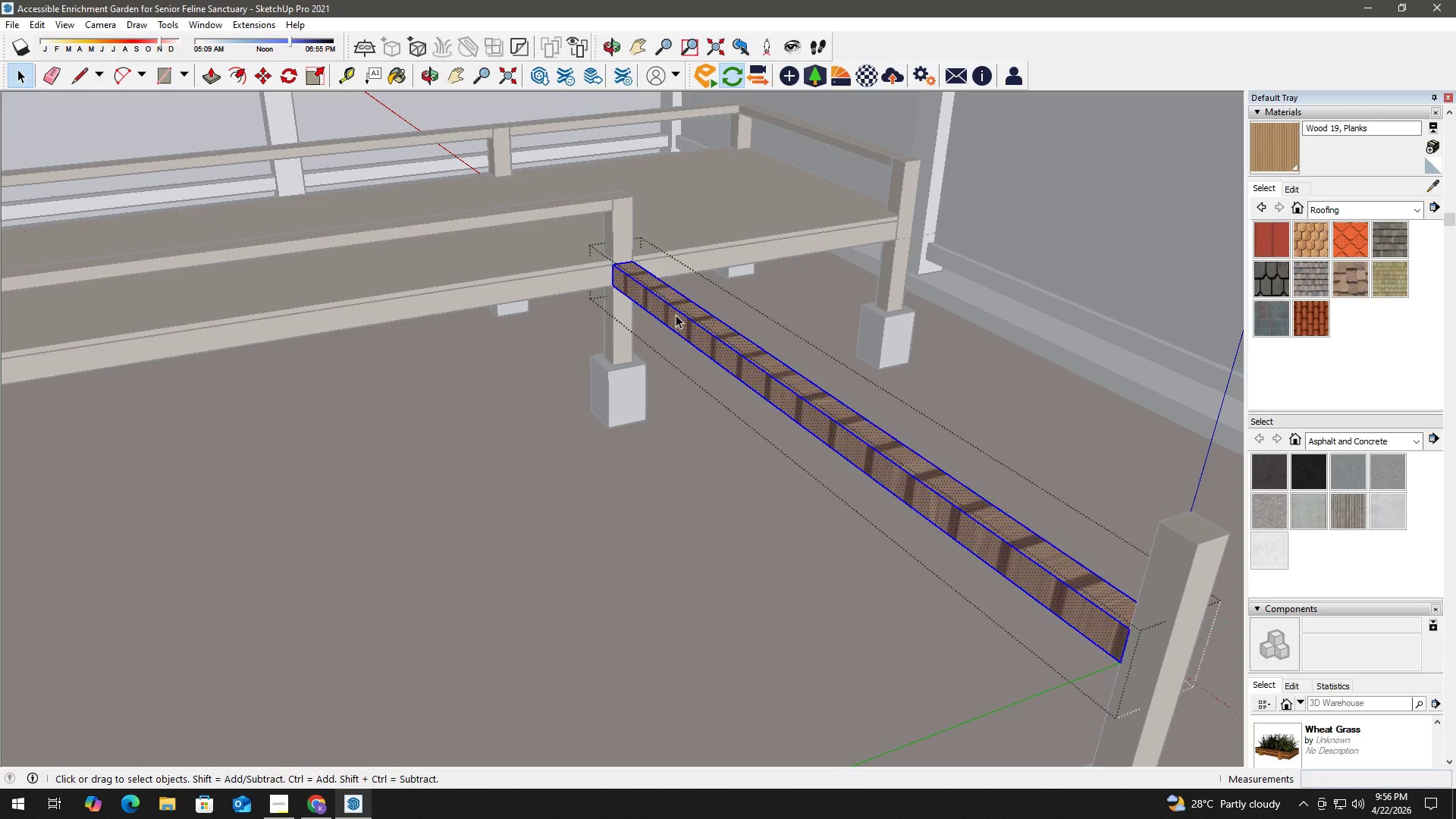 
triple_click([676, 315])
 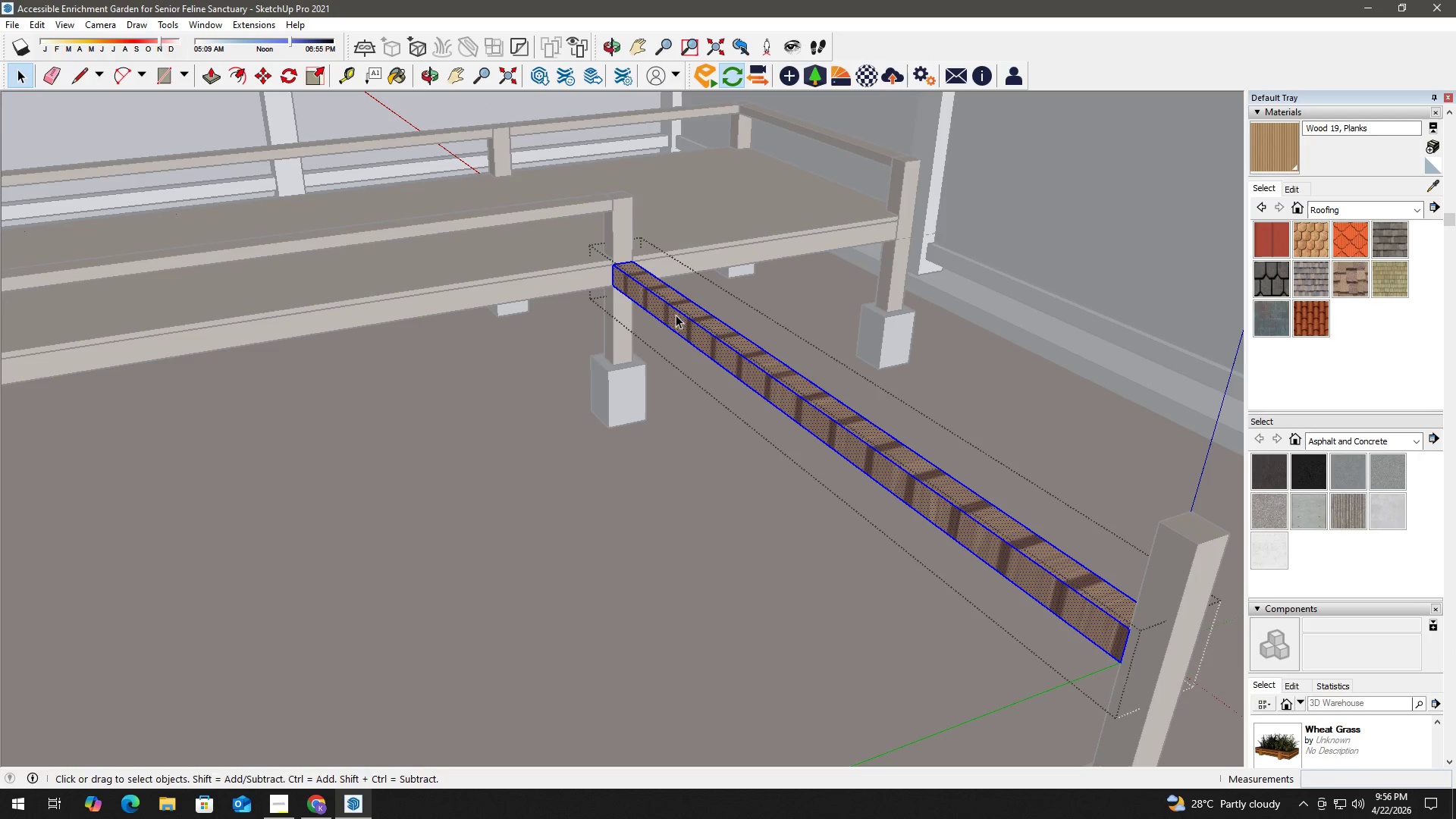 
key(B)
 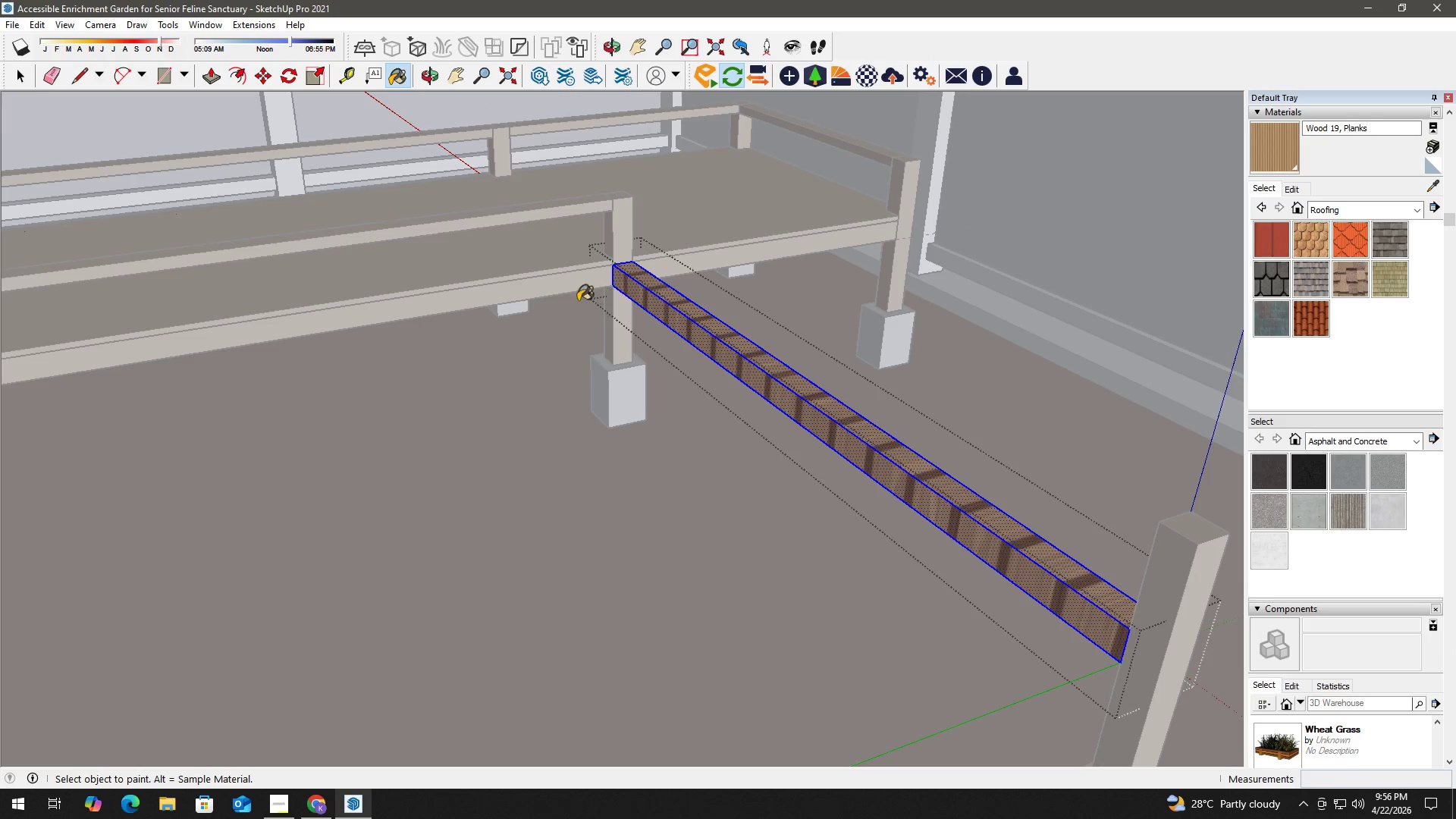 
hold_key(key=AltLeft, duration=0.48)
left_click([561, 290])
 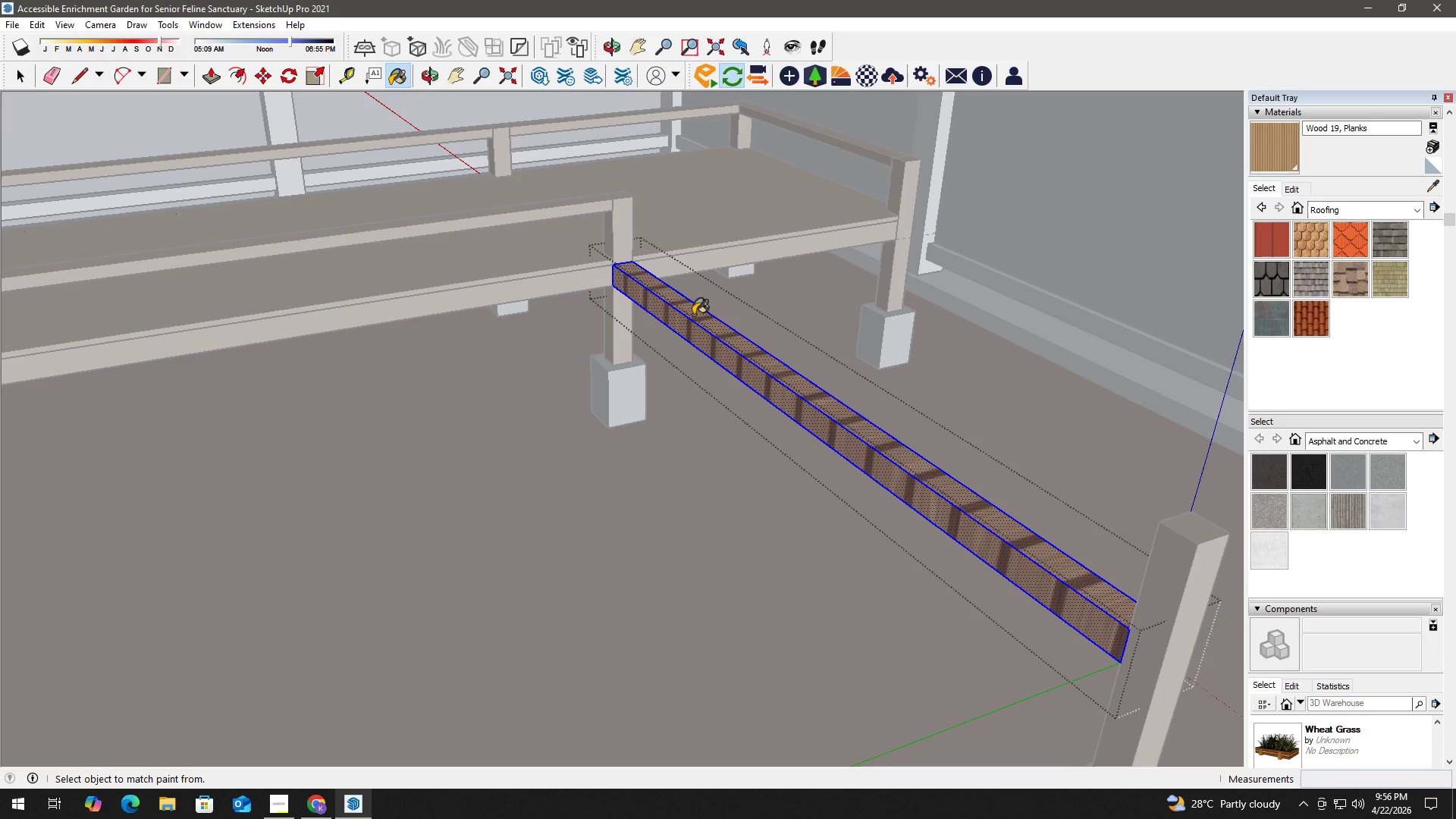 
double_click([697, 315])
 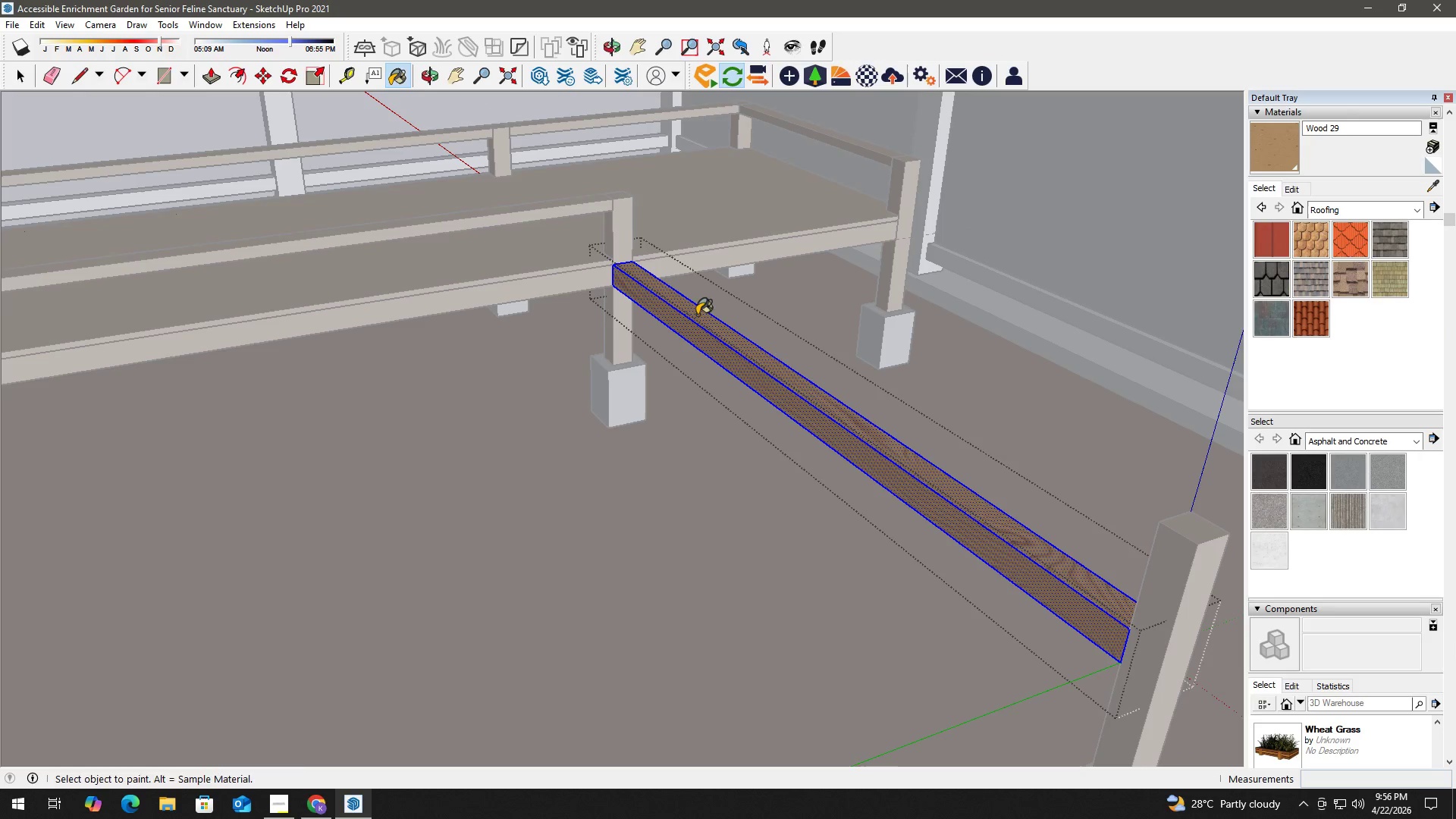 
key(Space)
 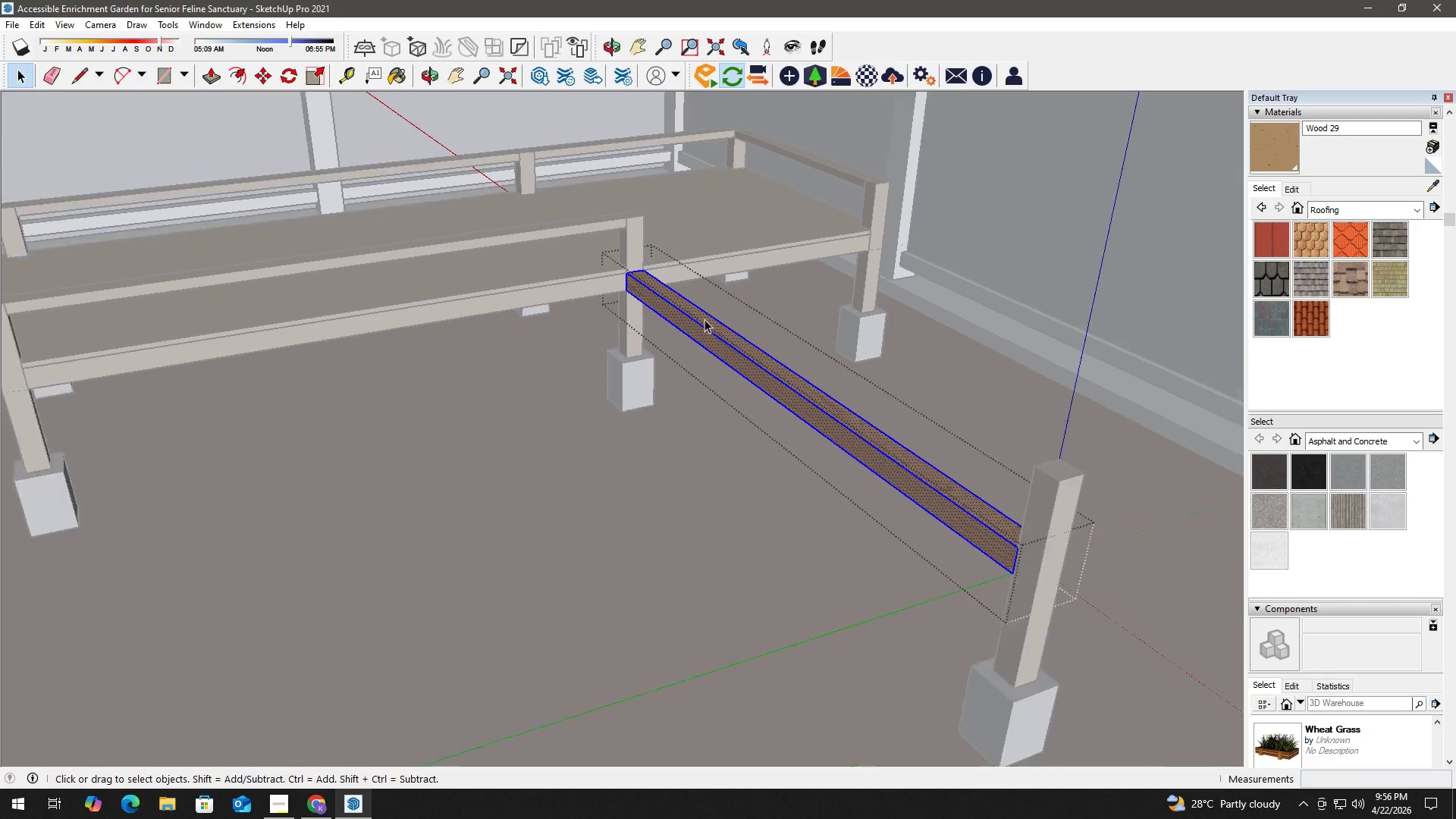 
key(Escape)
 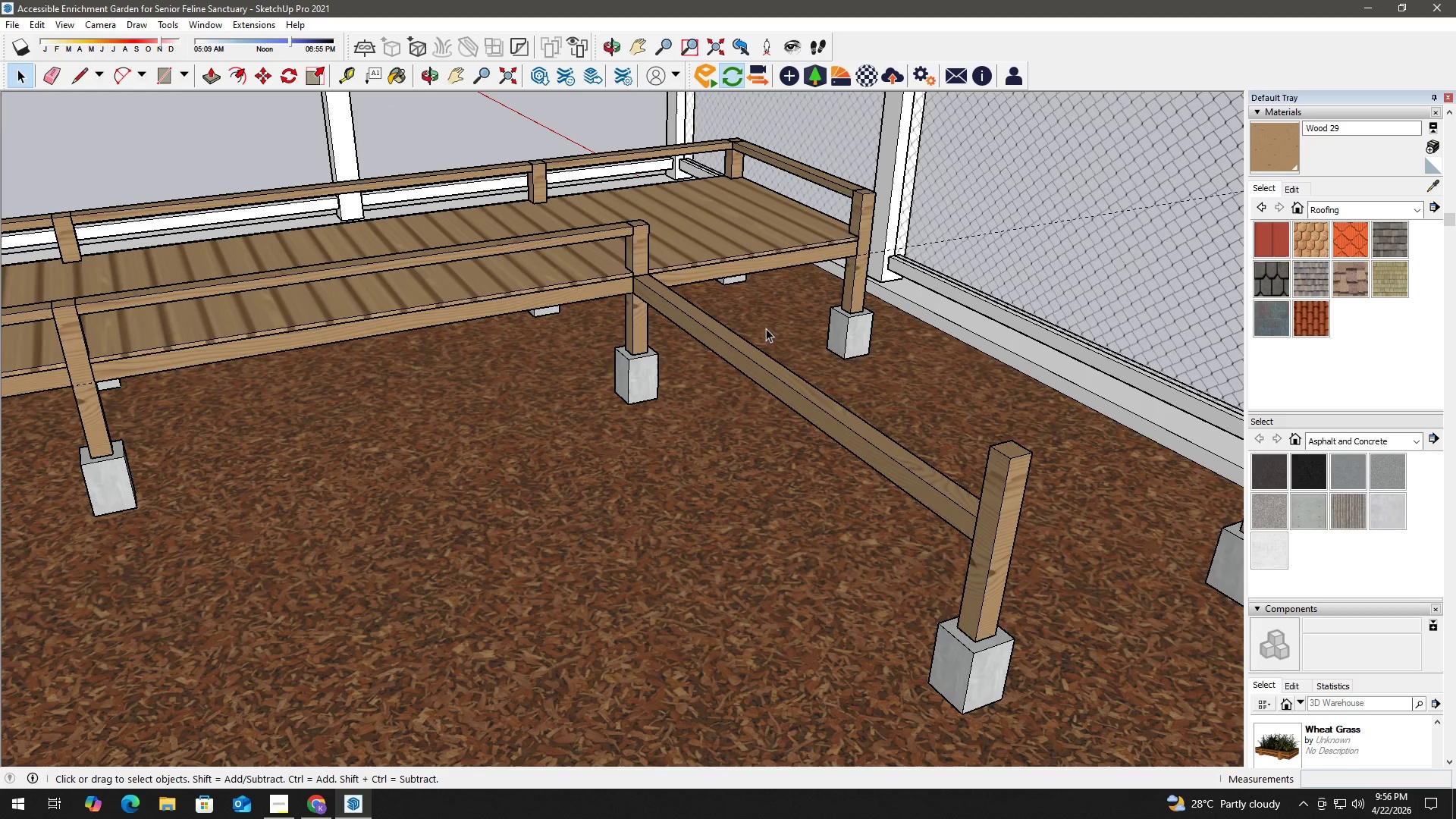 
key(Escape)
 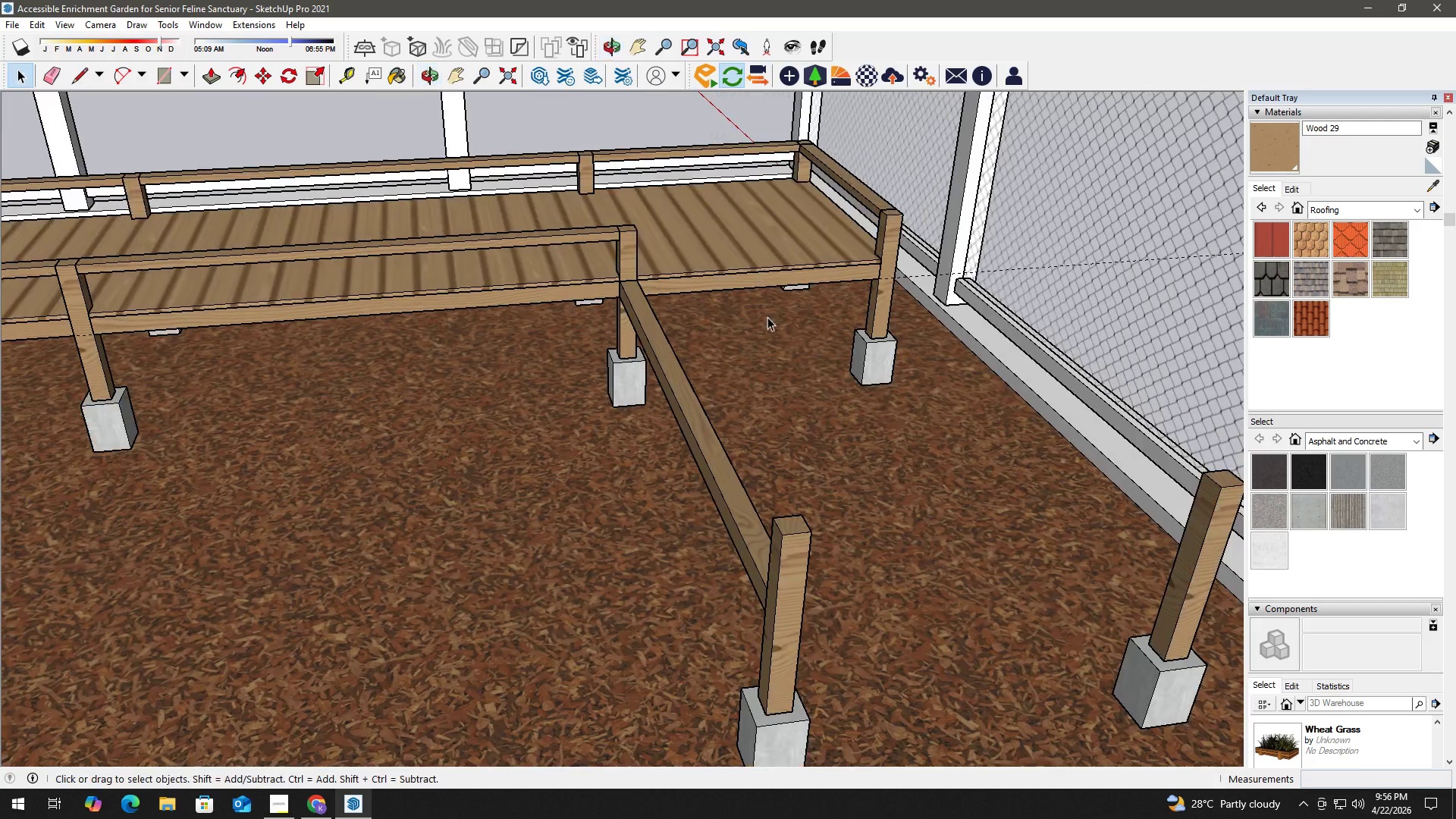 
scroll: coordinate [704, 318], scroll_direction: down, amount: 3.0
 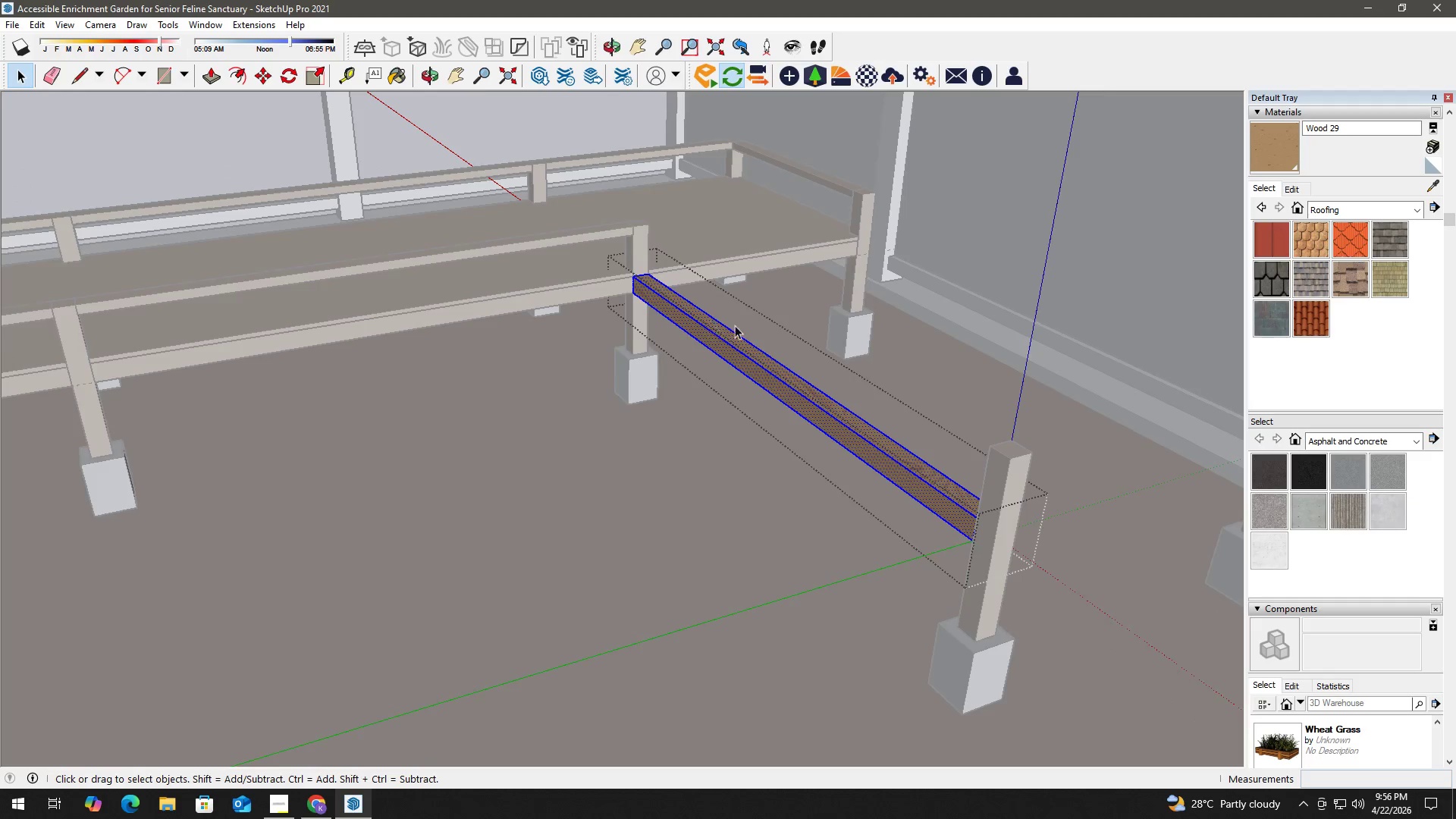 
key(R)
 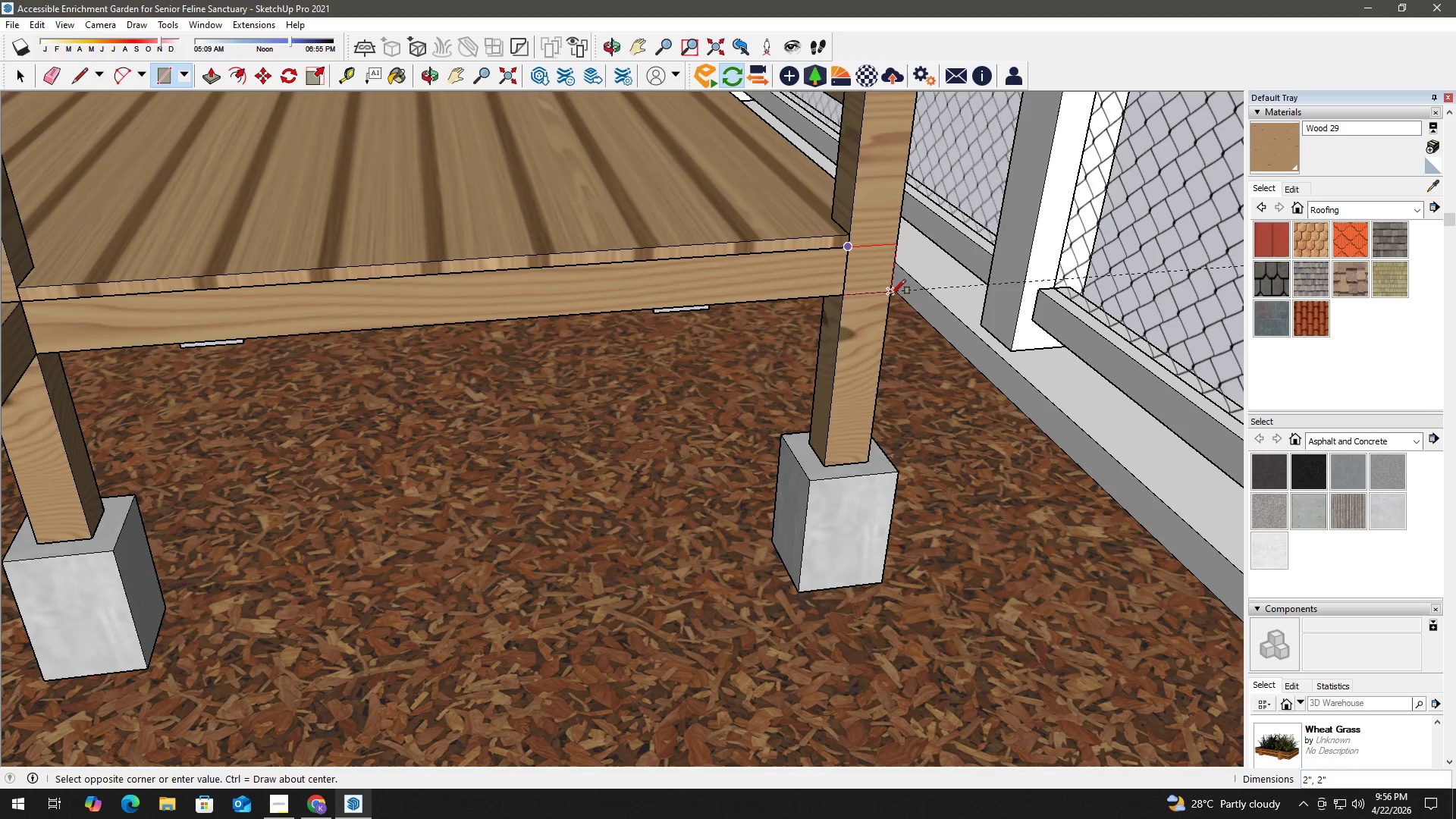 
scroll: coordinate [874, 263], scroll_direction: up, amount: 9.0
 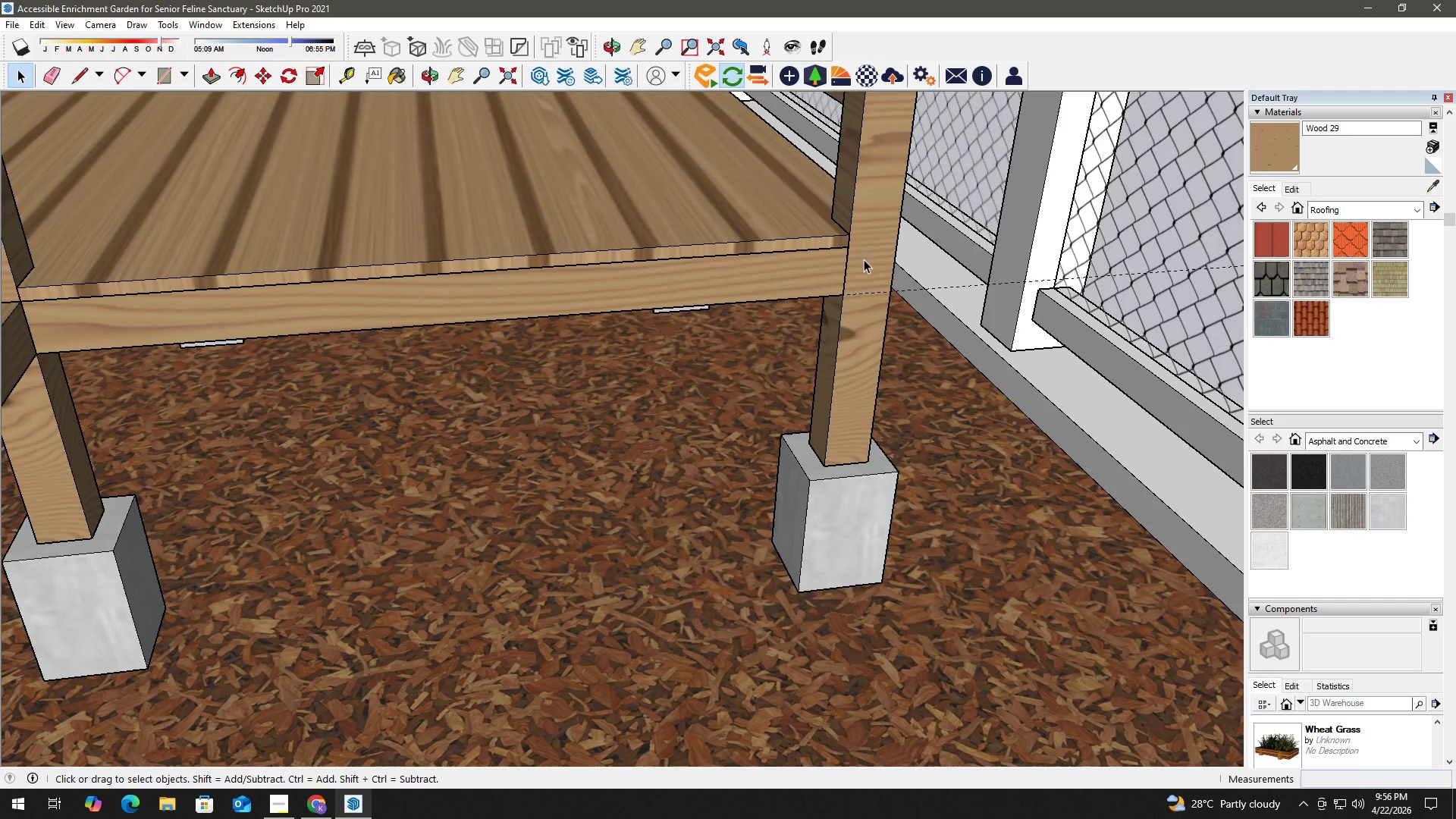 
key(Space)
 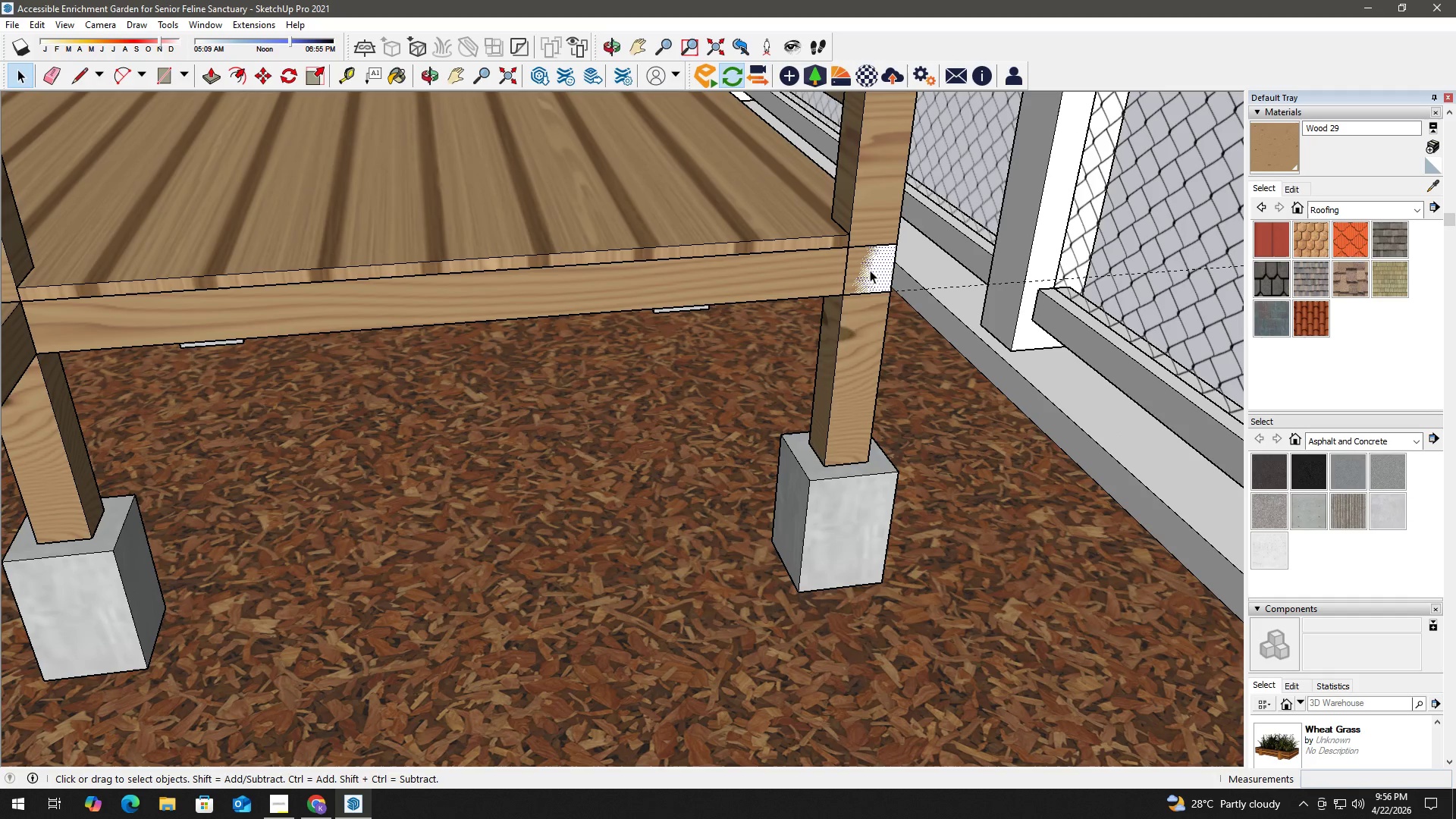 
key(P)
 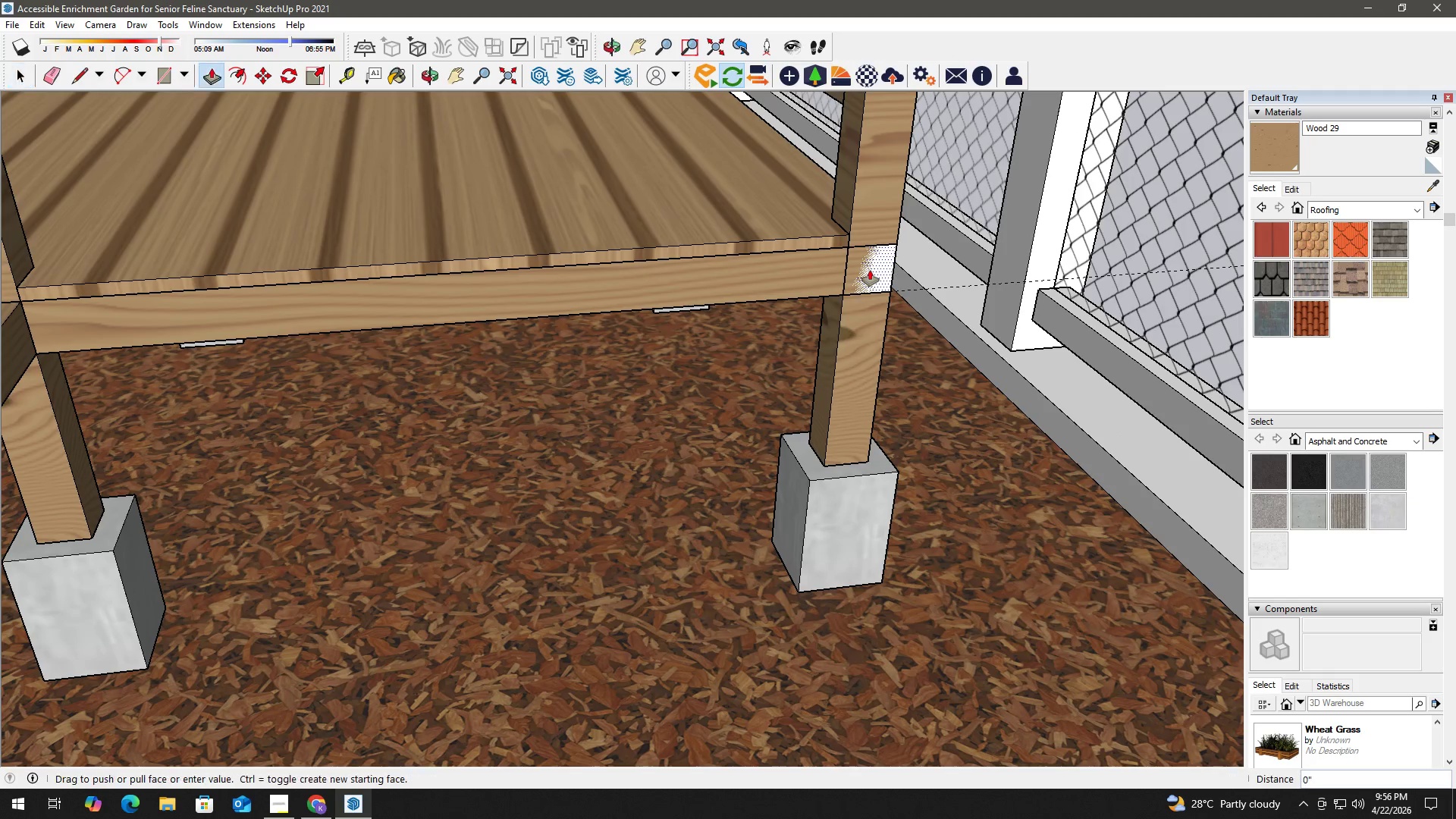 
left_click([870, 270])
 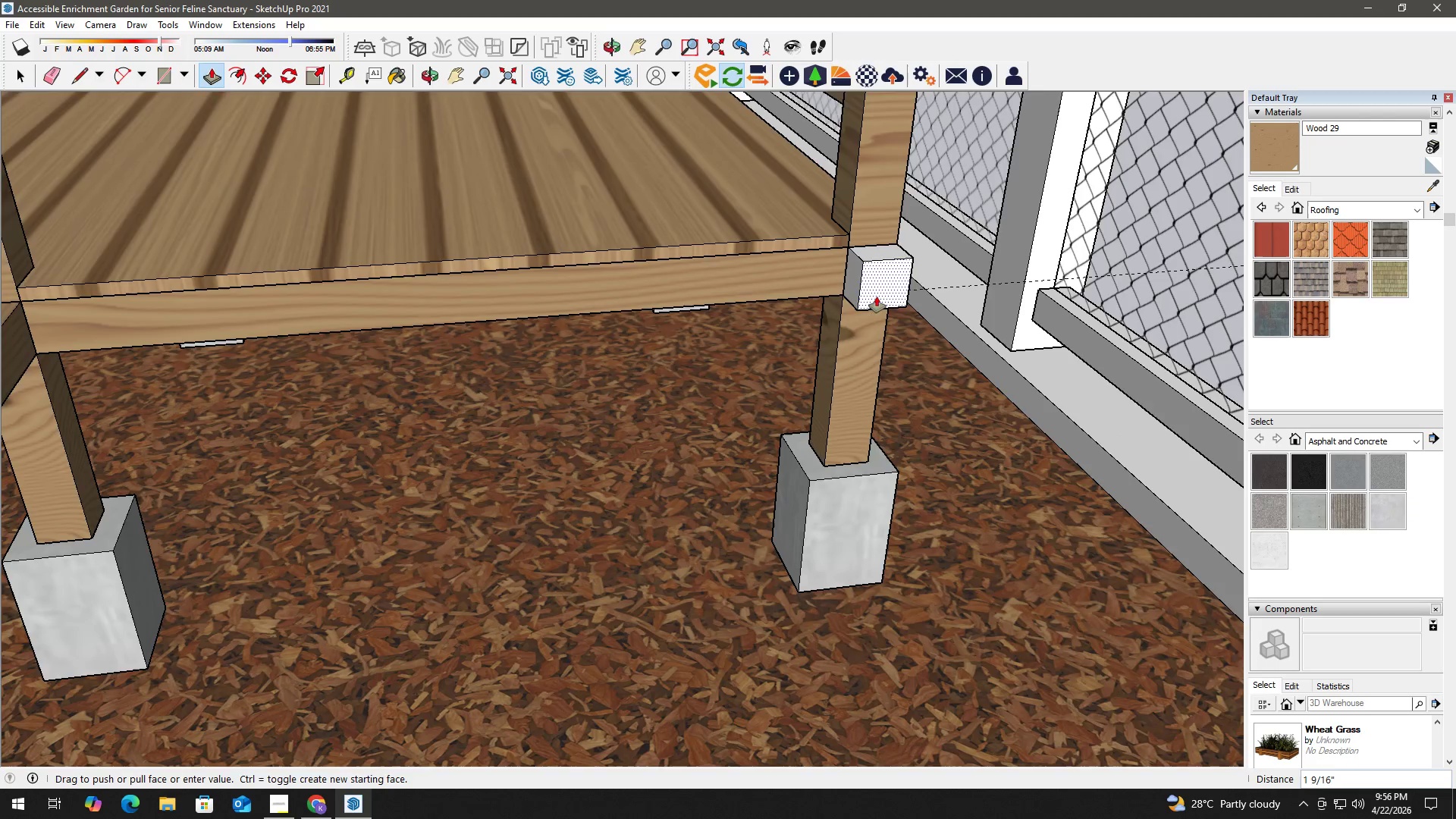 
scroll: coordinate [908, 410], scroll_direction: down, amount: 11.0
 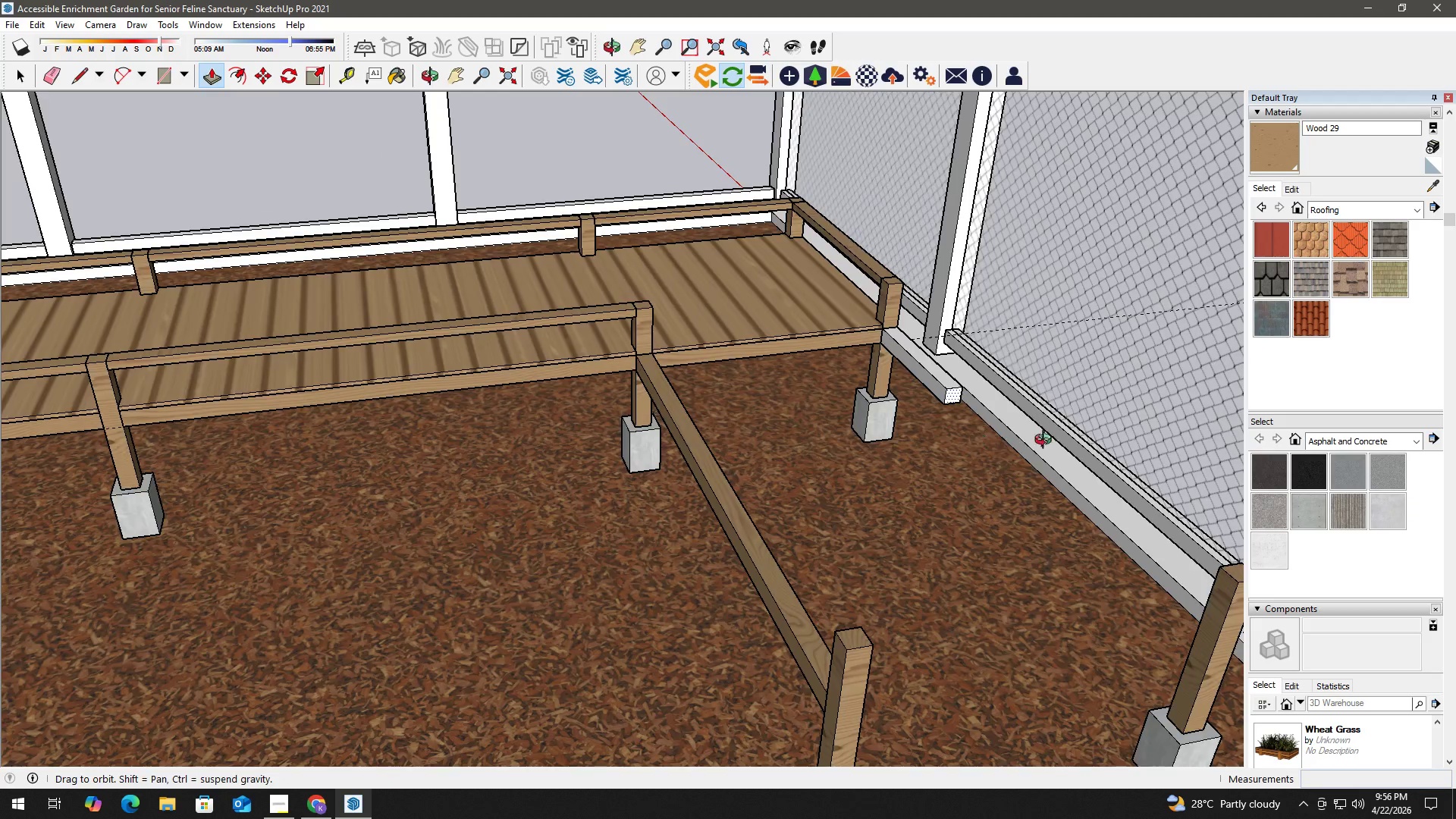 
hold_key(key=ShiftLeft, duration=0.33)
 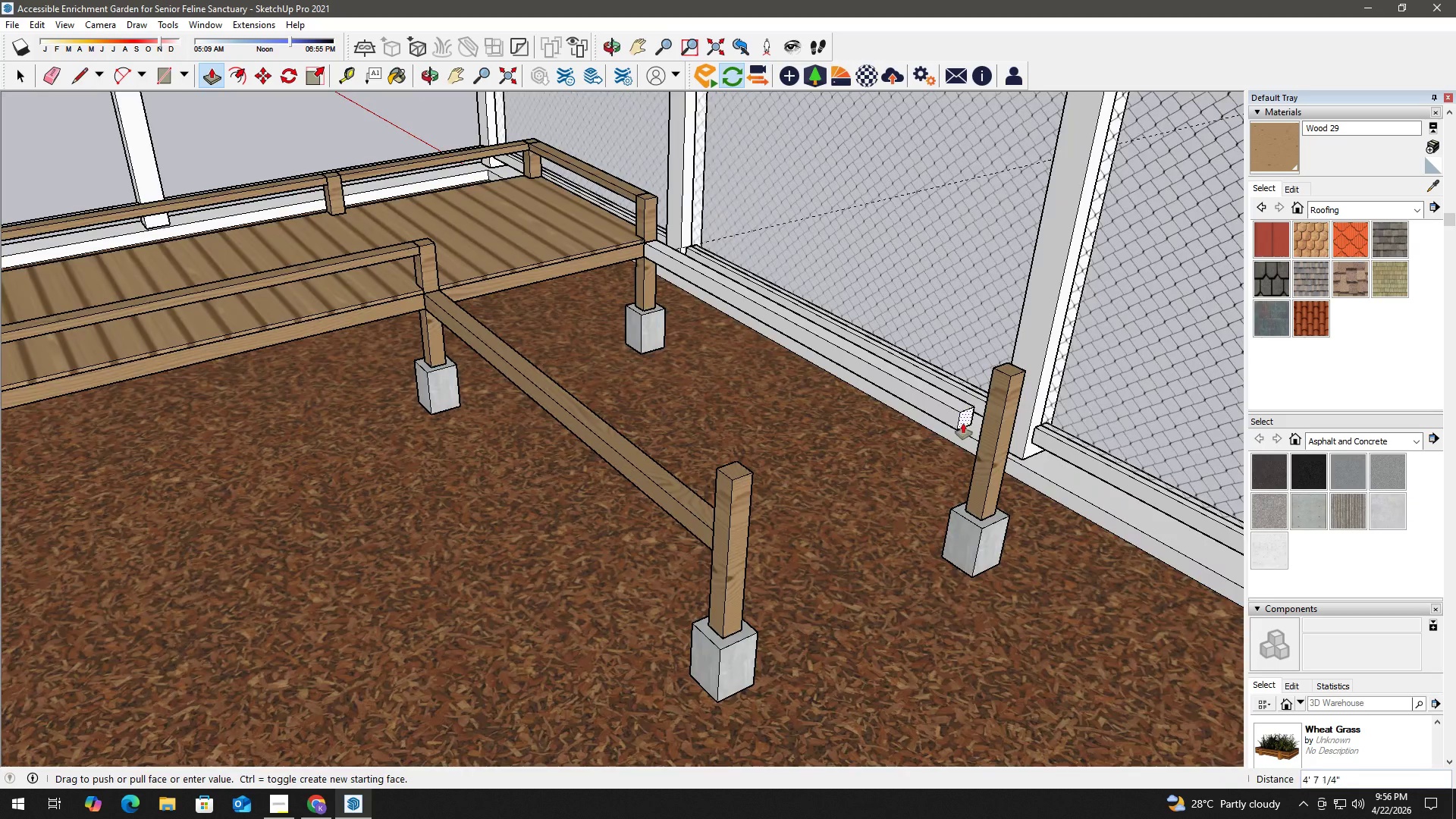 
scroll: coordinate [966, 425], scroll_direction: up, amount: 1.0
 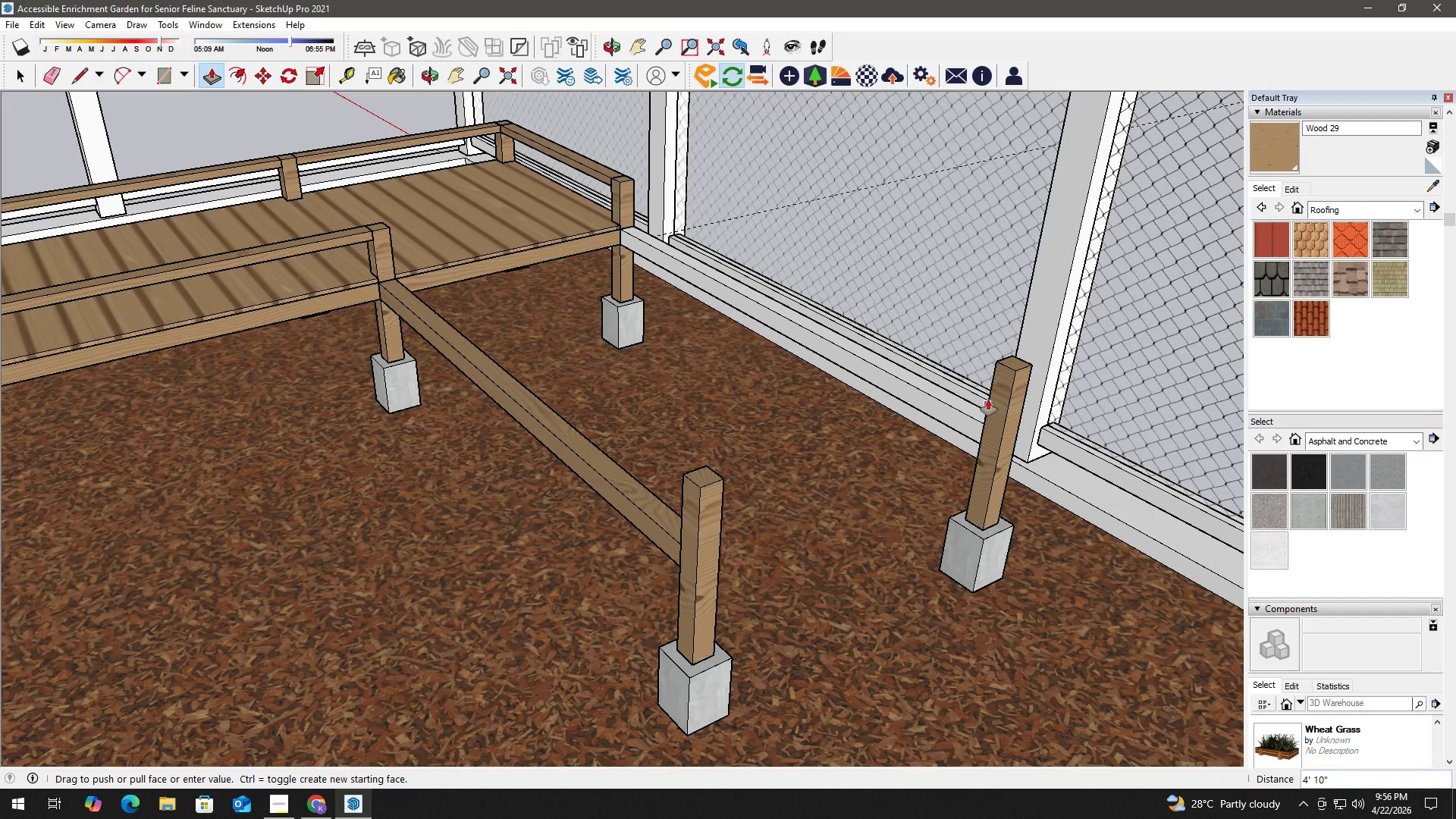 
left_click([988, 399])
 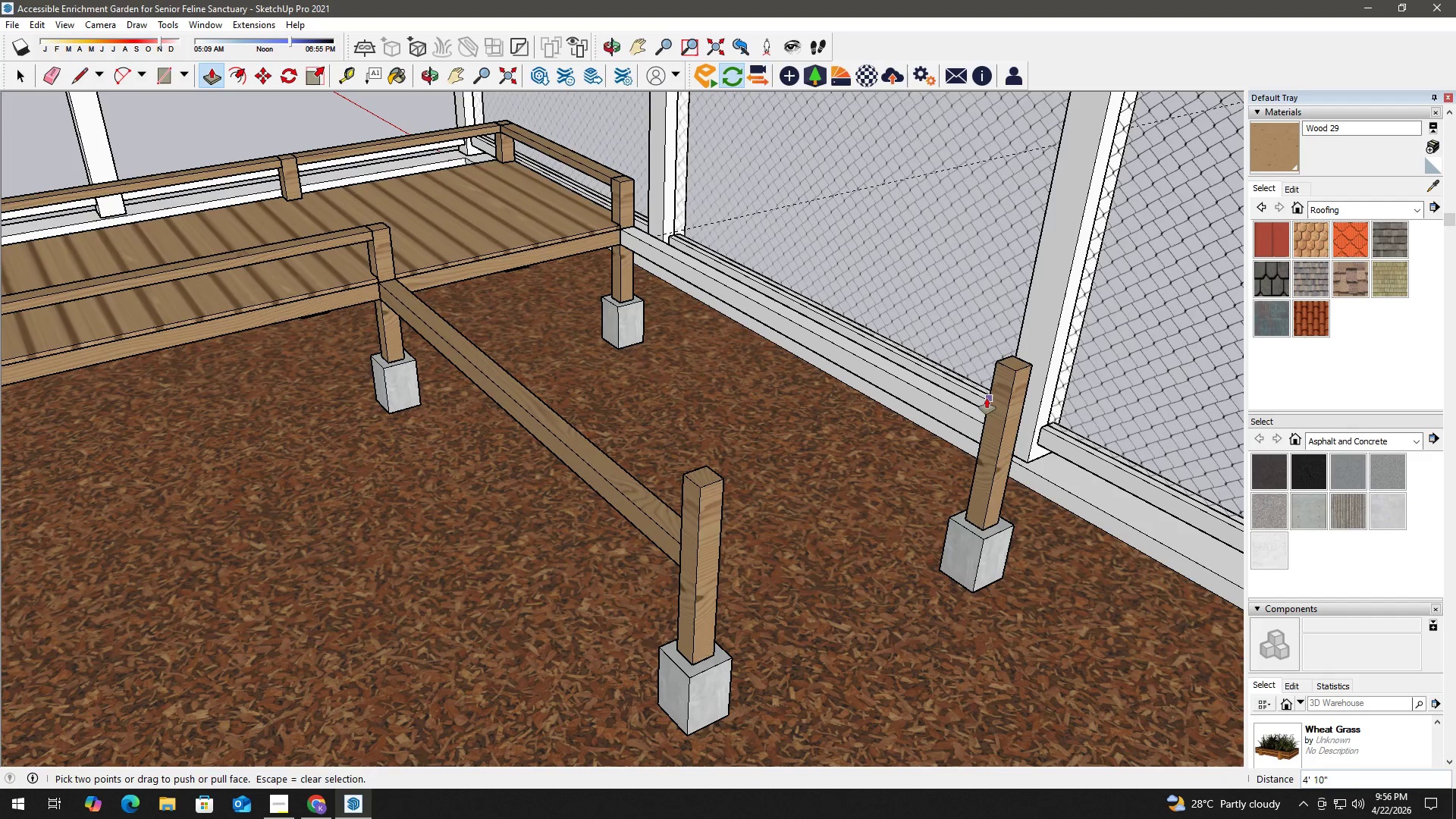 
key(Space)
 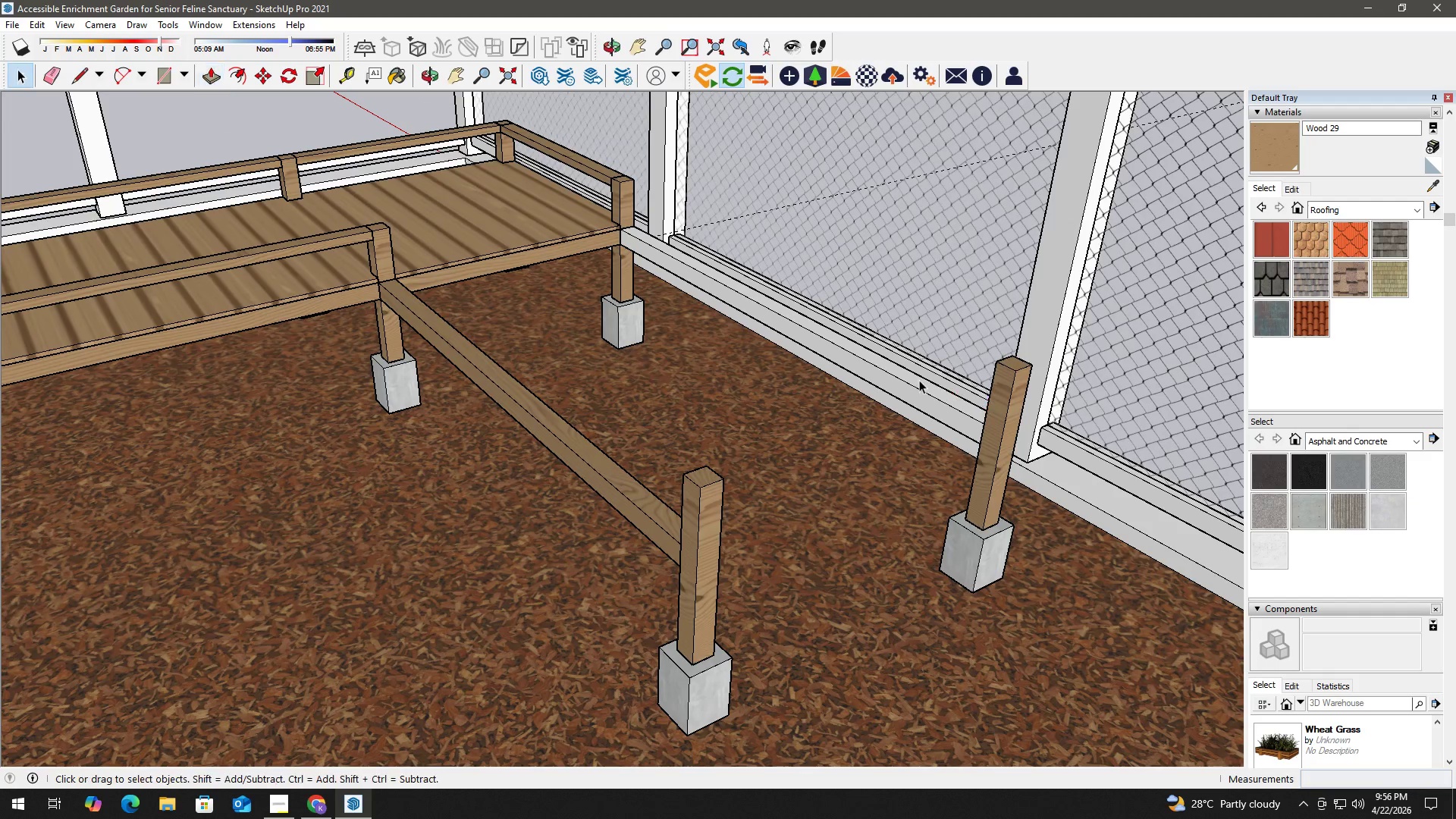 
double_click([919, 380])
 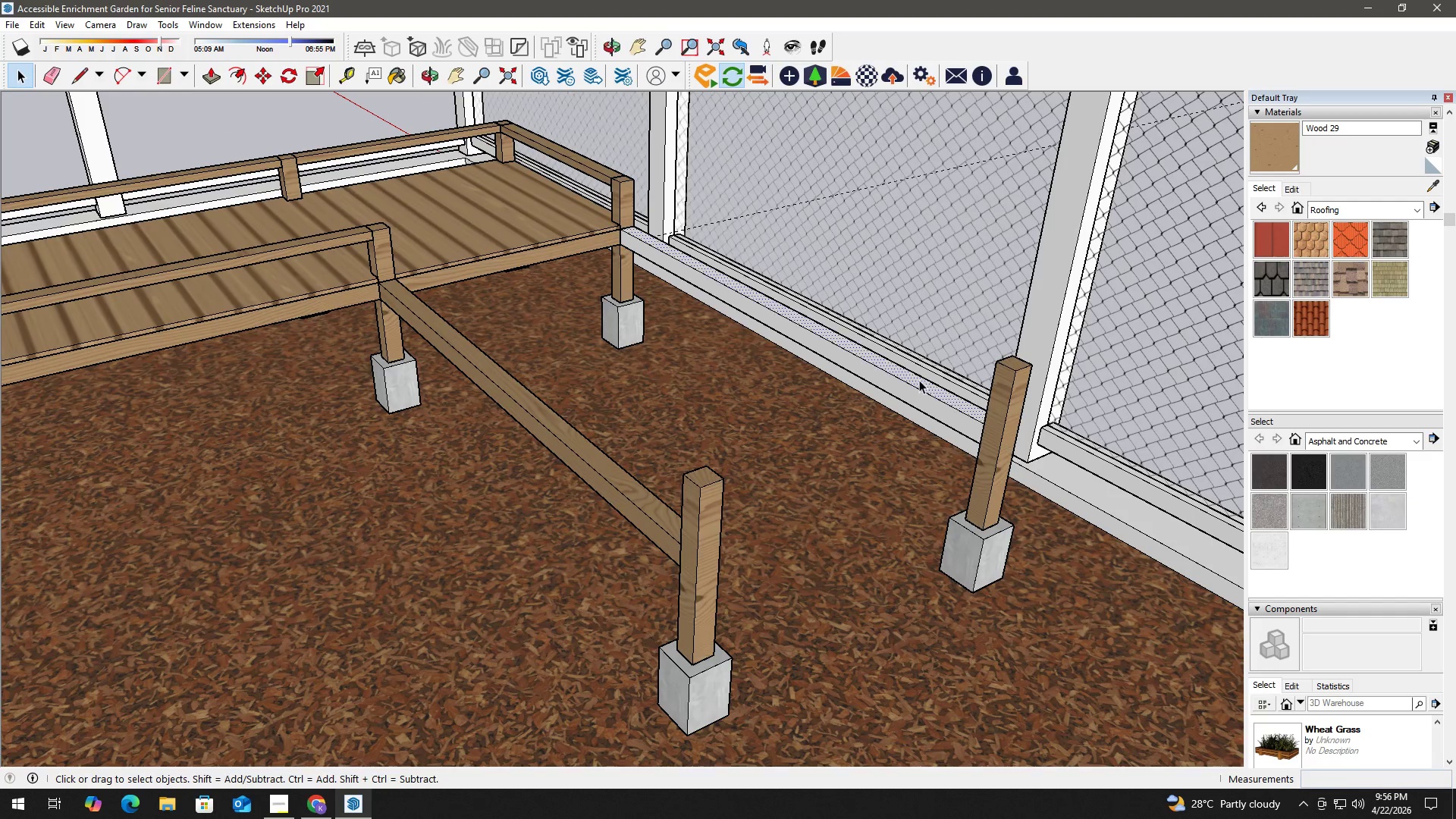 
triple_click([919, 380])
 